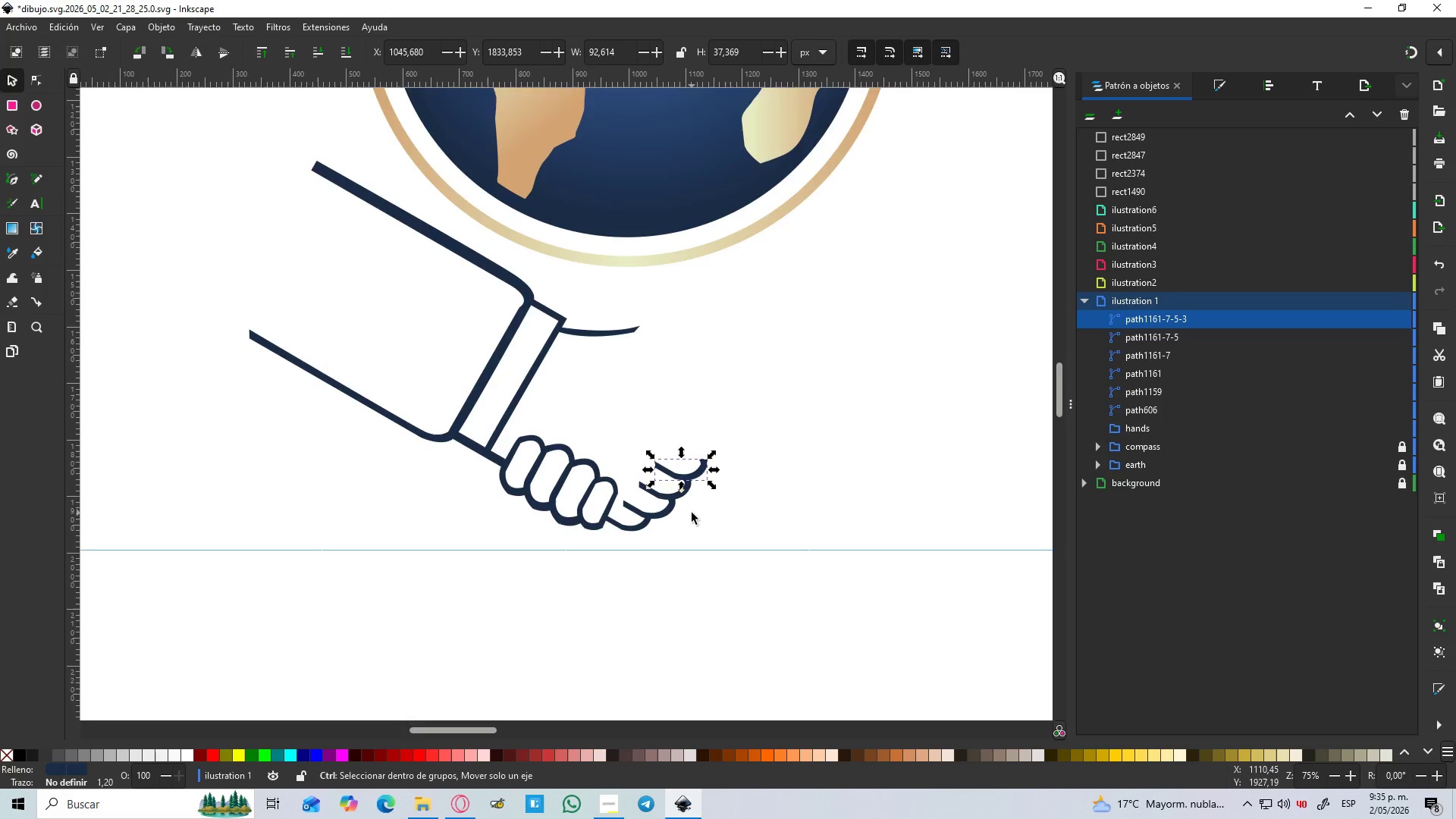 
left_click([691, 513])
 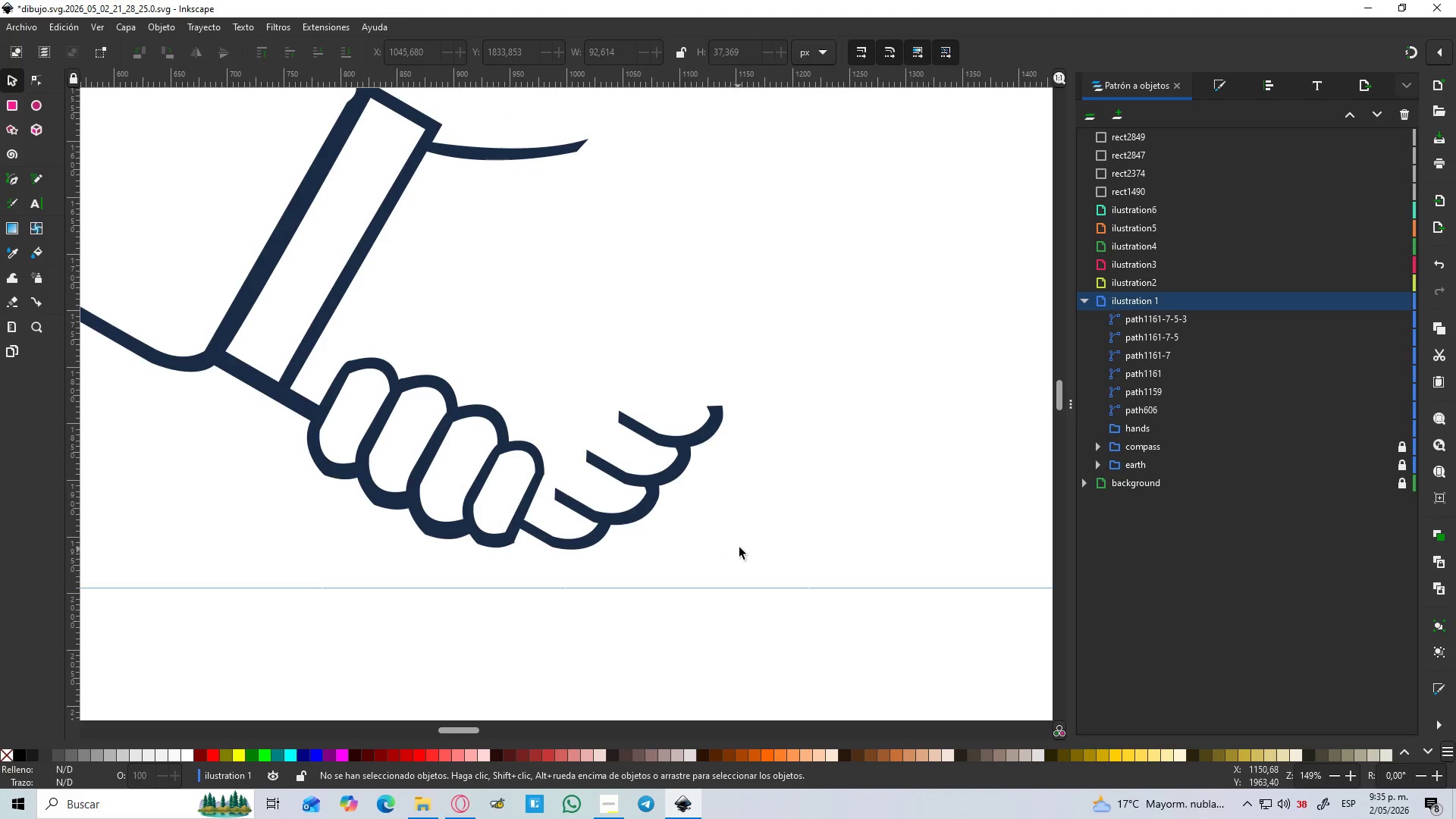 
scroll: coordinate [692, 513], scroll_direction: up, amount: 1.0
 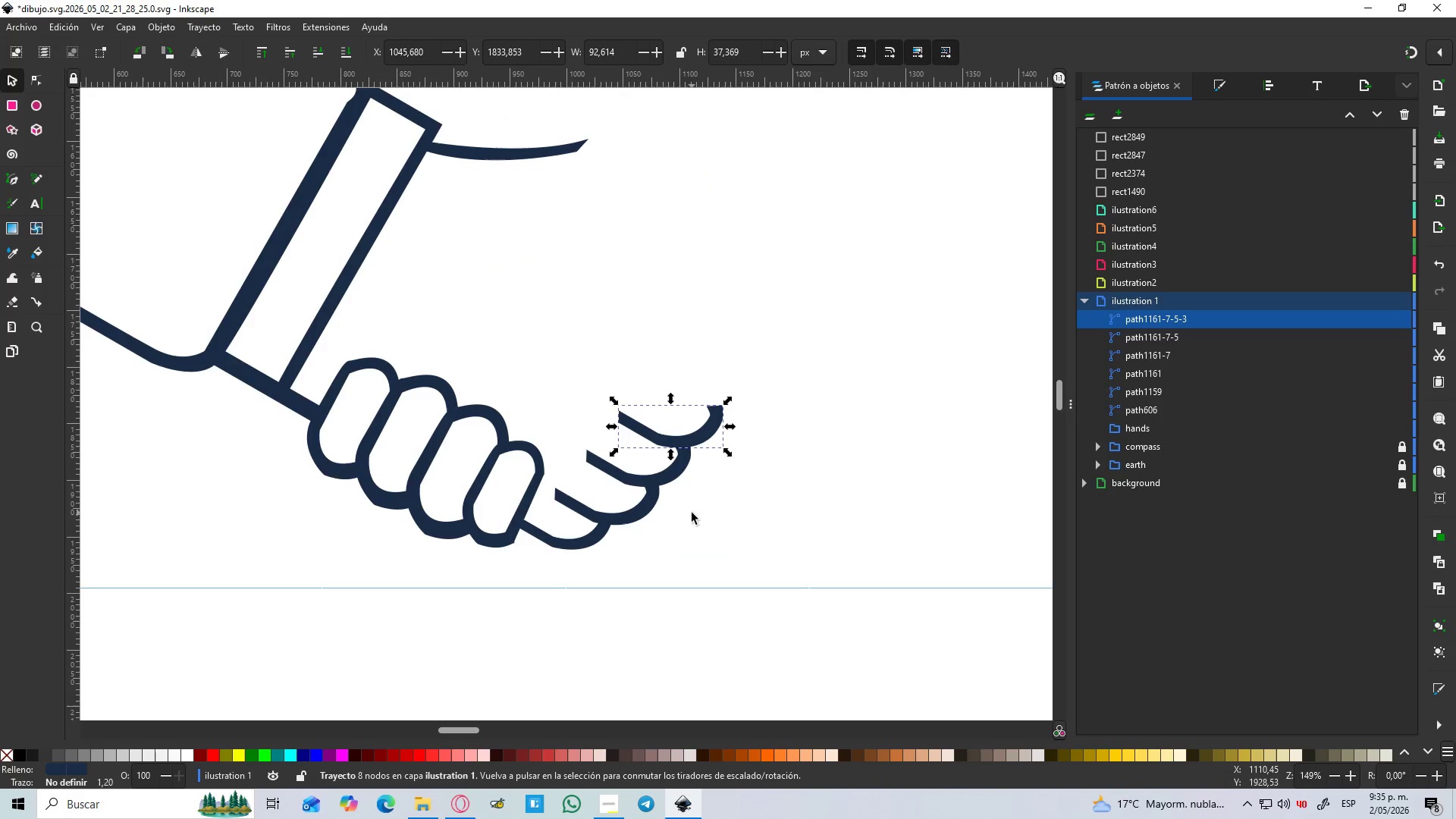 
left_click_drag(start_coordinate=[741, 543], to_coordinate=[556, 416])
 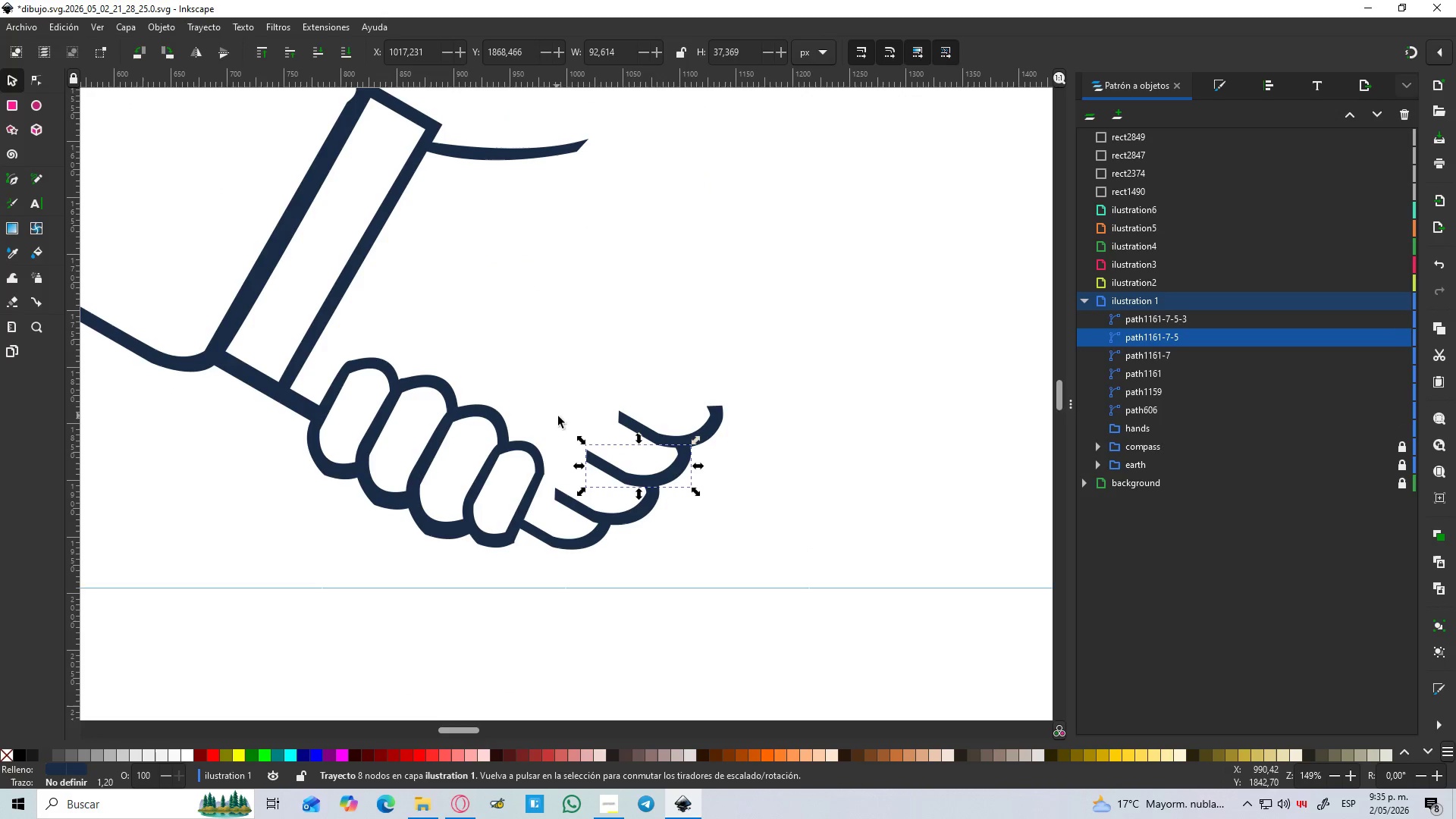 
hold_key(key=ControlLeft, duration=1.51)
scroll: coordinate [566, 420], scroll_direction: down, amount: 2.0
 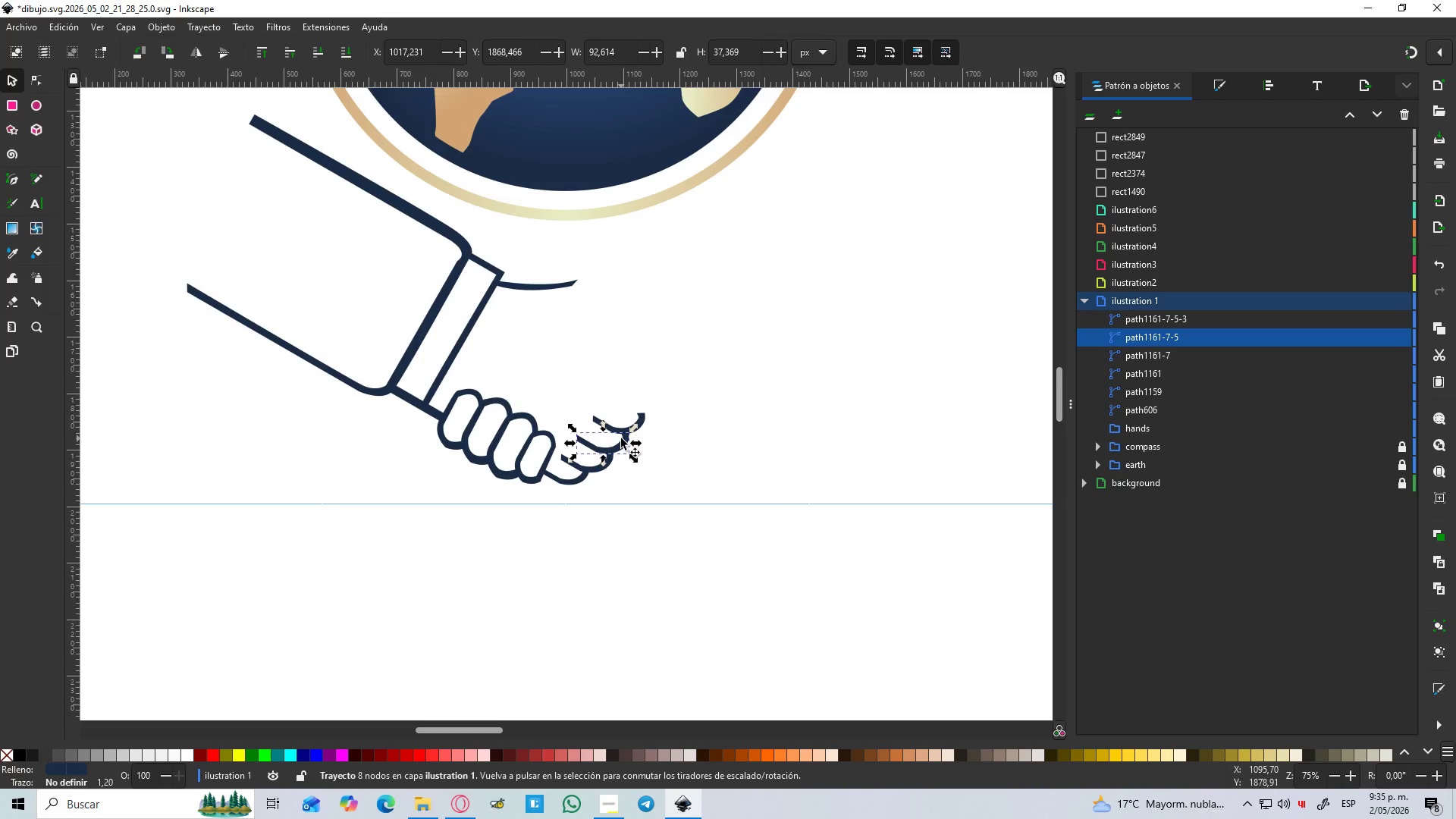 
hold_key(key=ControlLeft, duration=1.52)
 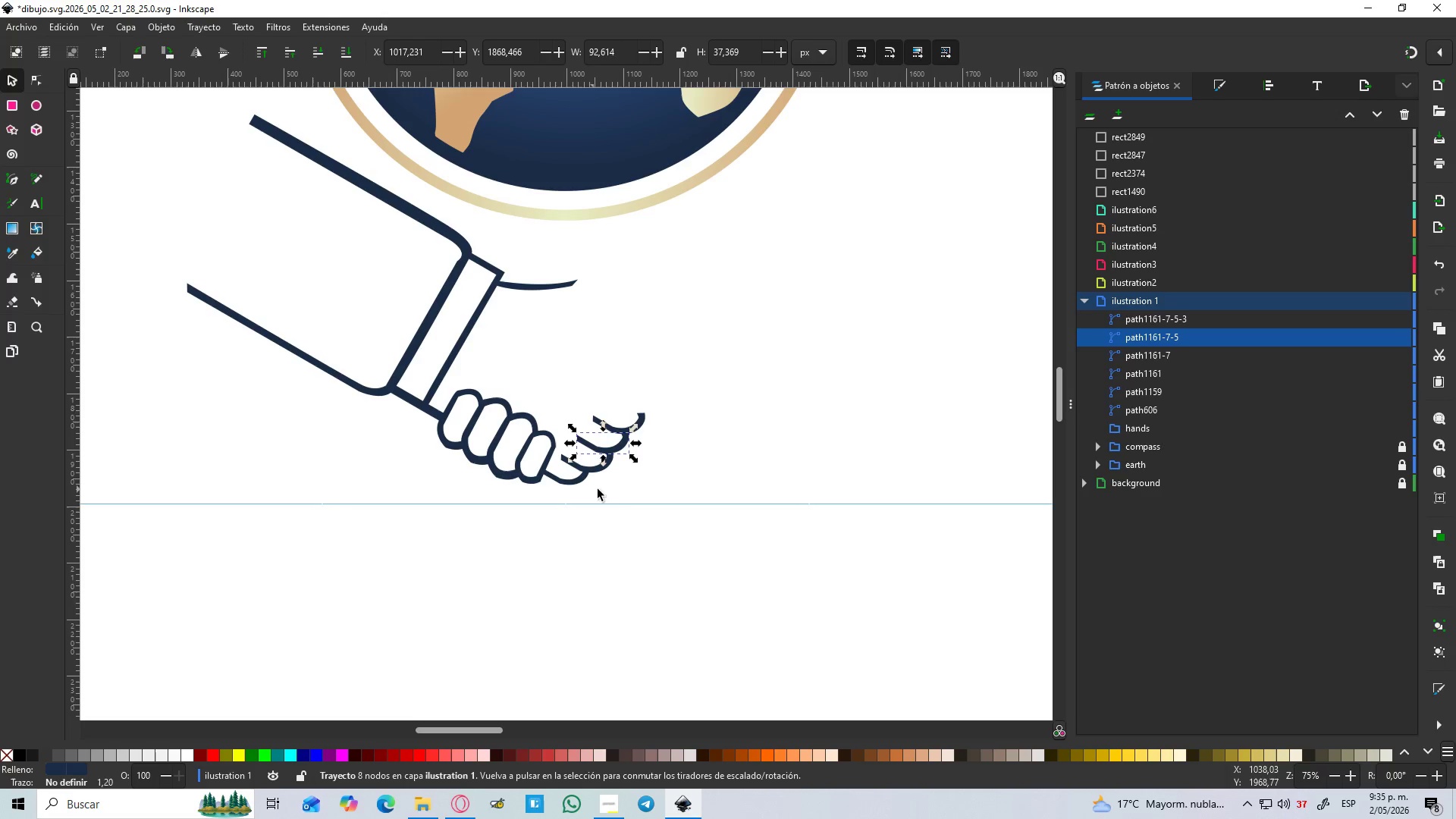 
hold_key(key=ControlLeft, duration=0.44)
 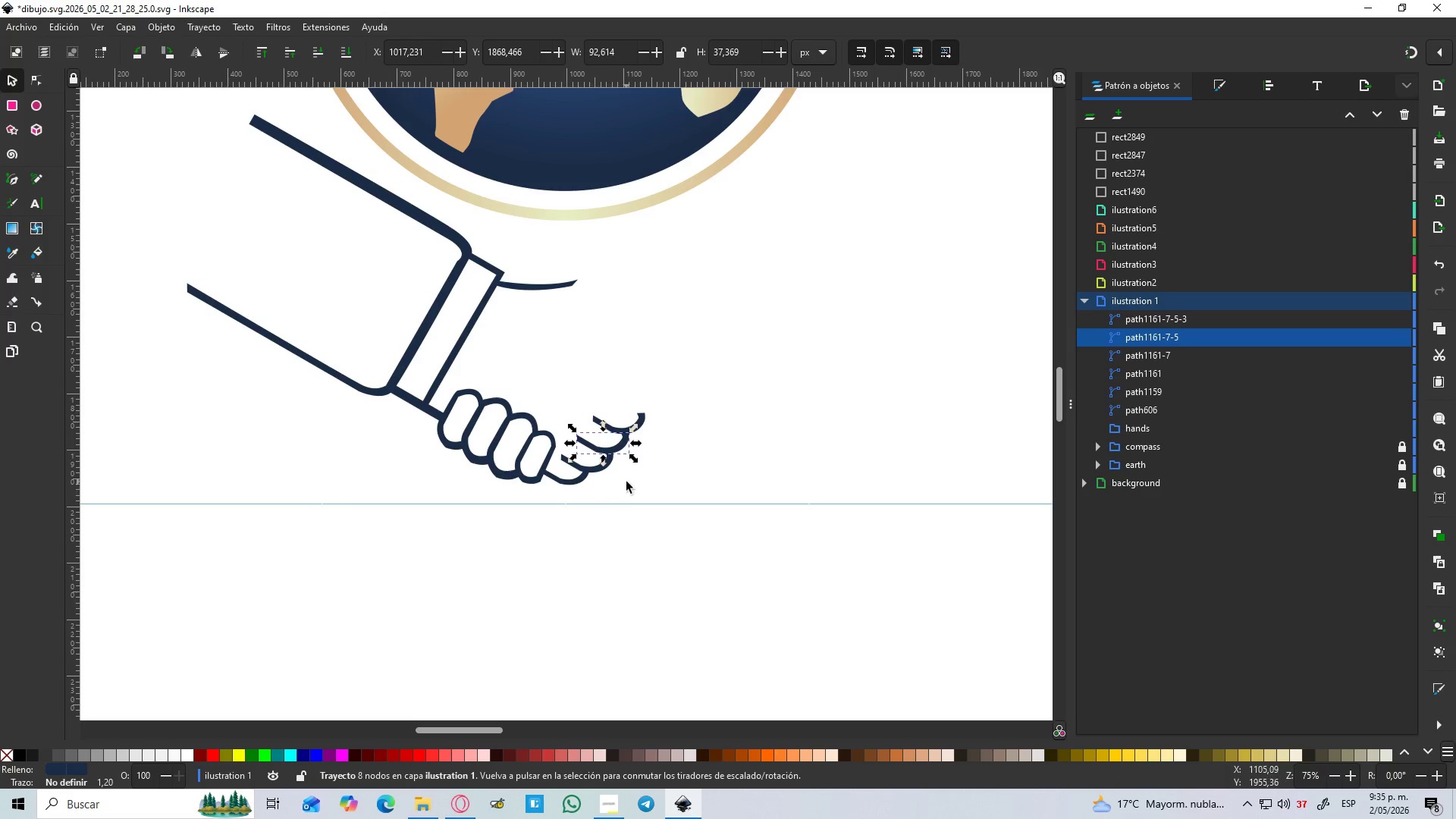 
left_click([626, 482])
 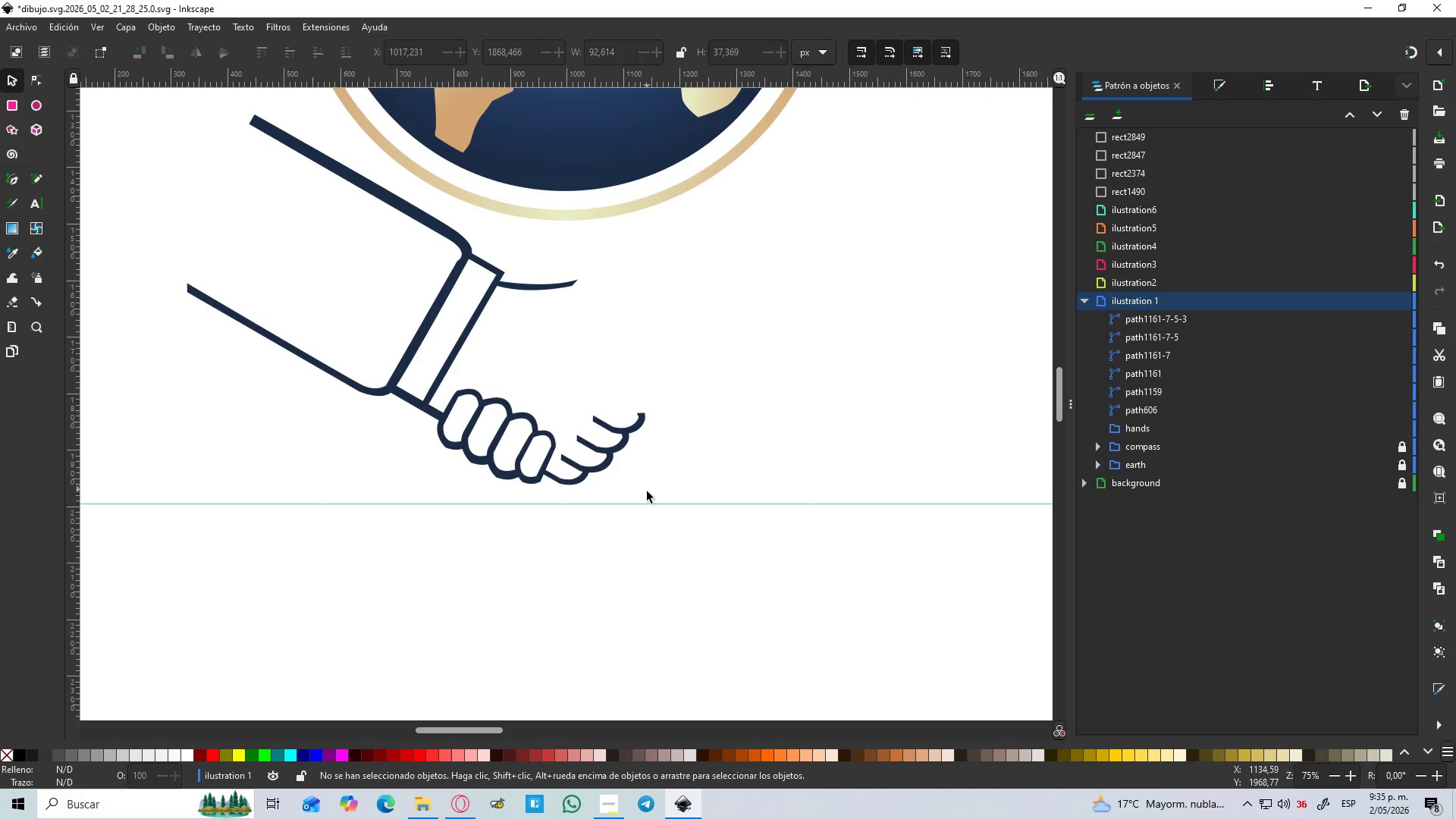 
left_click_drag(start_coordinate=[642, 500], to_coordinate=[556, 378])
 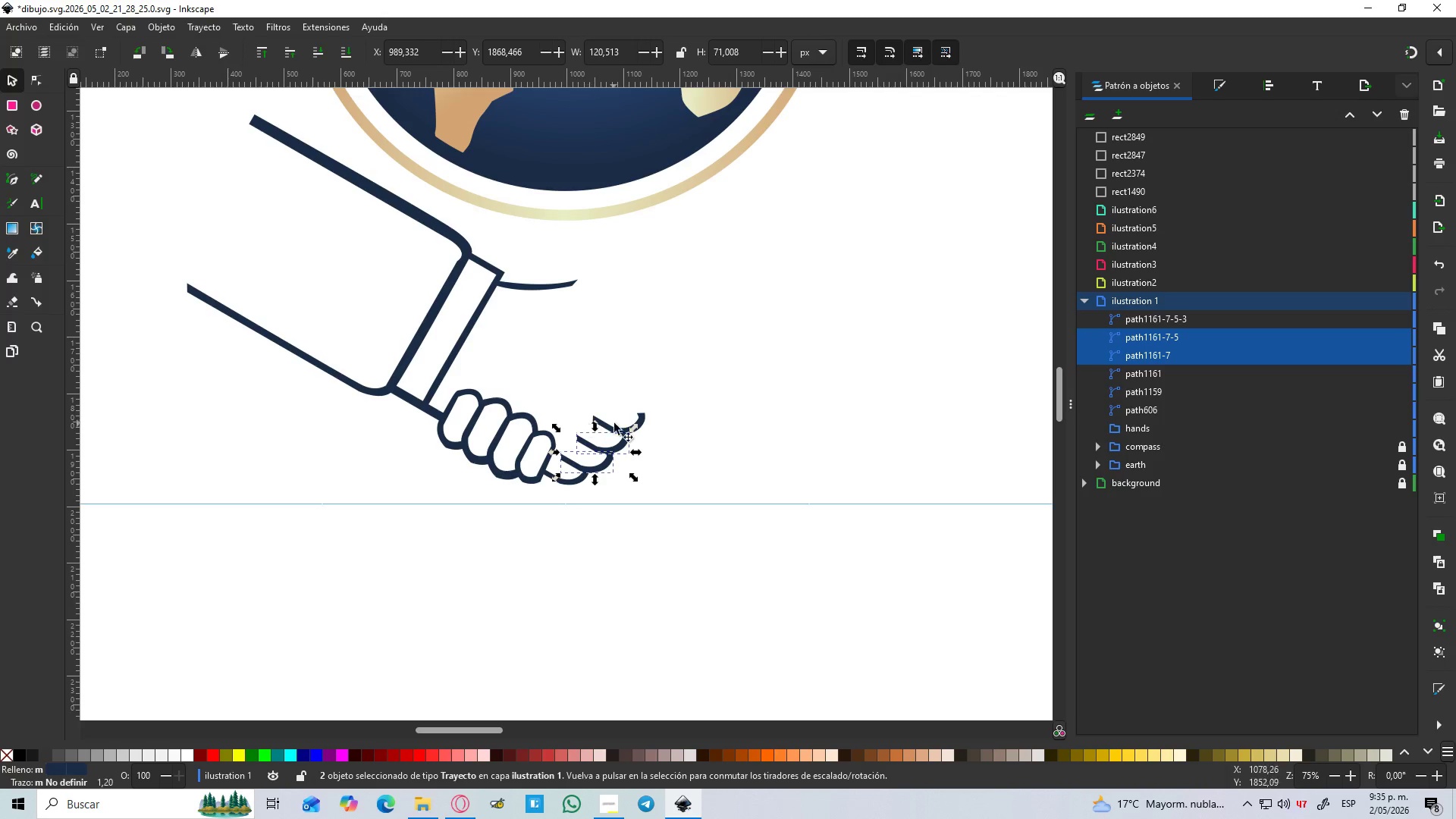 
hold_key(key=ShiftLeft, duration=1.23)
left_click([613, 425])
 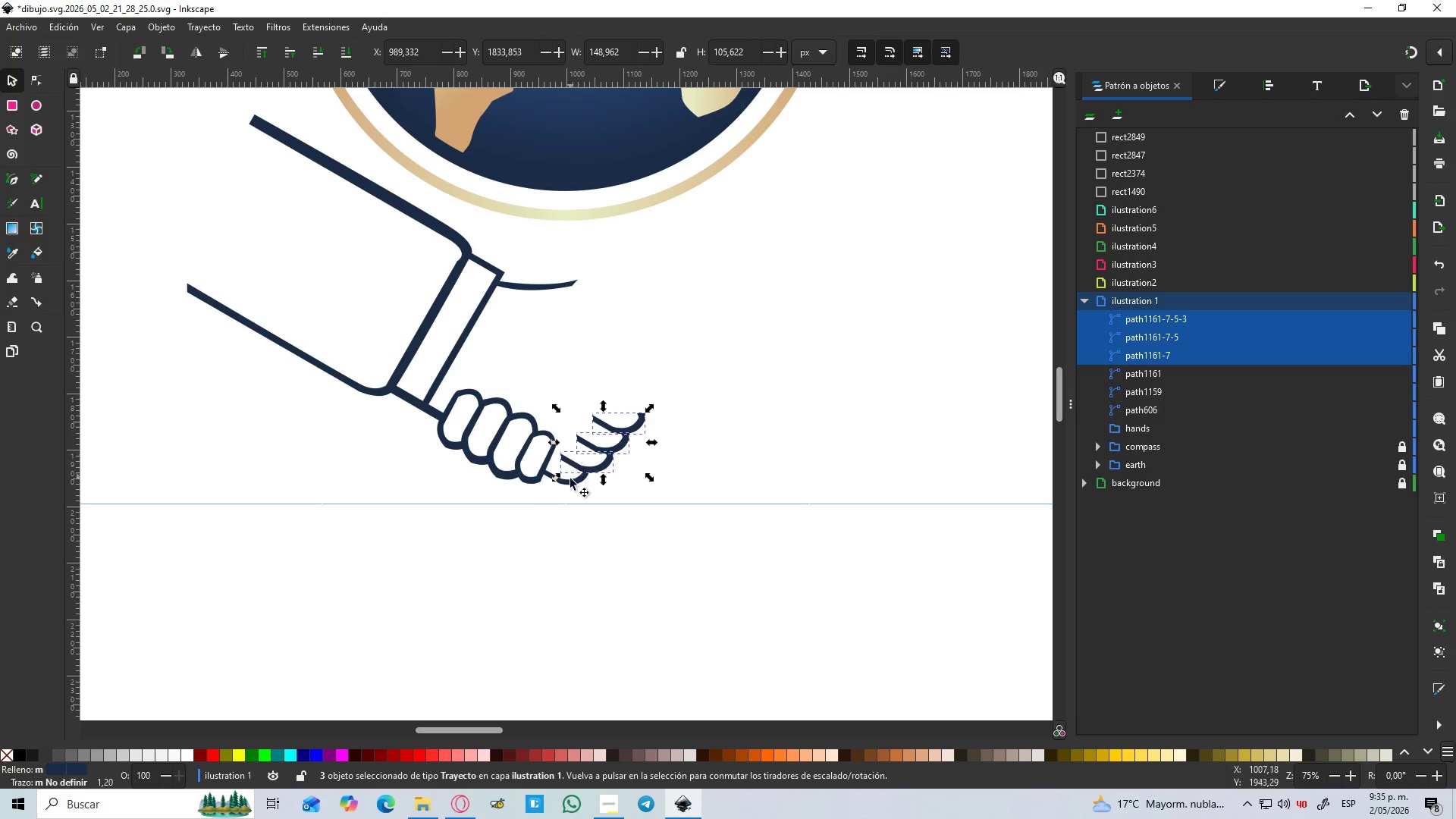 
left_click([569, 479])
 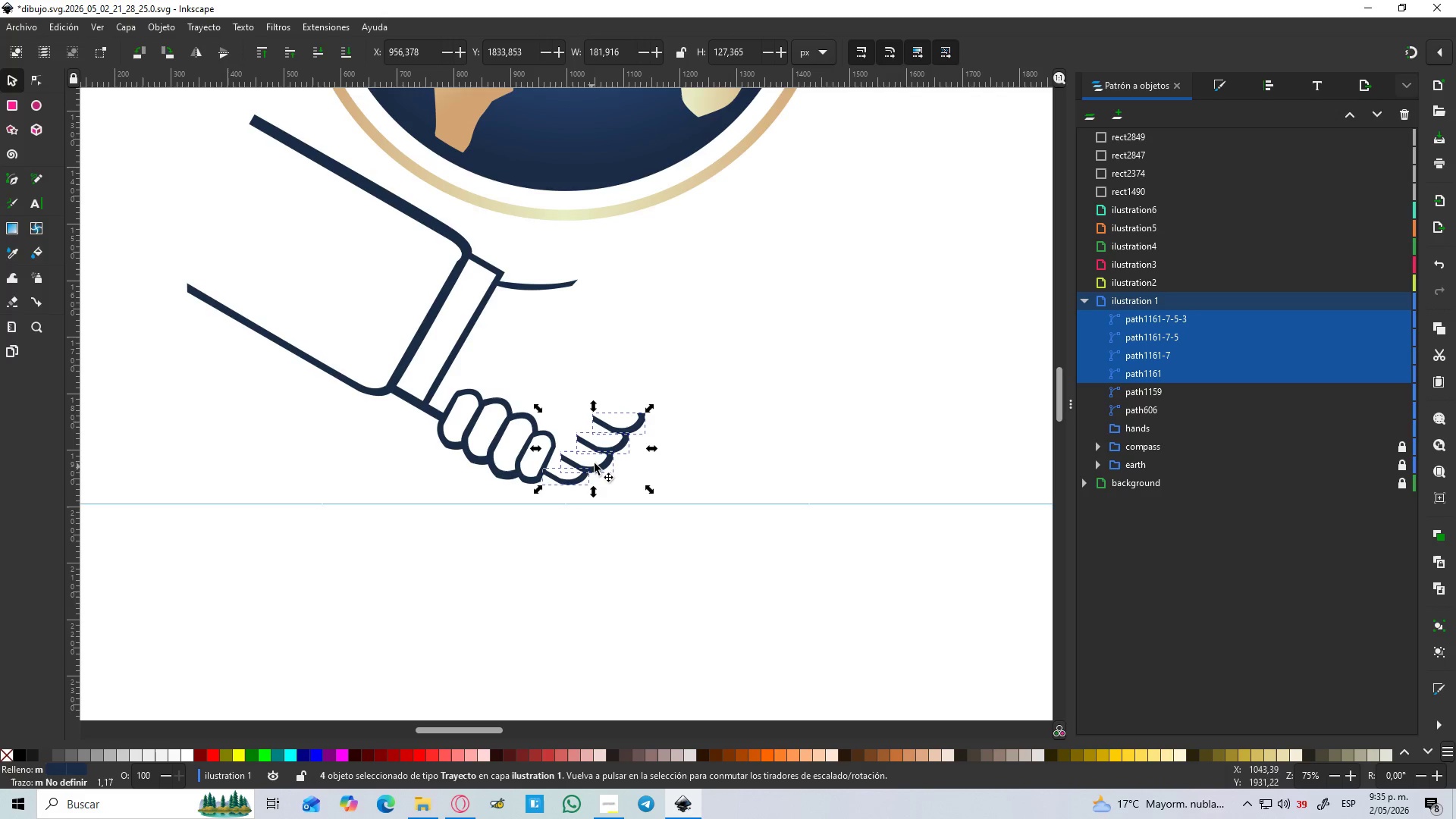 
left_click_drag(start_coordinate=[595, 463], to_coordinate=[628, 478])
 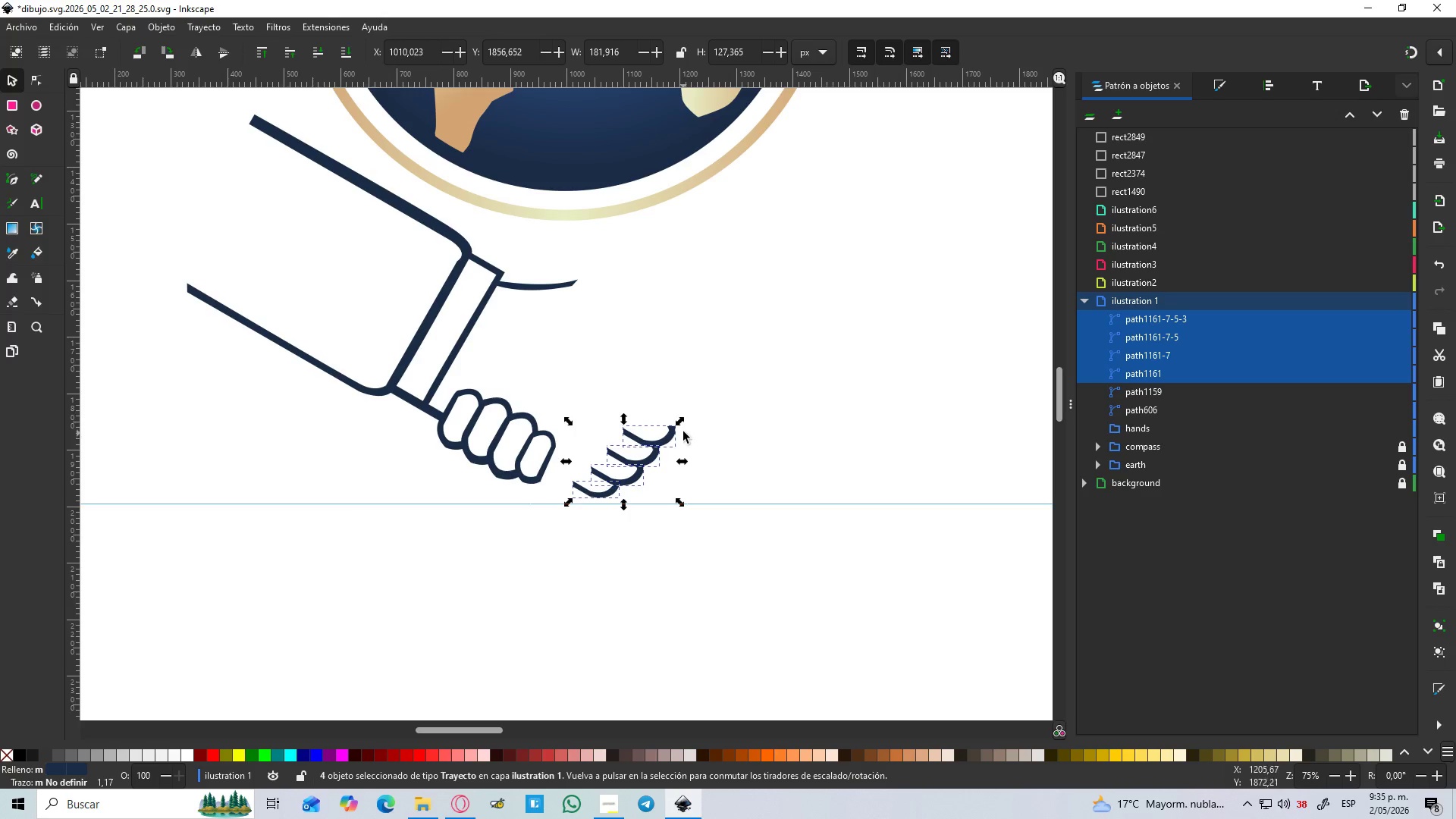 
hold_key(key=ControlLeft, duration=1.03)
 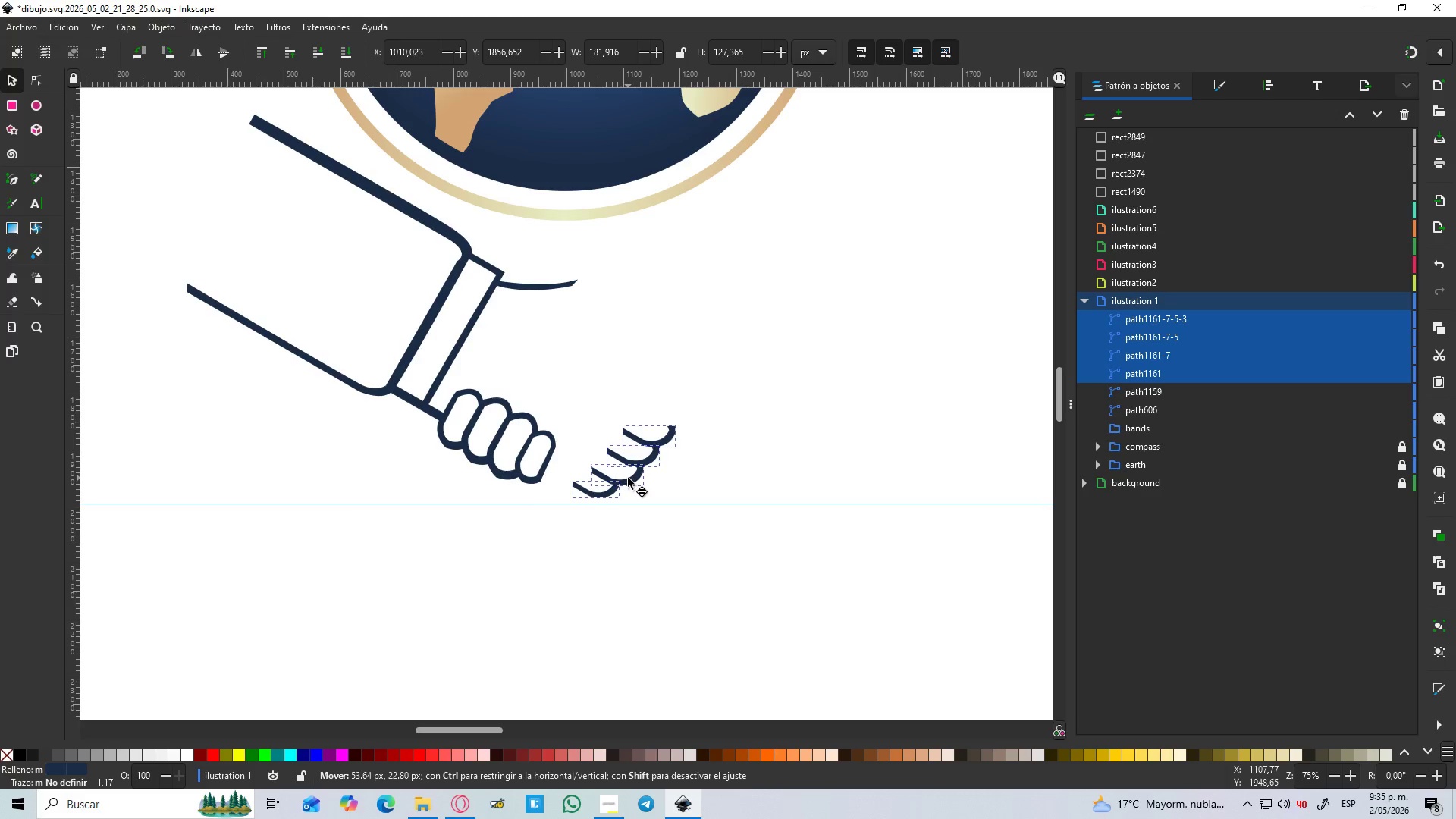 
hold_key(key=ControlLeft, duration=1.5)
left_click_drag(start_coordinate=[680, 422], to_coordinate=[708, 406])
 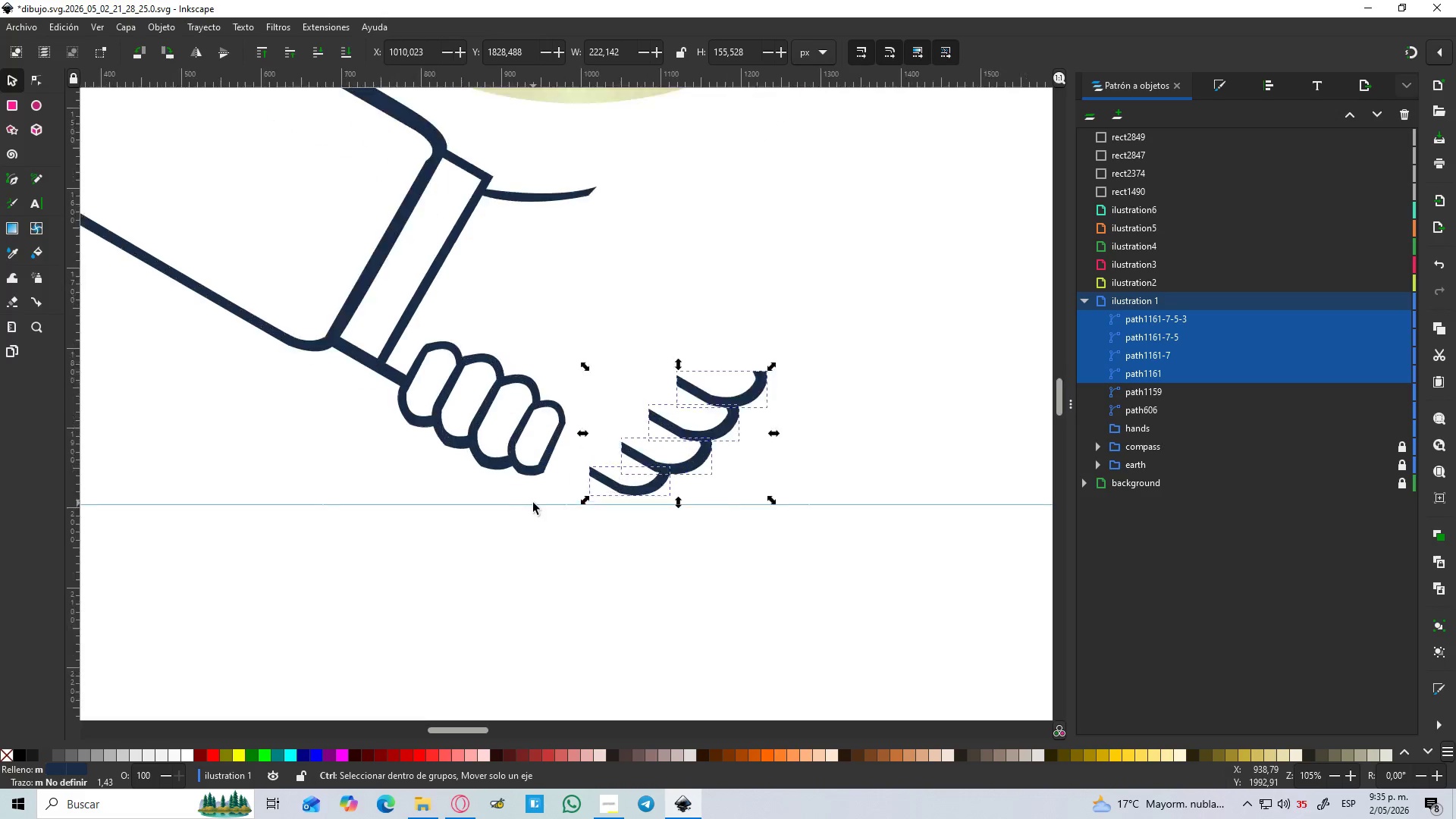 
hold_key(key=ControlLeft, duration=1.42)
 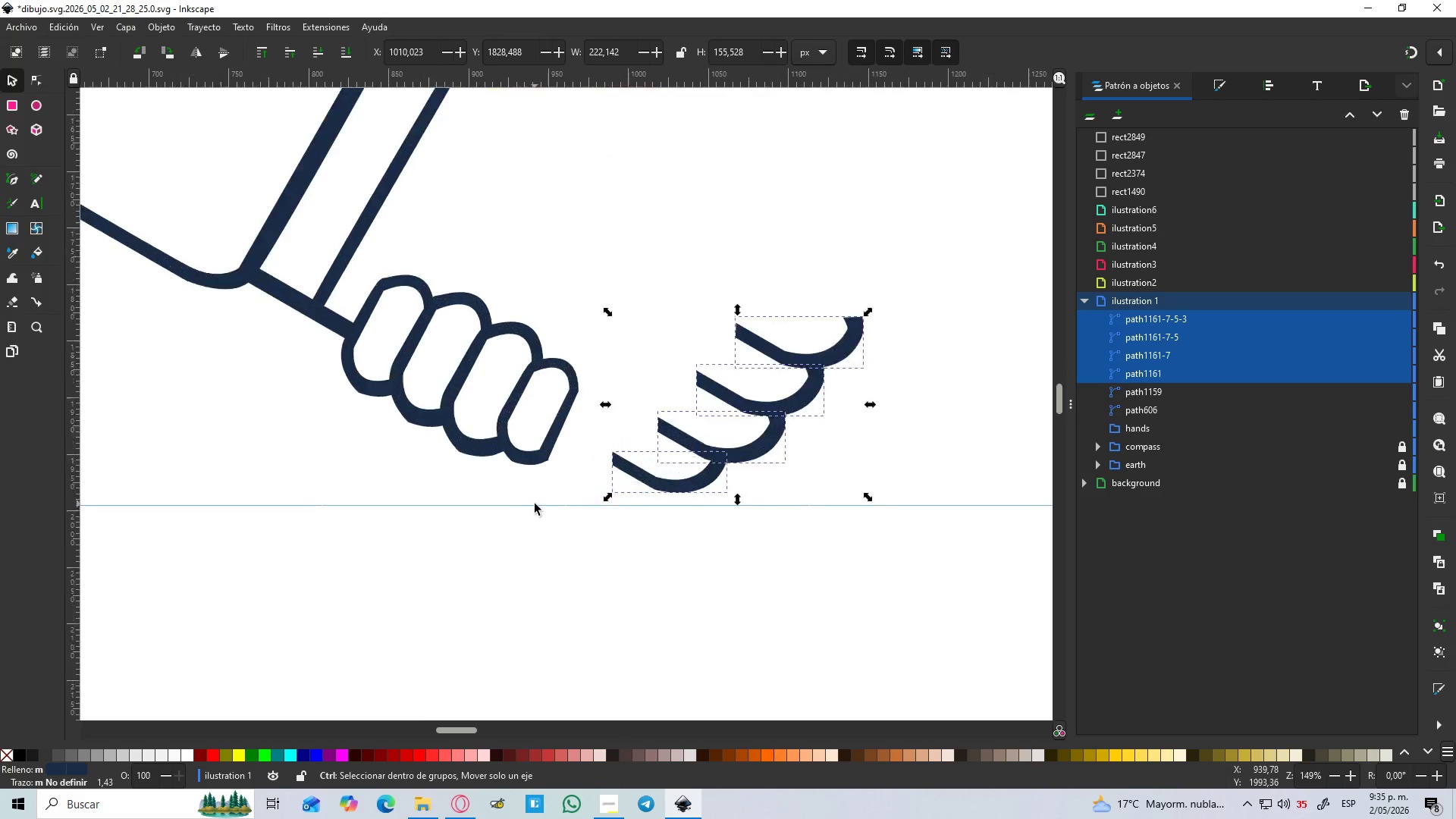 
hold_key(key=ControlLeft, duration=1.05)
scroll: coordinate [535, 504], scroll_direction: up, amount: 3.0
 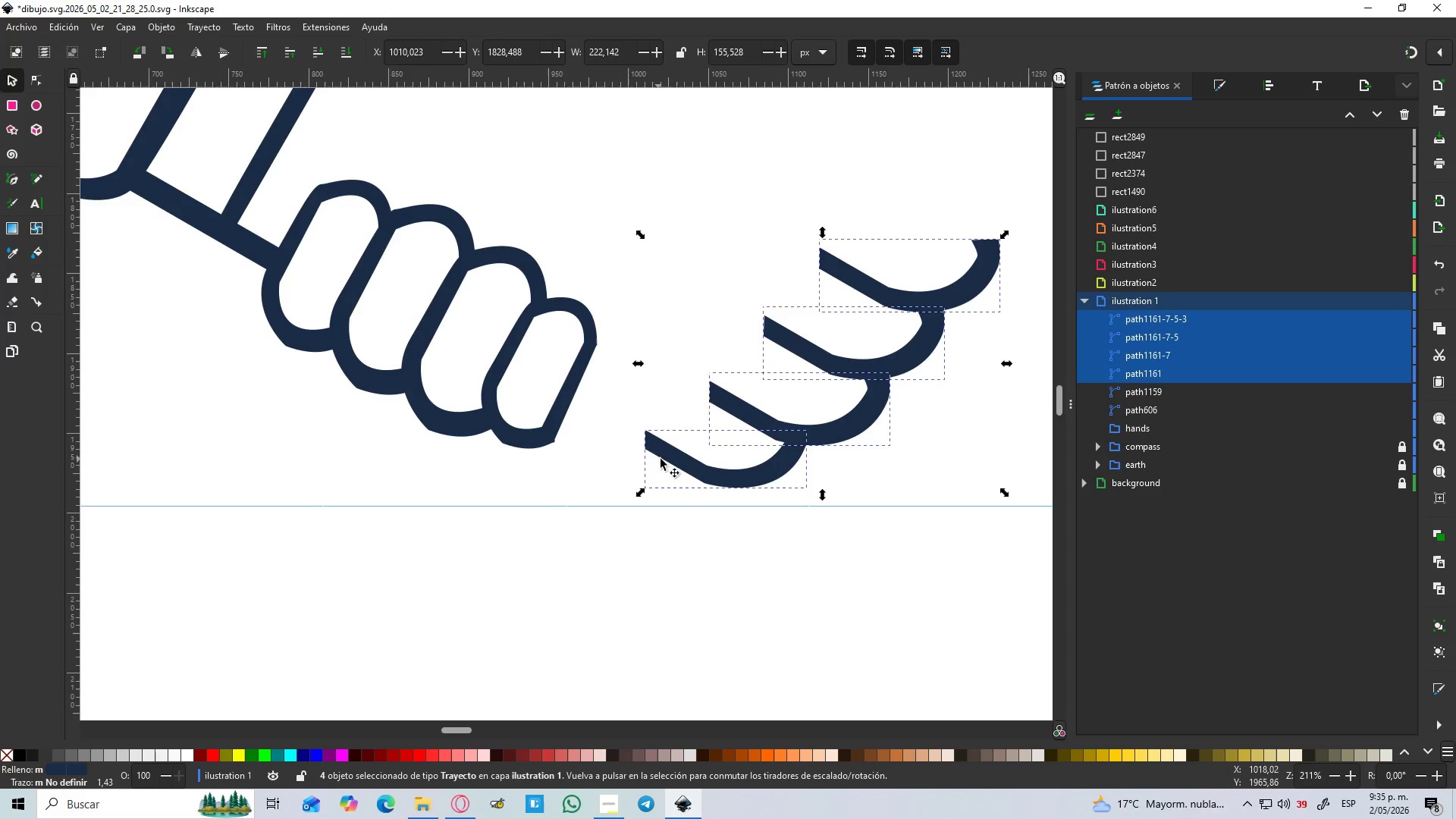 
left_click_drag(start_coordinate=[670, 456], to_coordinate=[651, 475])
 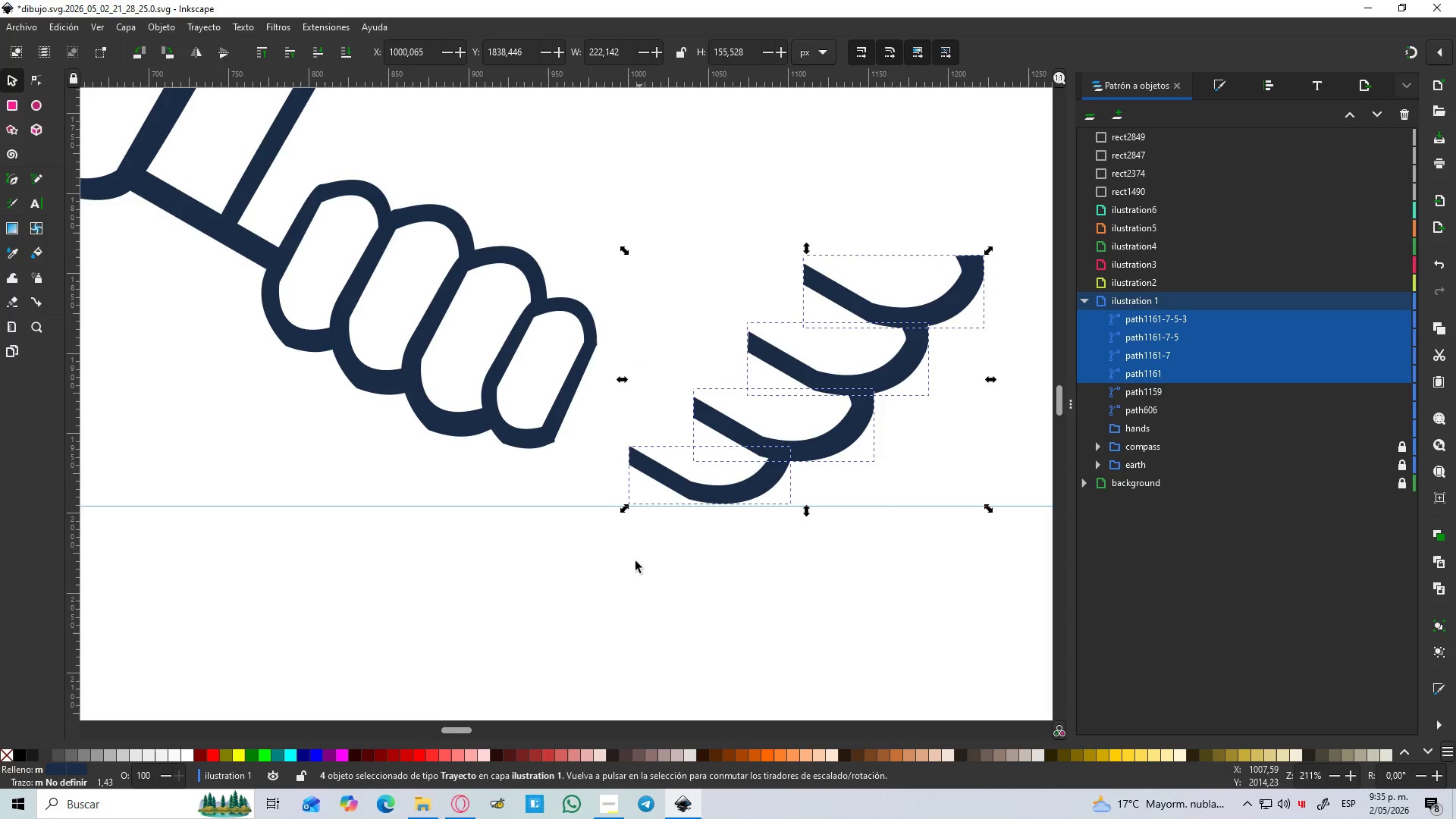 
left_click([632, 567])
 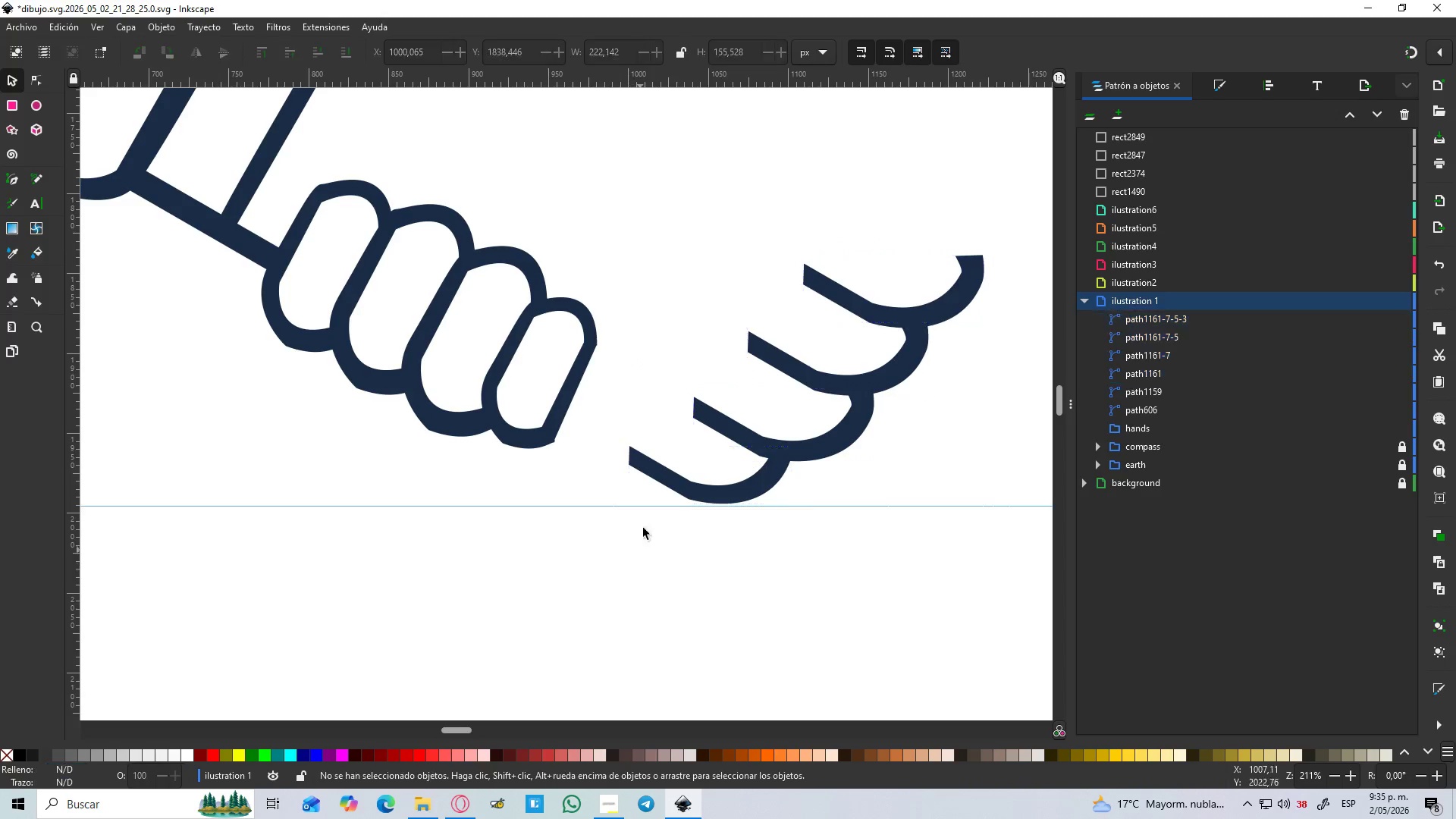 
key(B)
 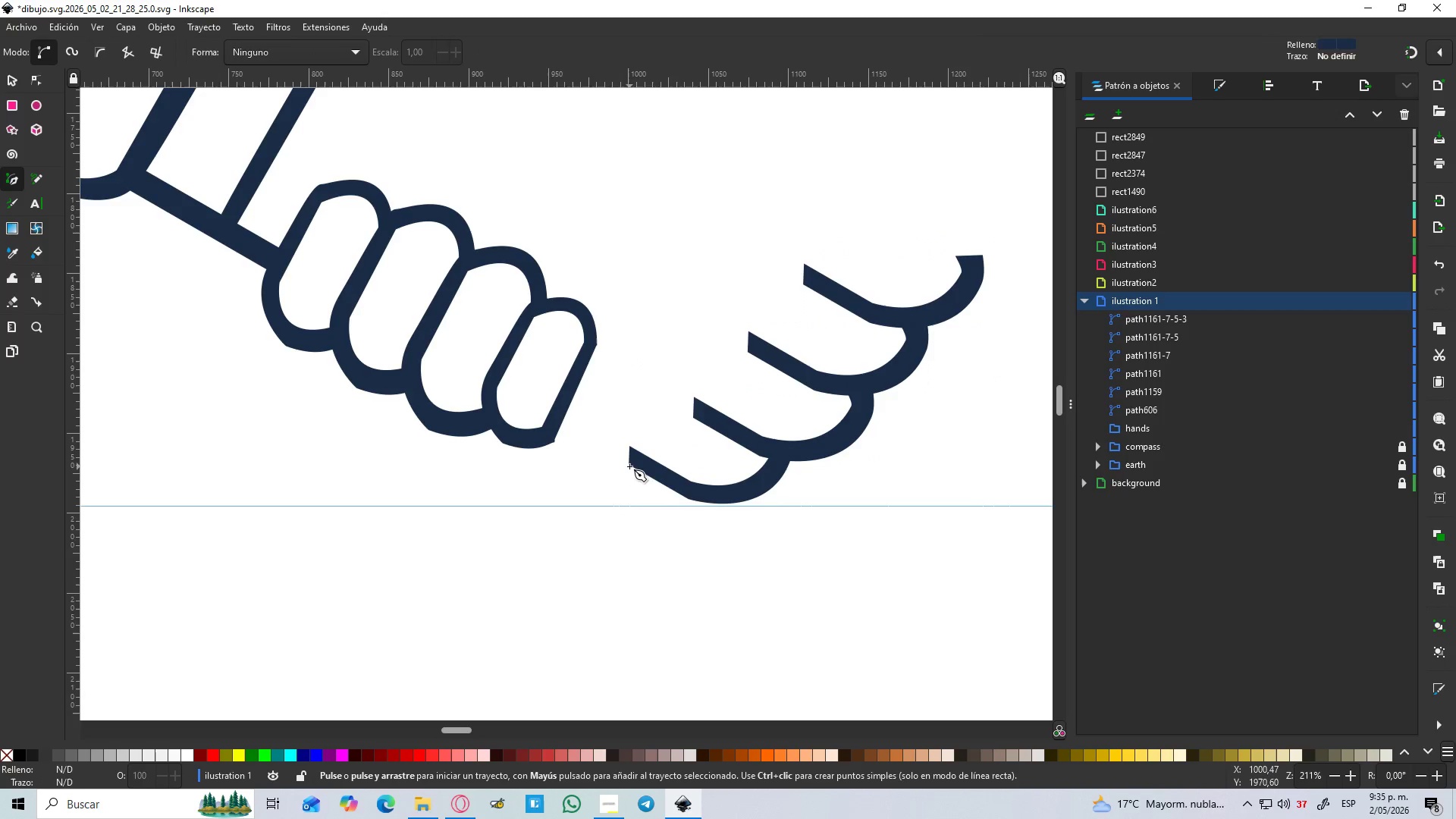 
hold_key(key=ControlLeft, duration=0.41)
scroll: coordinate [637, 472], scroll_direction: up, amount: 3.0
 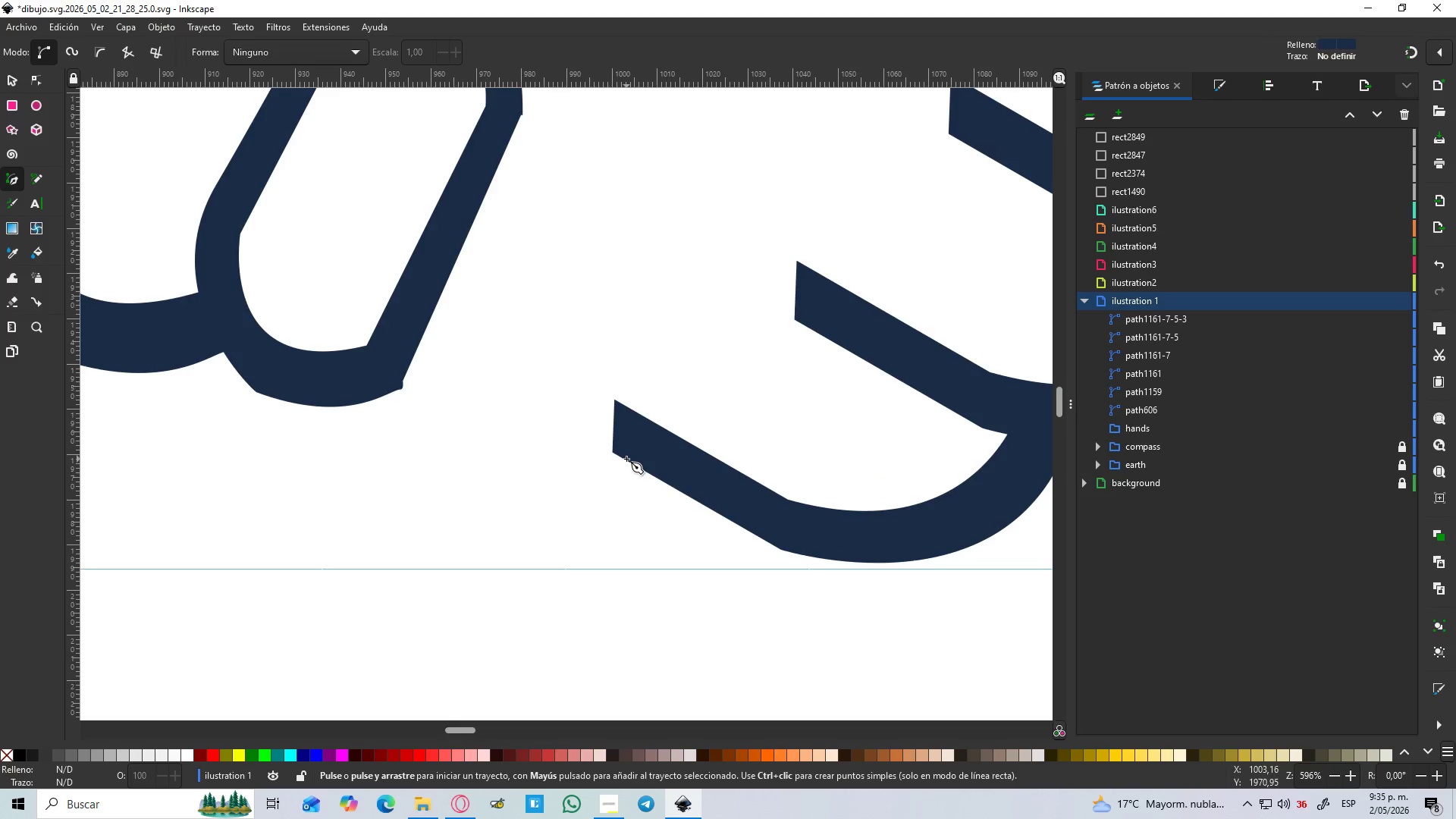 
left_click([626, 461])
 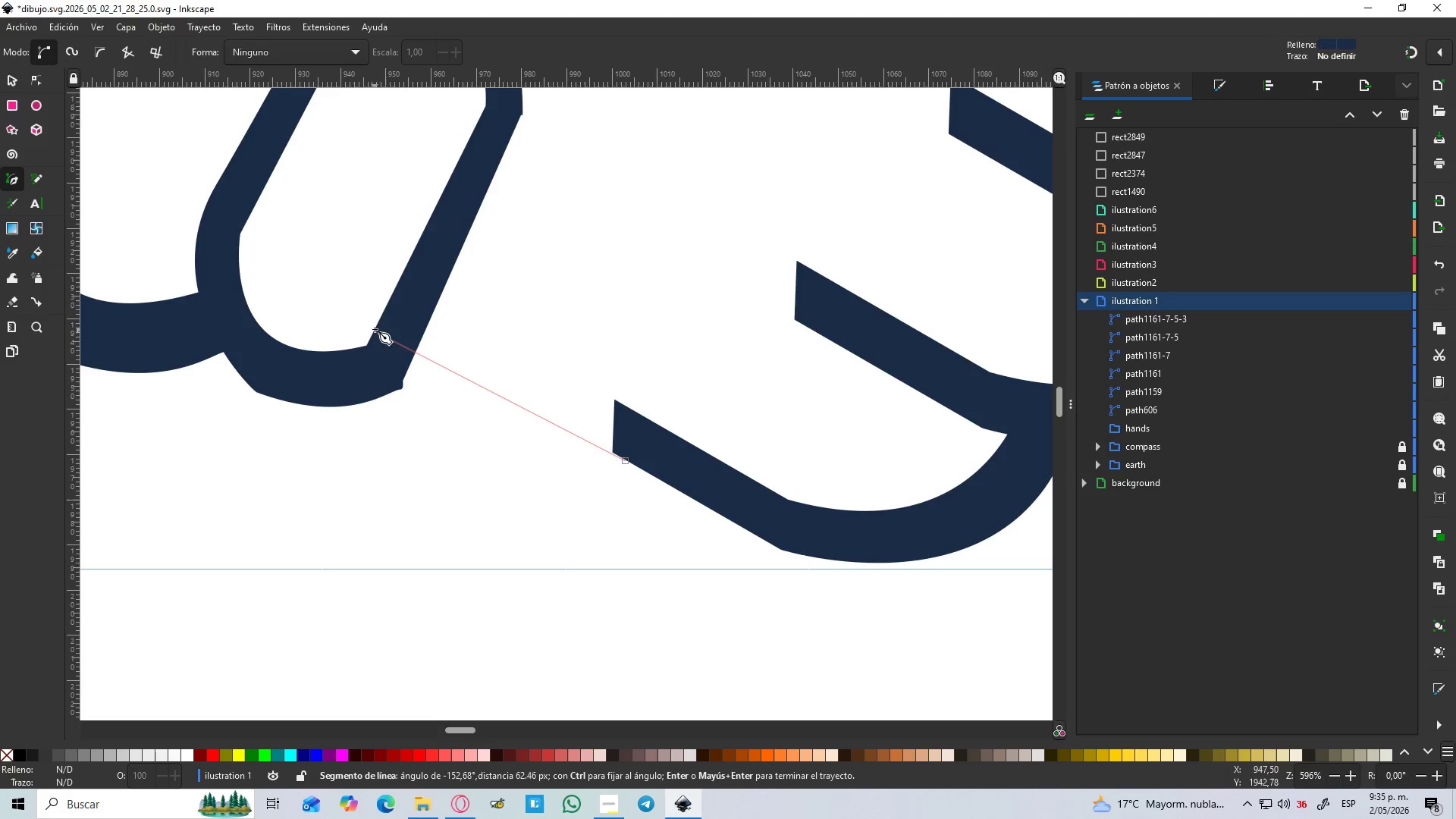 
hold_key(key=ControlLeft, duration=1.02)
left_click_drag(start_coordinate=[397, 320], to_coordinate=[400, 316])
 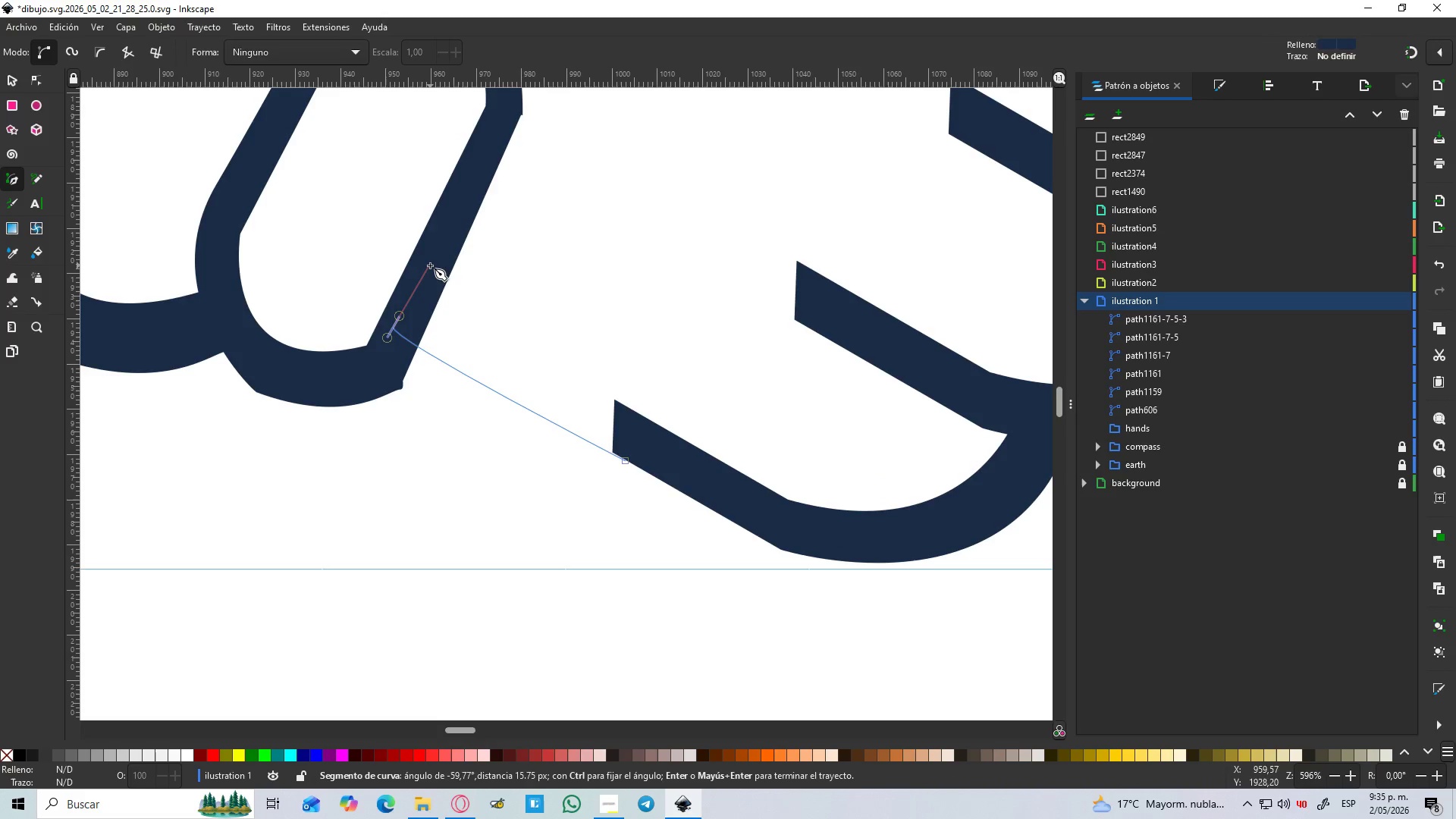 
hold_key(key=ControlLeft, duration=0.53)
 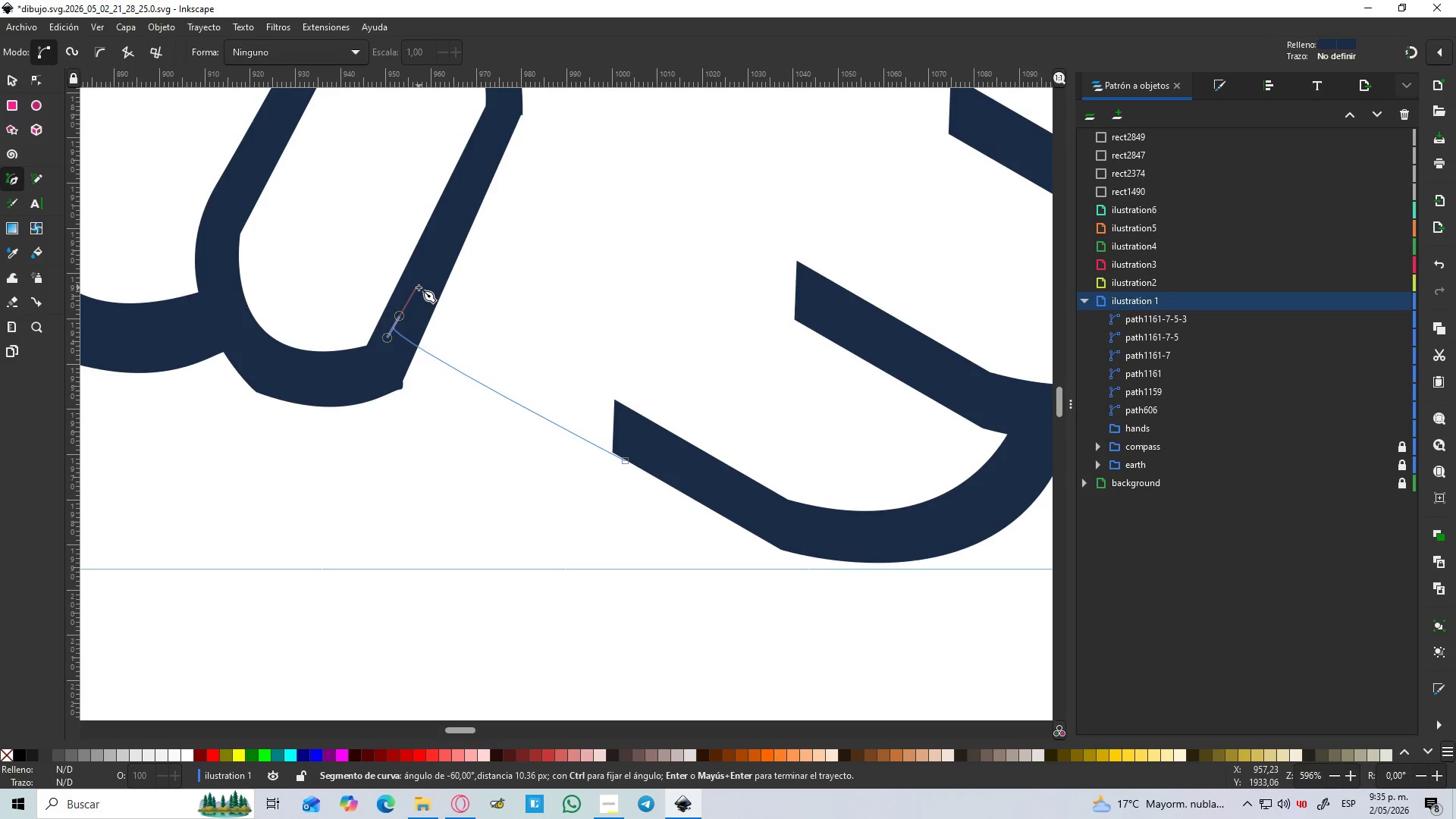 
key(Control+ControlLeft)
 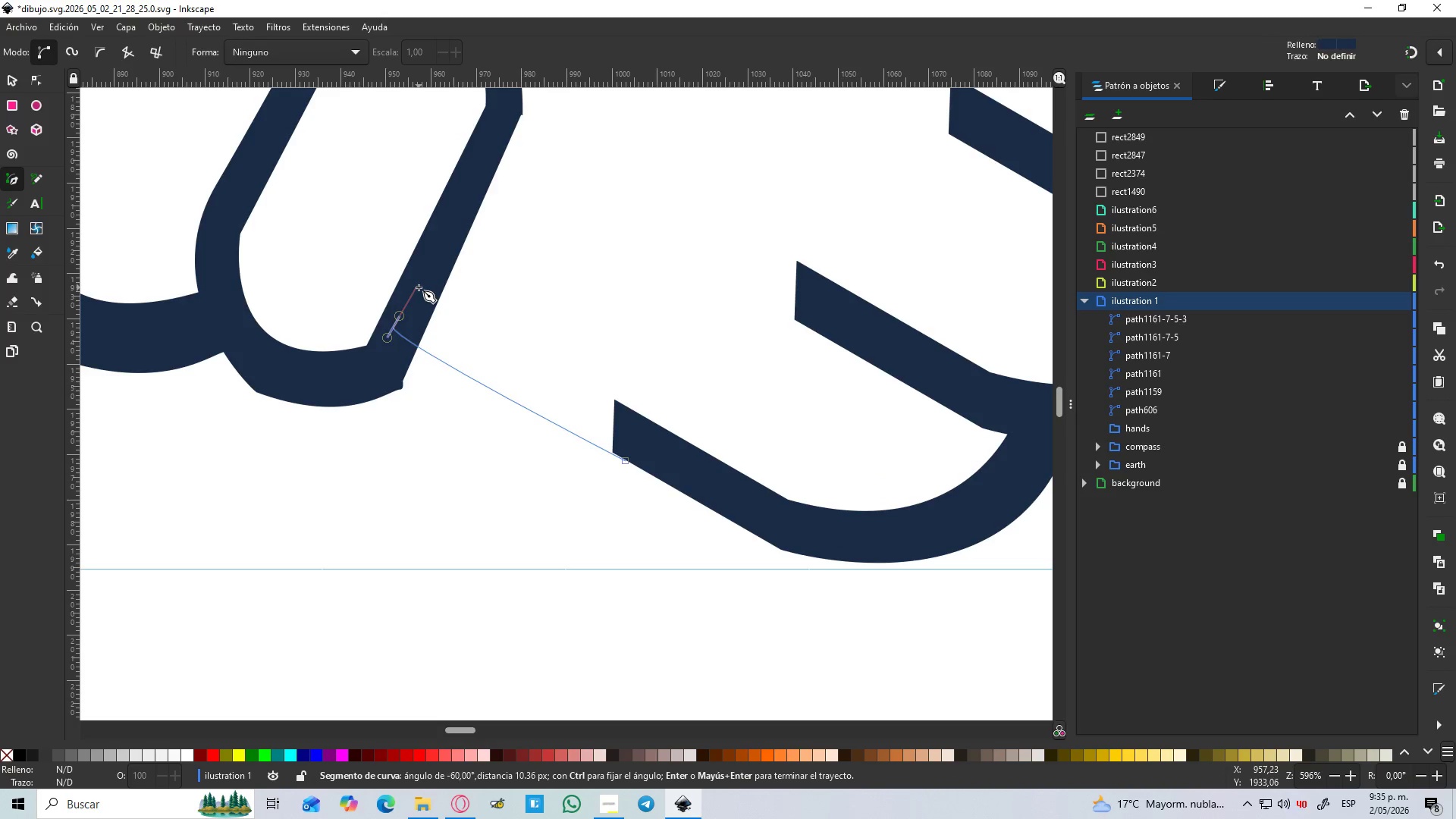 
key(Control+Z)
 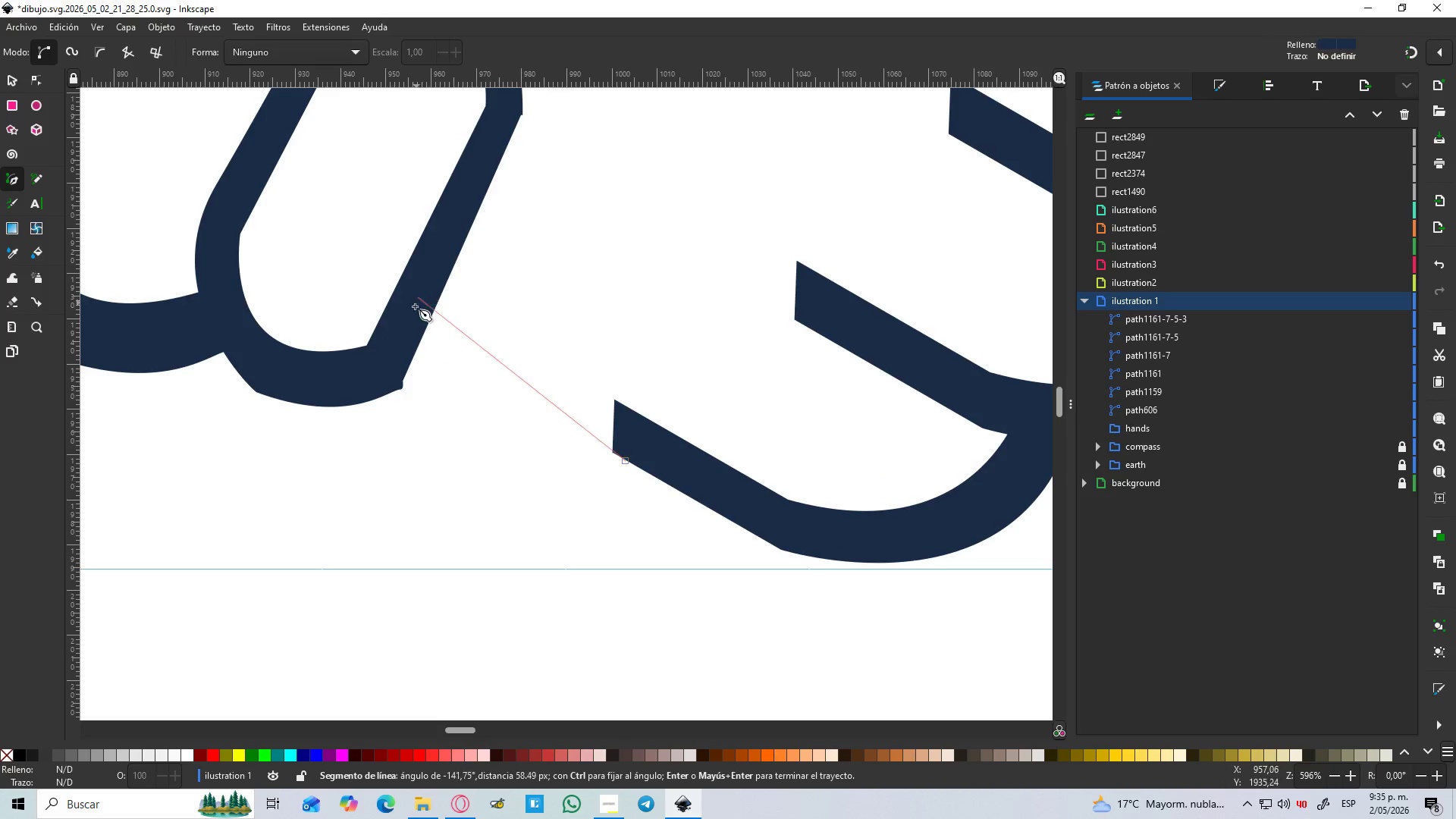 
hold_key(key=ControlLeft, duration=1.0)
 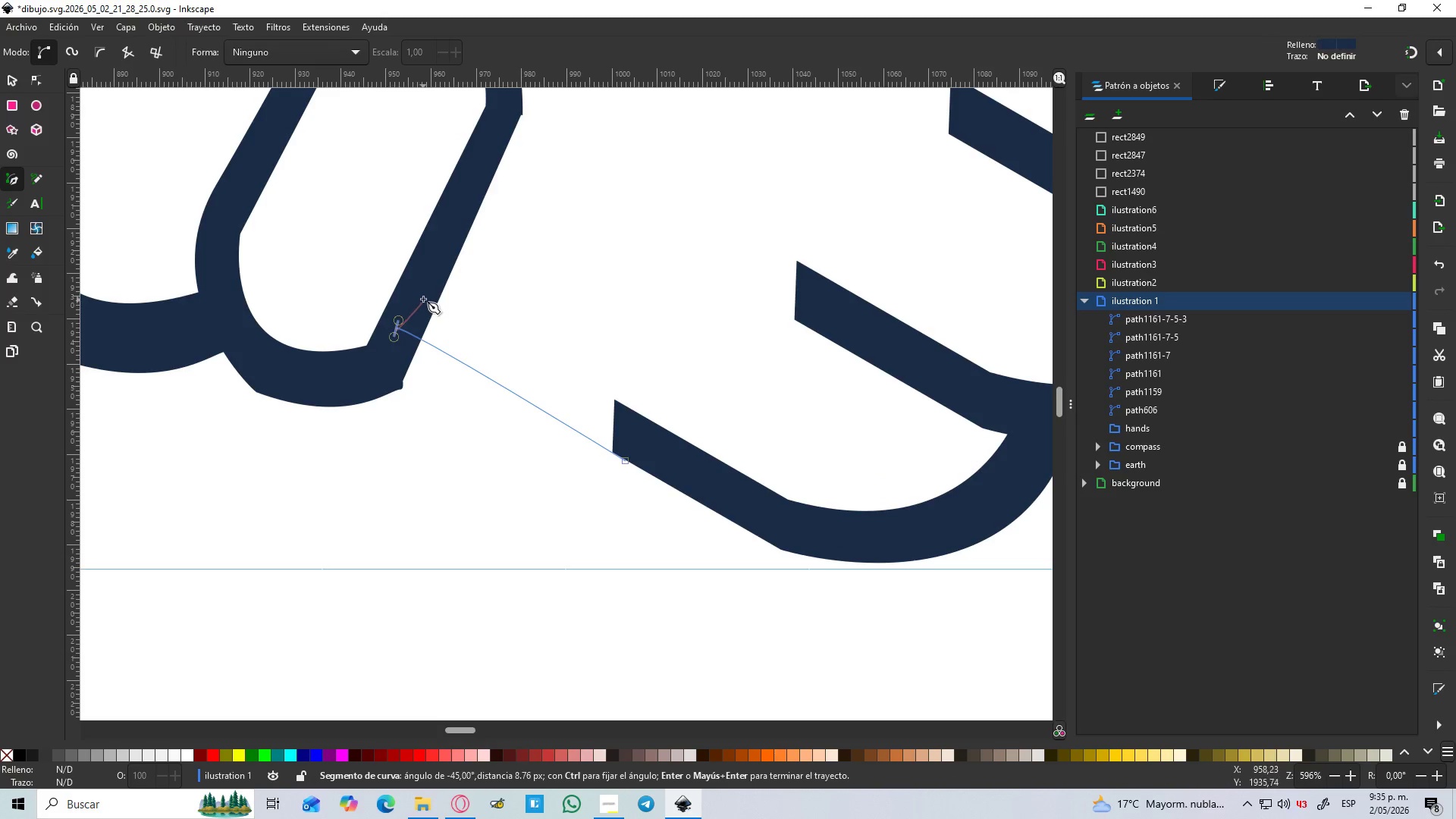 
hold_key(key=ControlLeft, duration=0.91)
left_click([425, 285])
 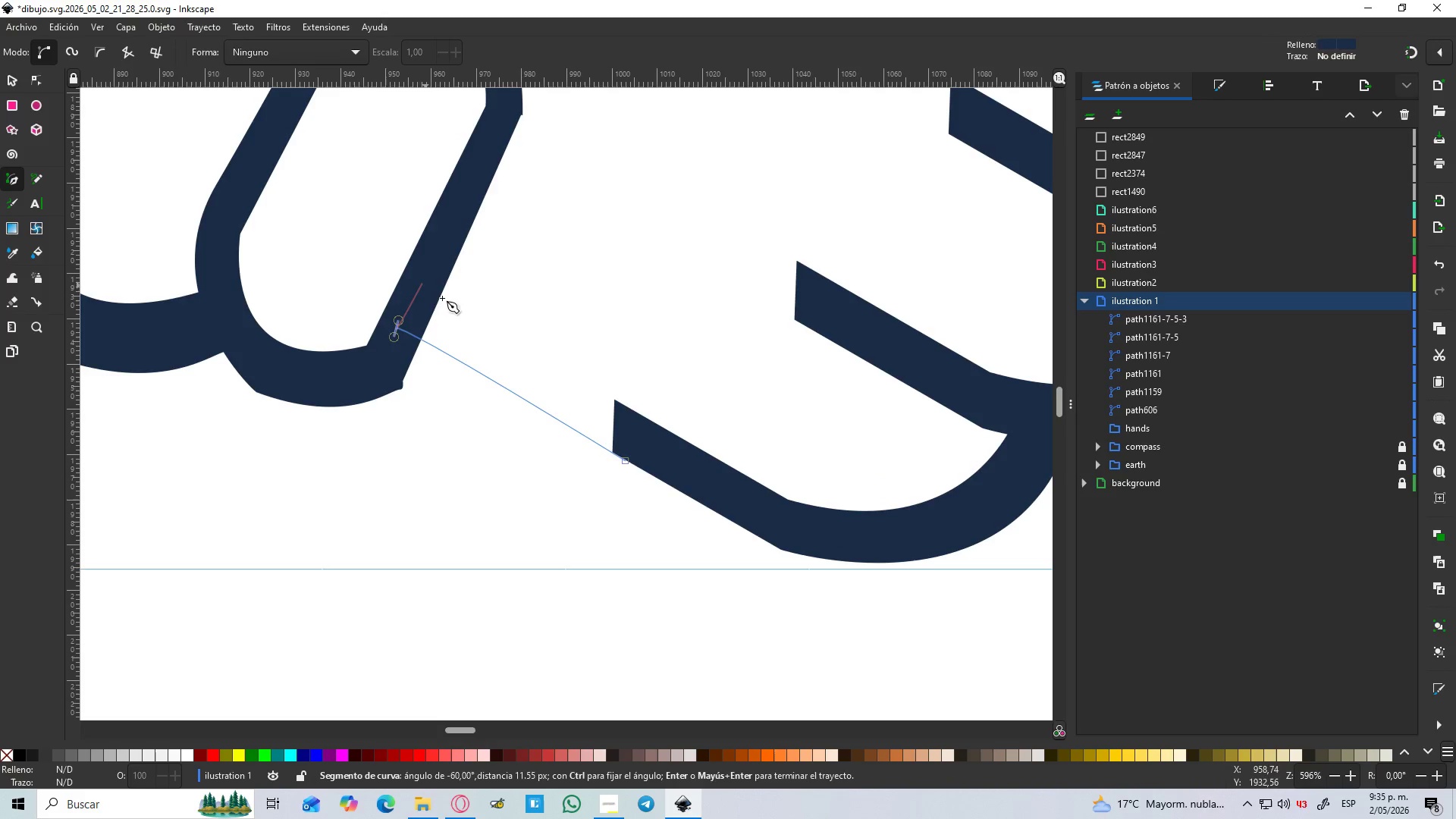 
hold_key(key=ControlLeft, duration=0.78)
 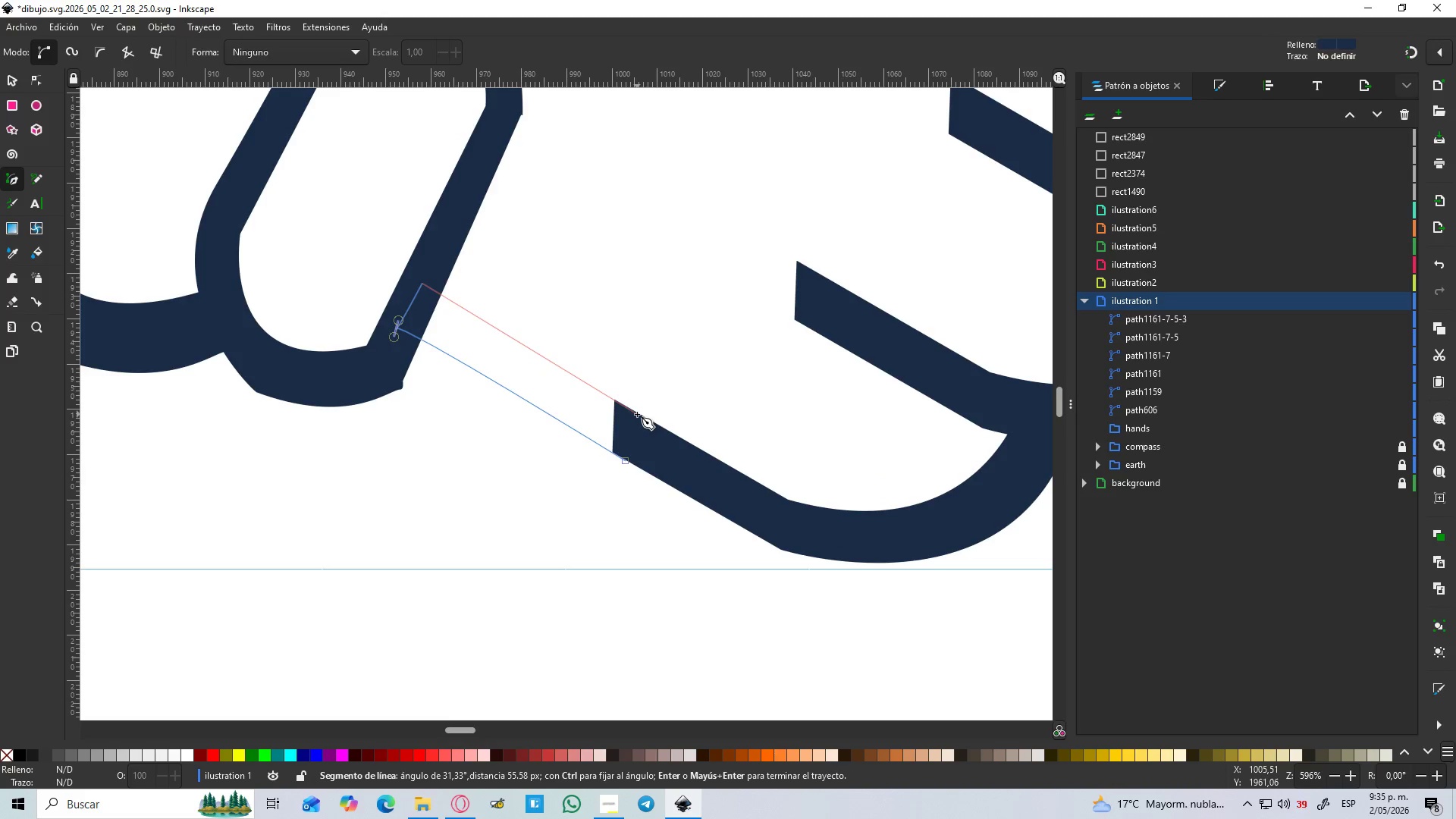 
left_click([637, 414])
 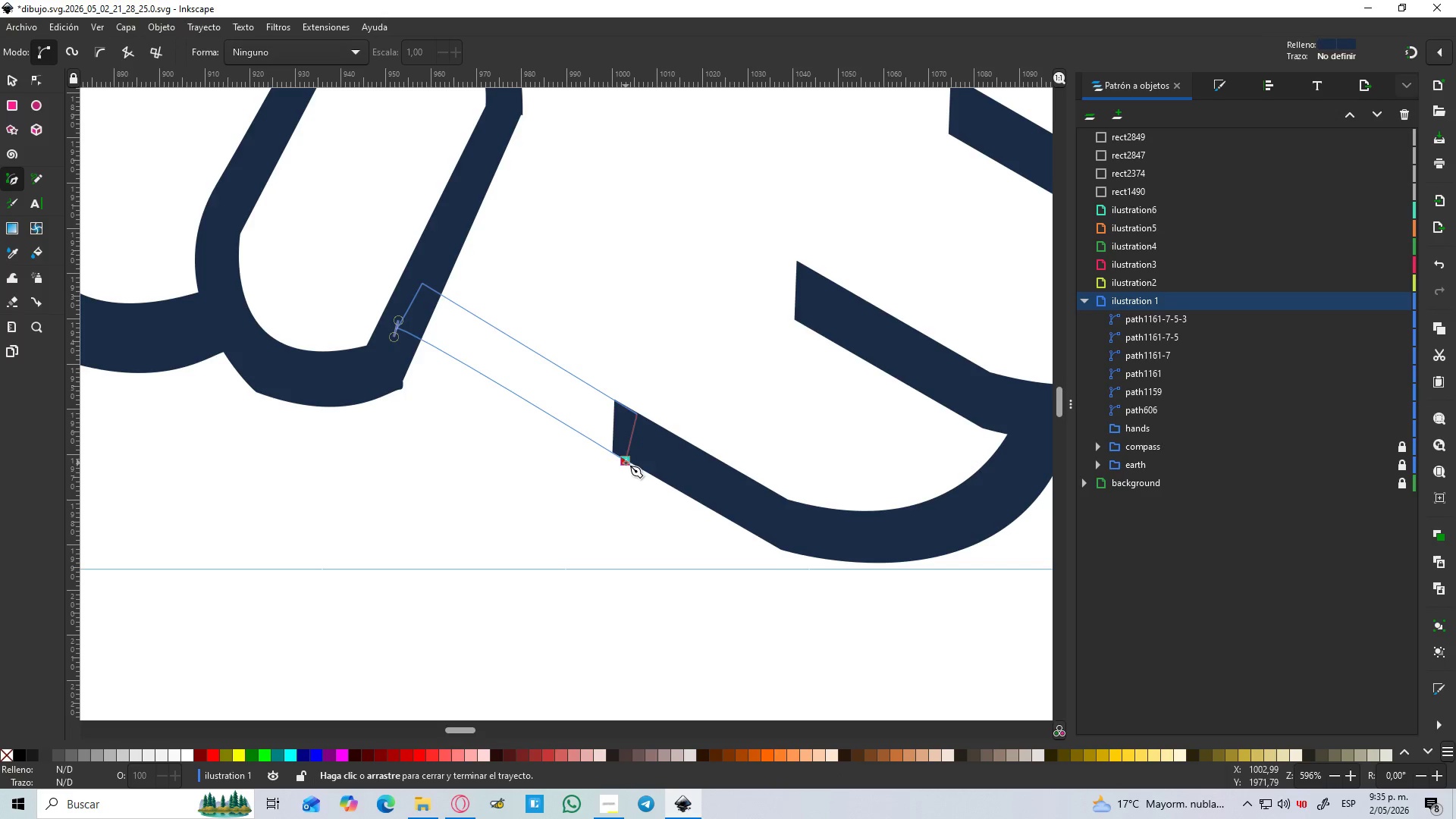 
hold_key(key=ControlLeft, duration=1.5)
scroll: coordinate [632, 459], scroll_direction: down, amount: 3.0
 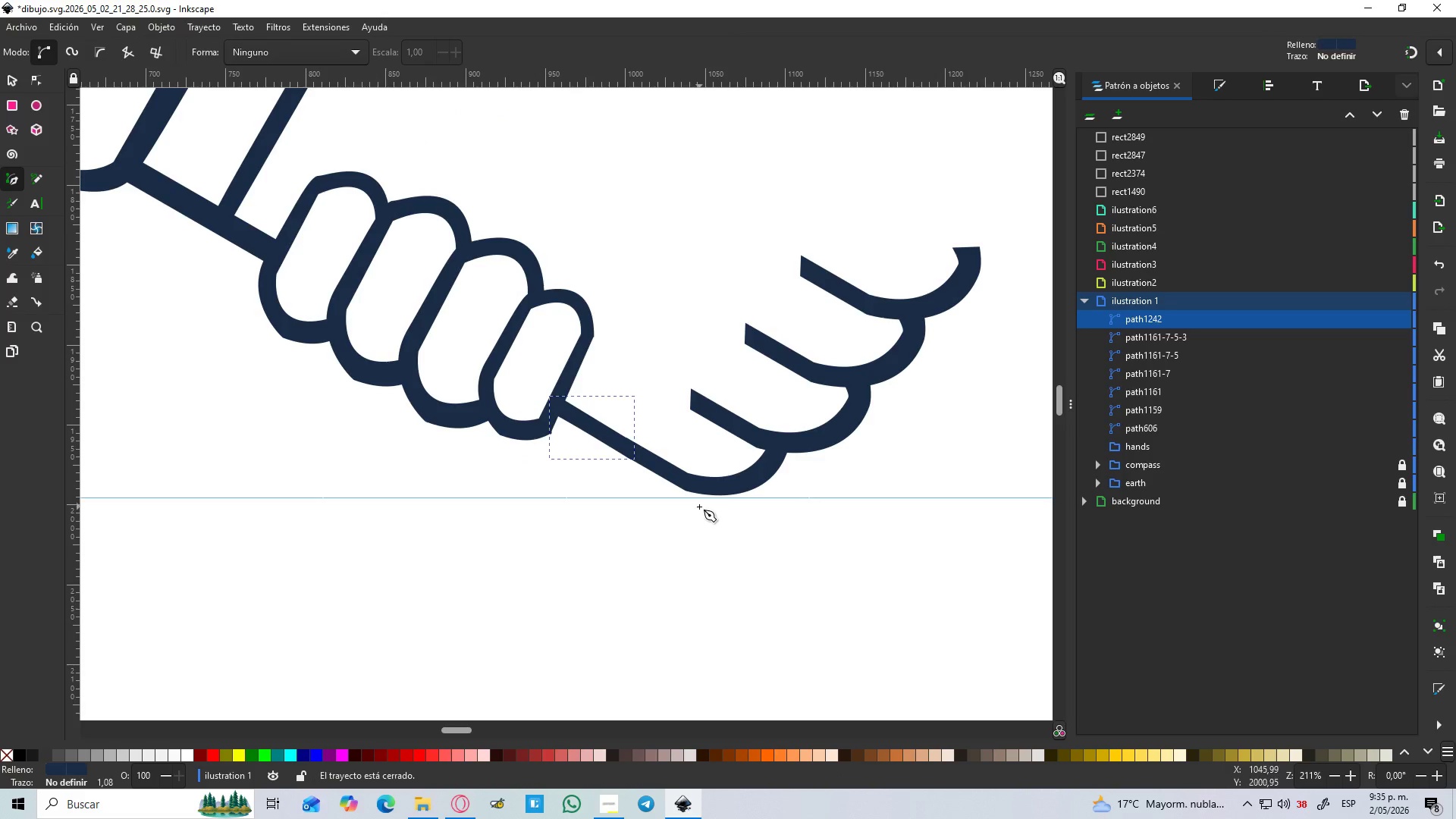 
hold_key(key=ControlLeft, duration=1.09)
scroll: coordinate [694, 480], scroll_direction: down, amount: 3.0
 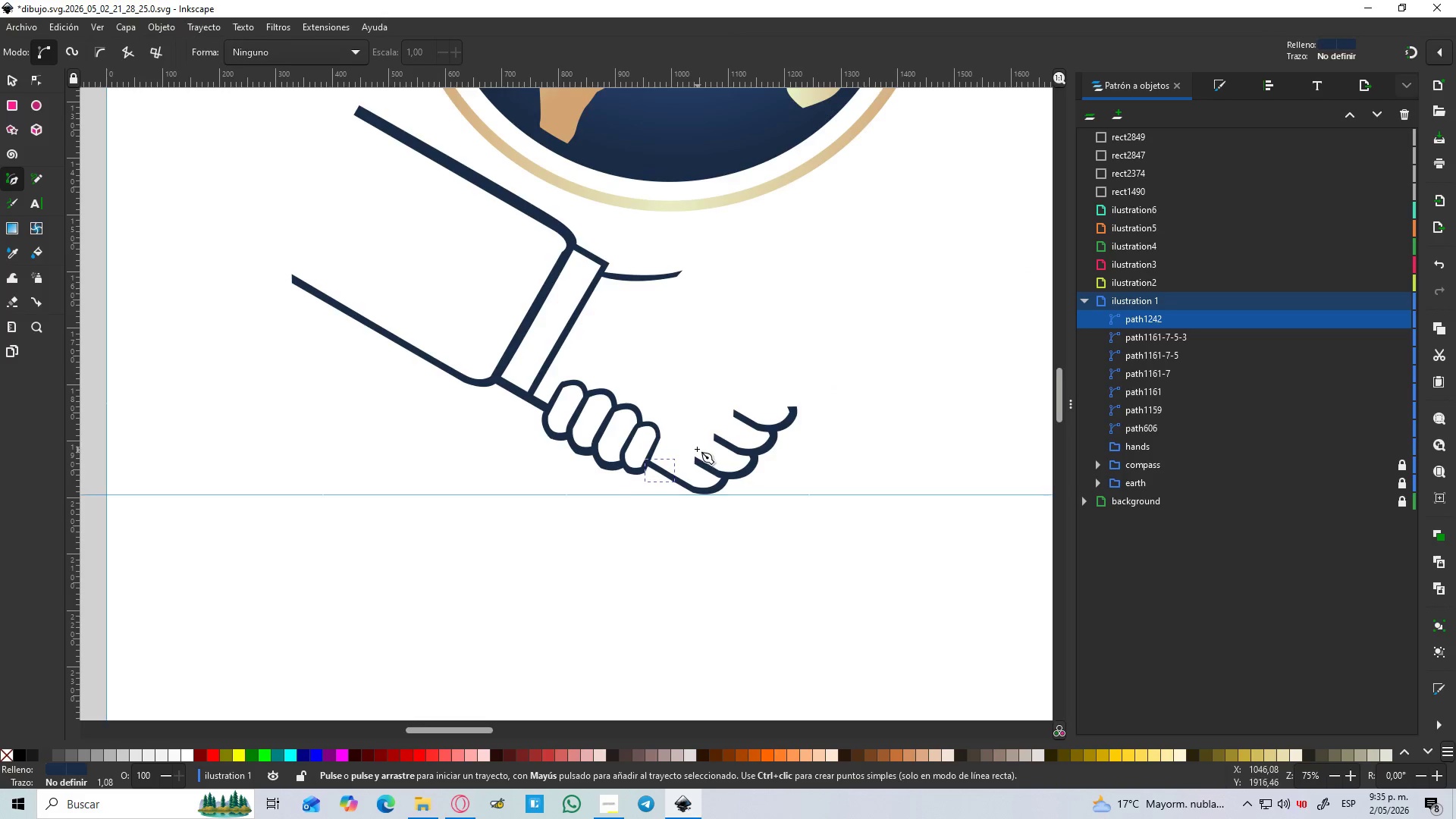 
scroll: coordinate [697, 449], scroll_direction: up, amount: 4.0
 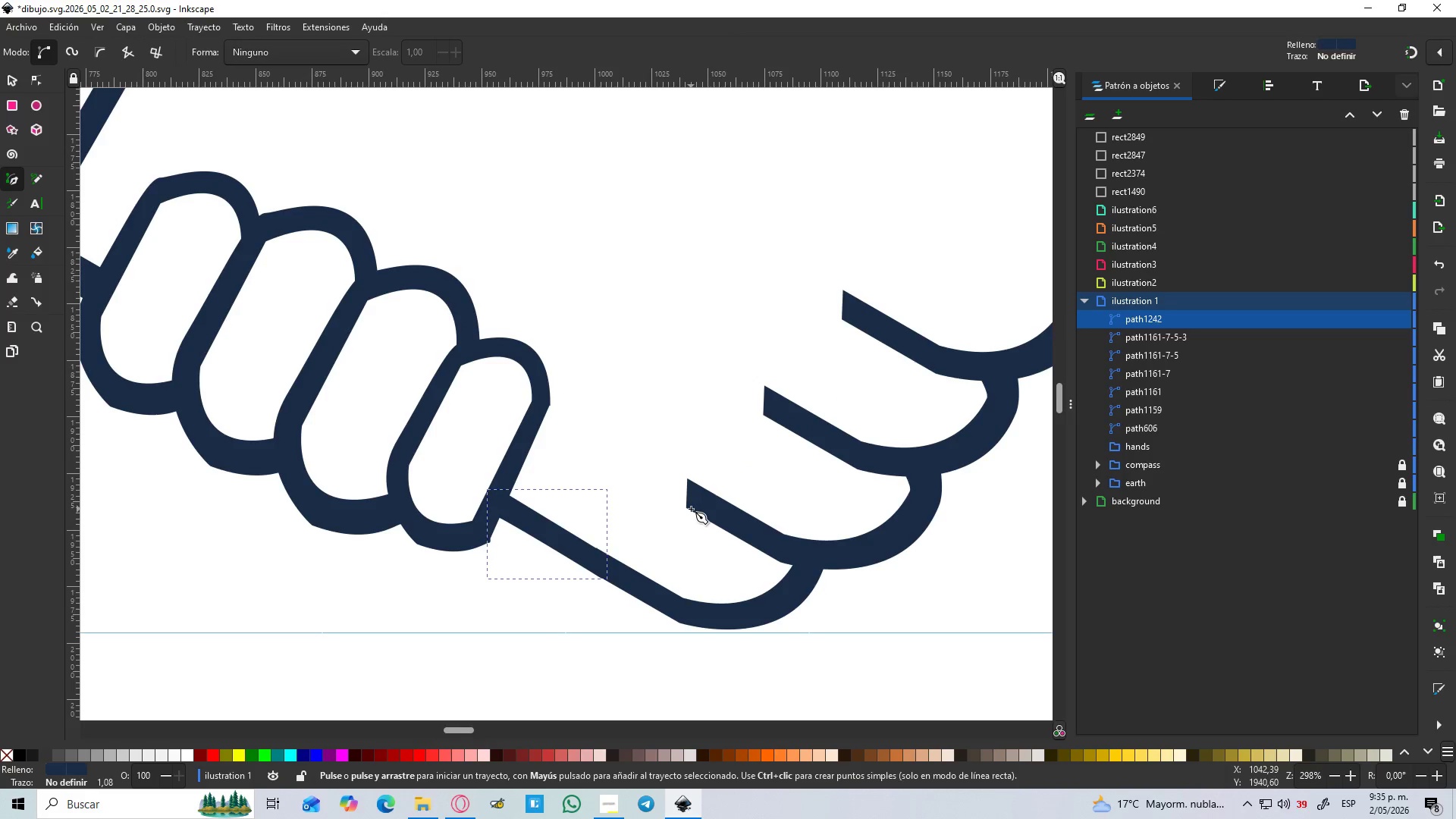 
left_click_drag(start_coordinate=[692, 509], to_coordinate=[688, 509])
 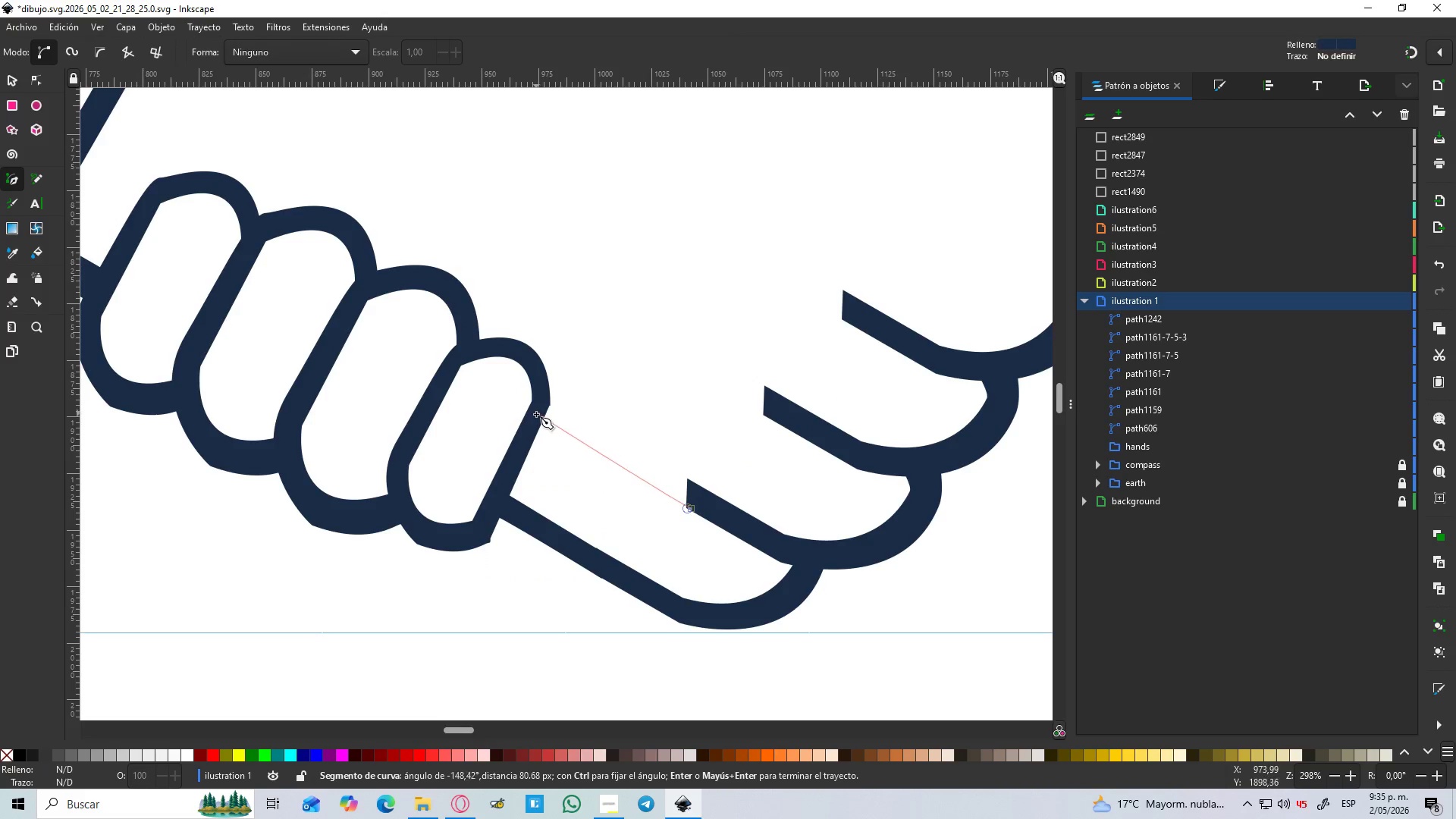 
hold_key(key=ControlLeft, duration=1.53)
left_click_drag(start_coordinate=[541, 388], to_coordinate=[545, 388])
 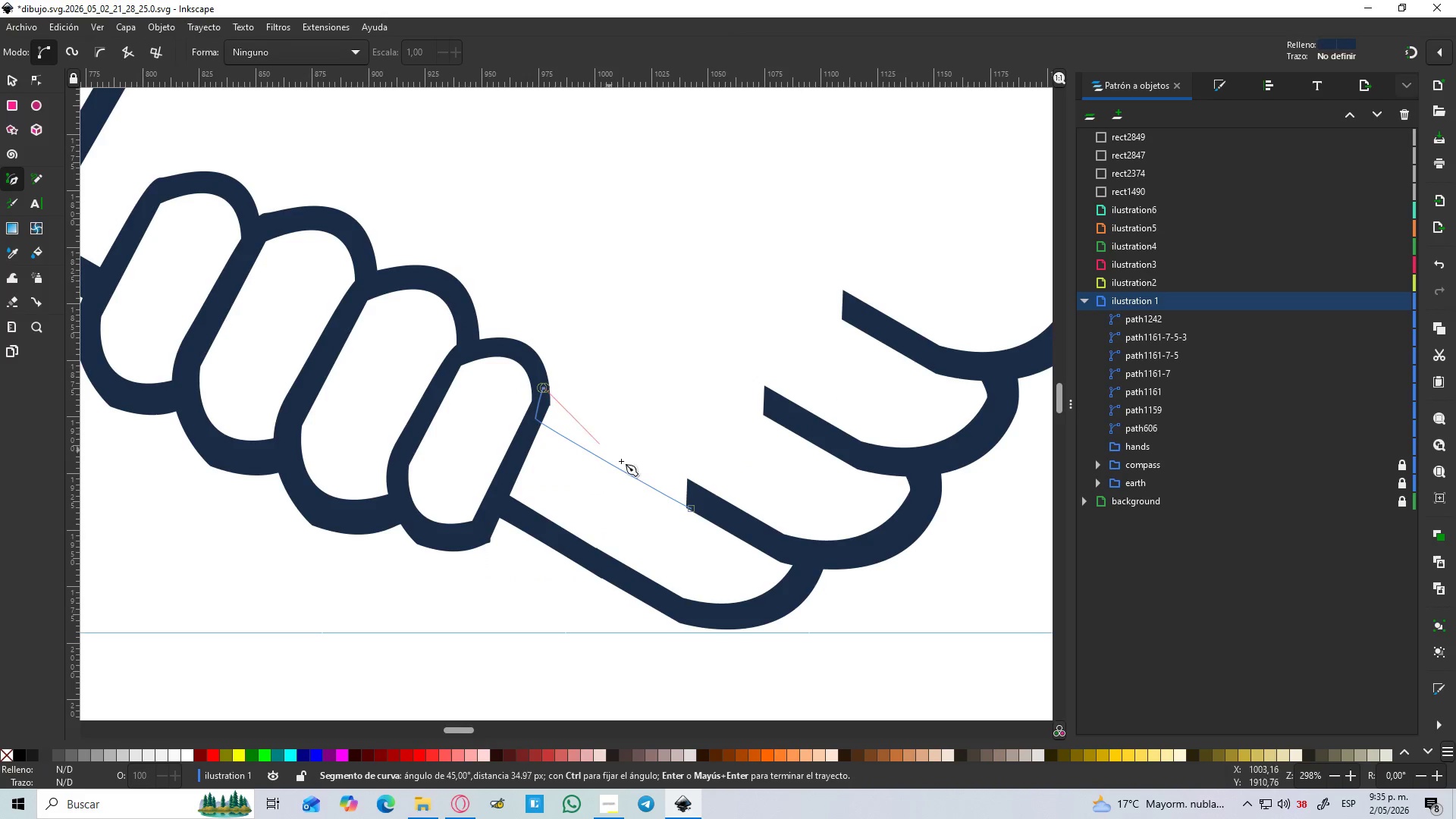 
hold_key(key=ControlLeft, duration=0.55)
 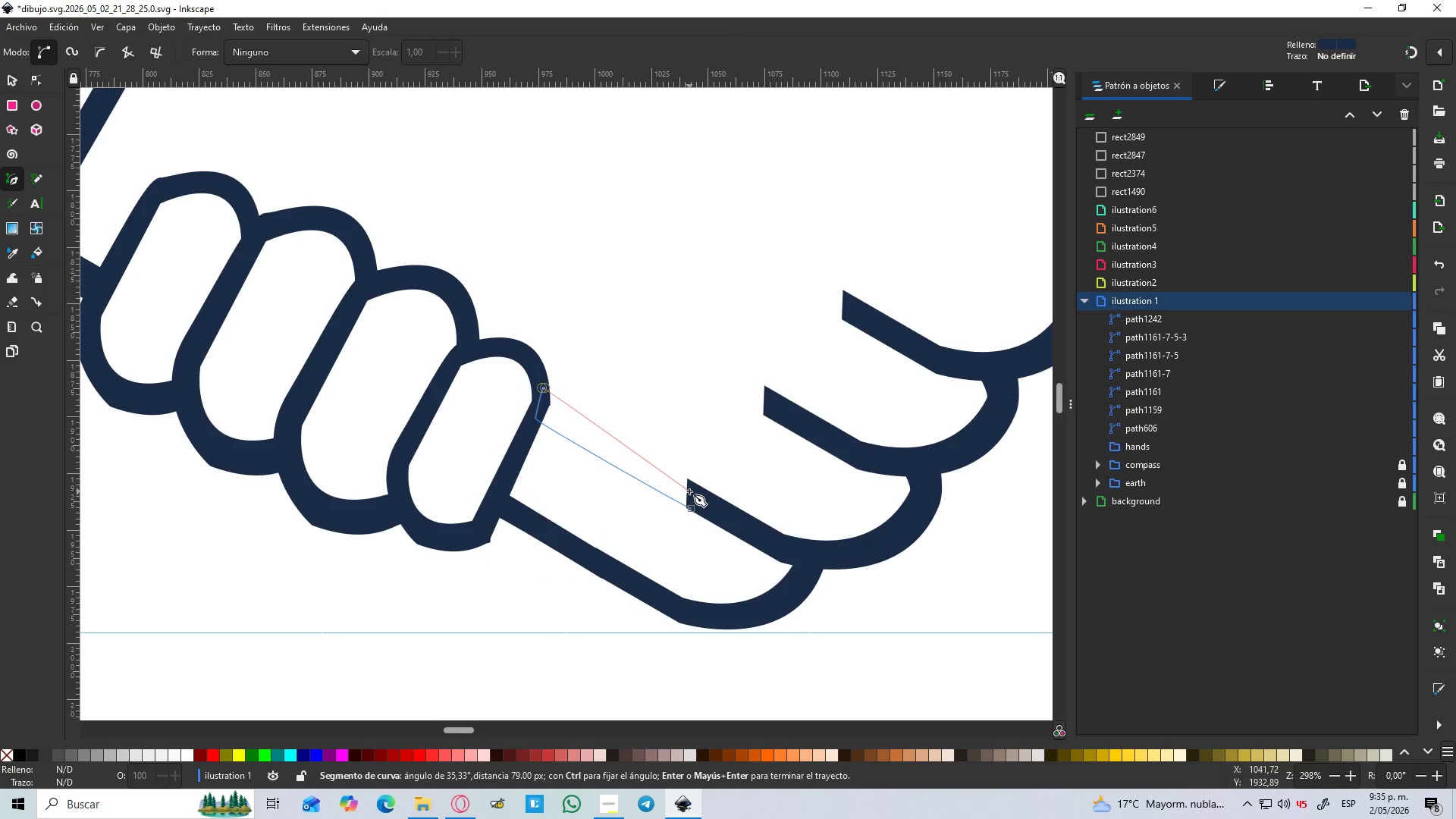 
key(Control+Z)
 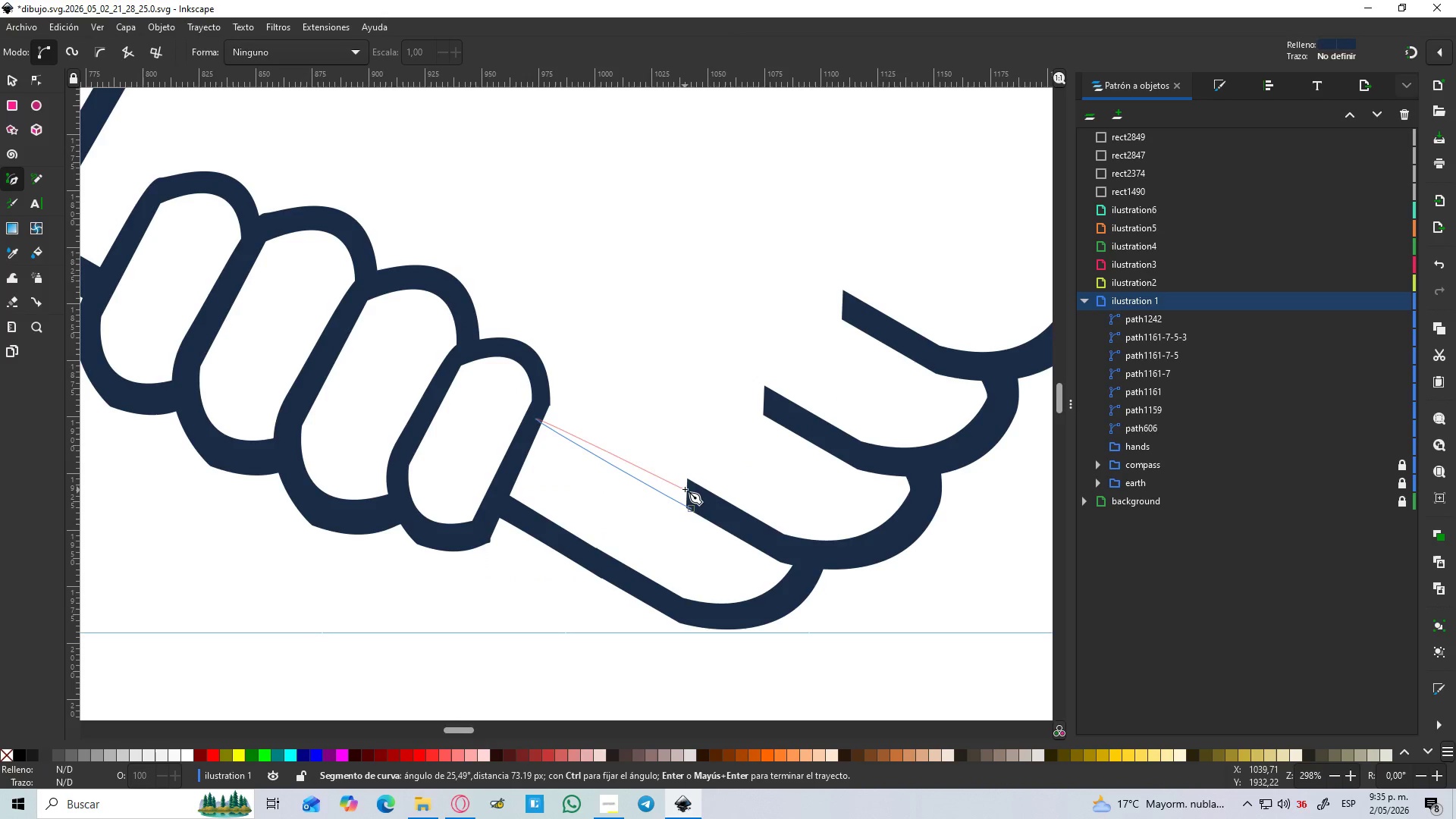 
key(Control+Z)
 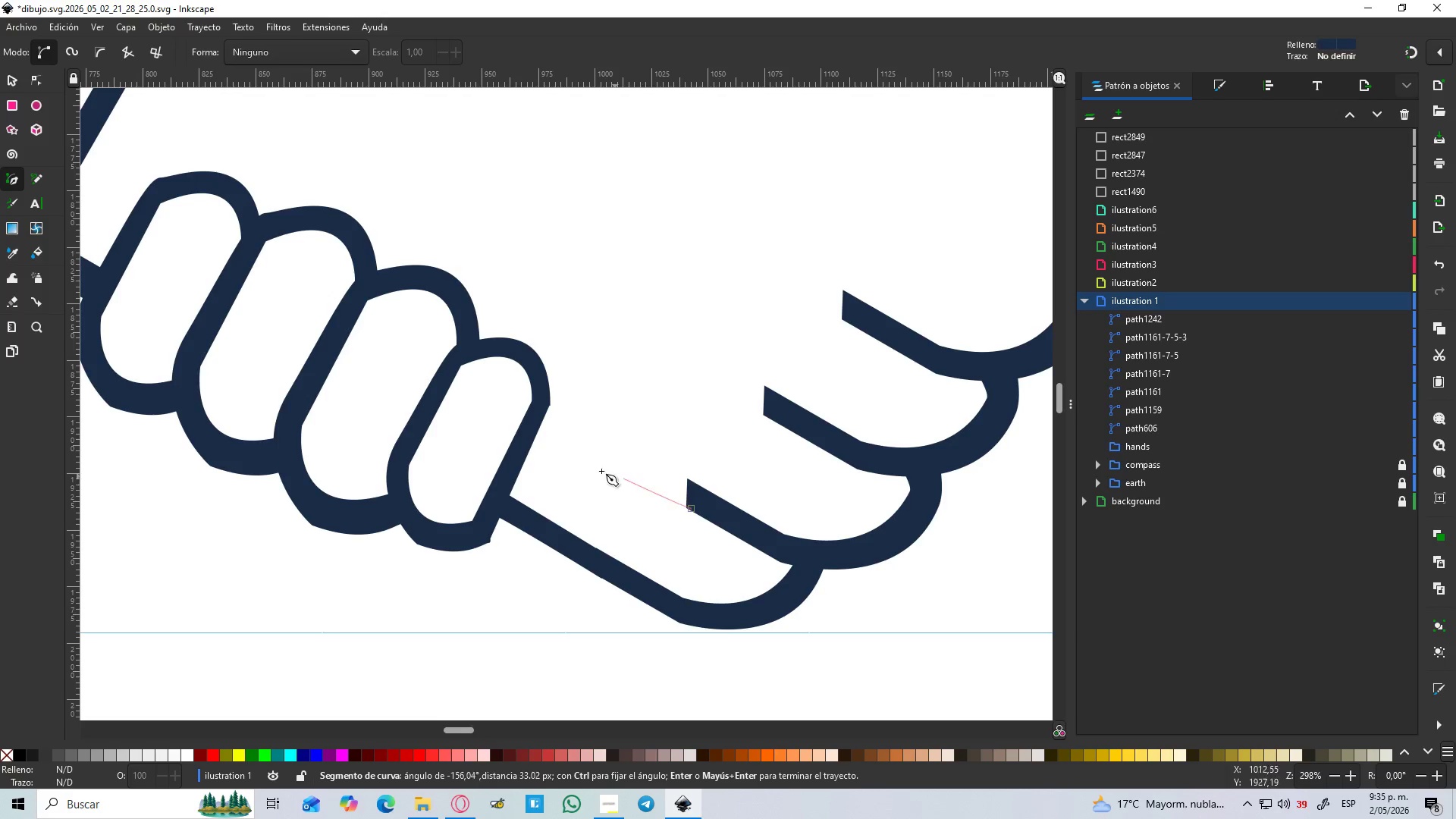 
hold_key(key=ControlLeft, duration=0.89)
 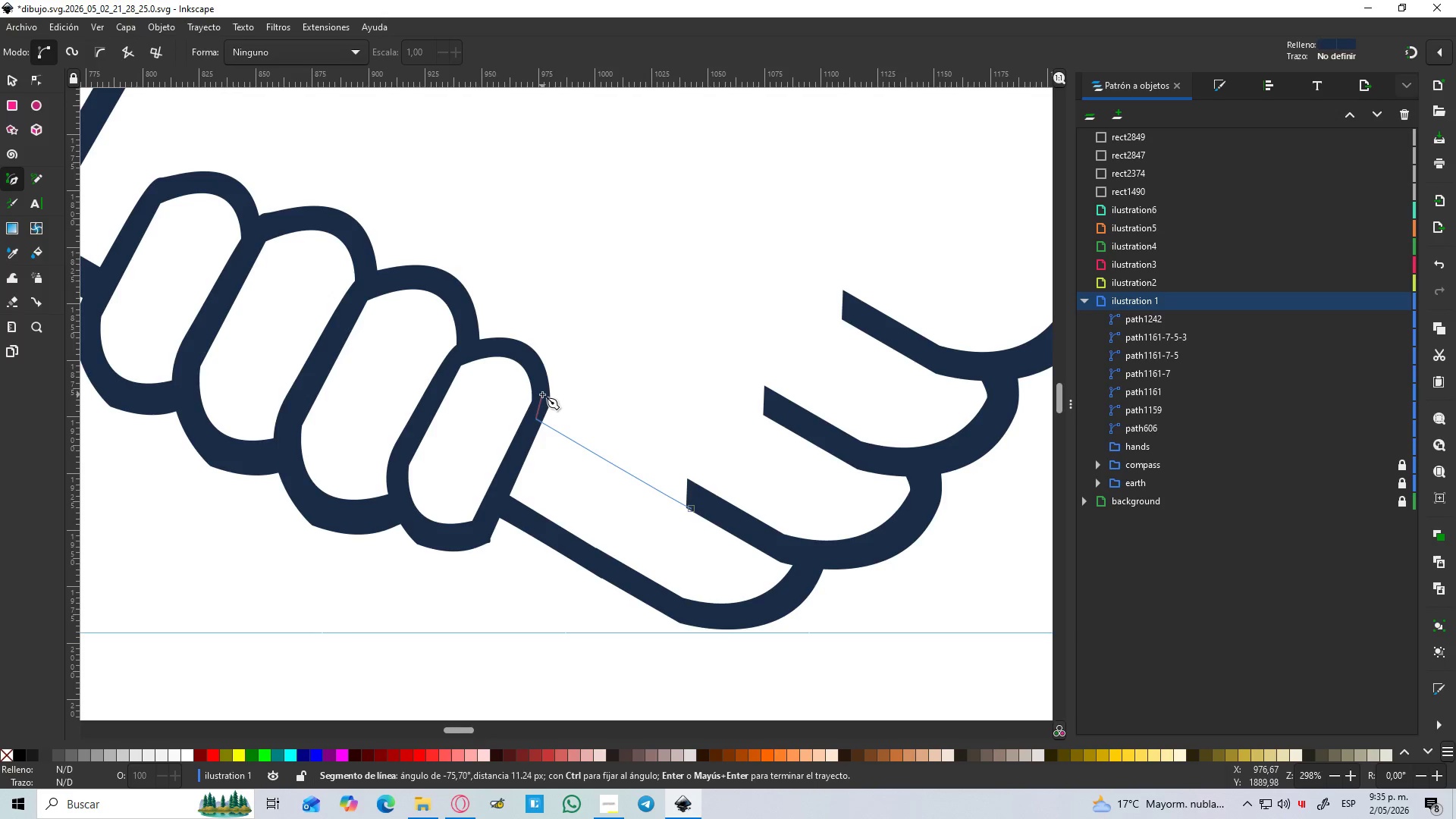 
hold_key(key=ControlLeft, duration=1.05)
 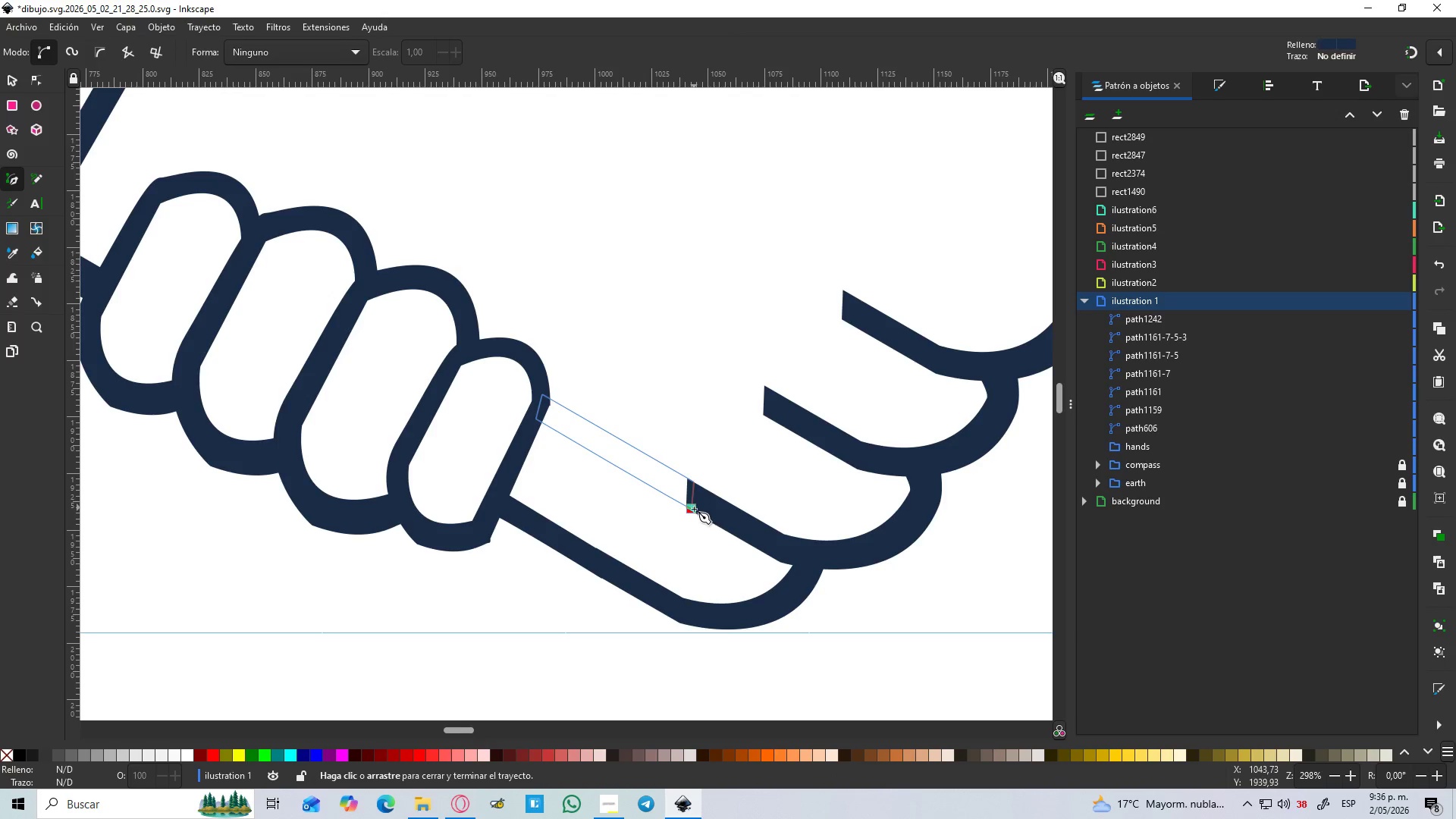 
left_click([694, 509])
 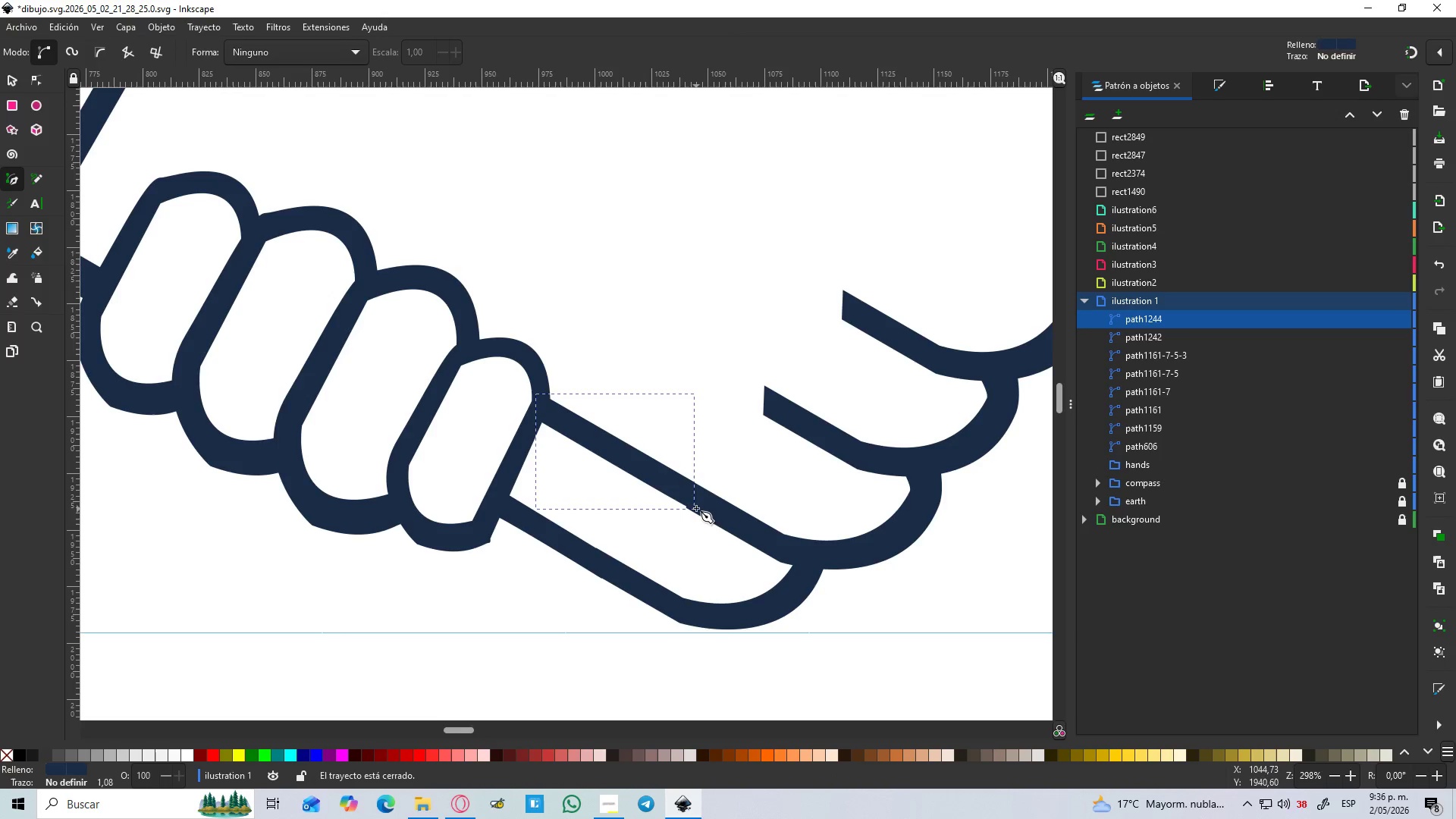 
hold_key(key=ControlLeft, duration=1.01)
scroll: coordinate [722, 472], scroll_direction: down, amount: 1.0
 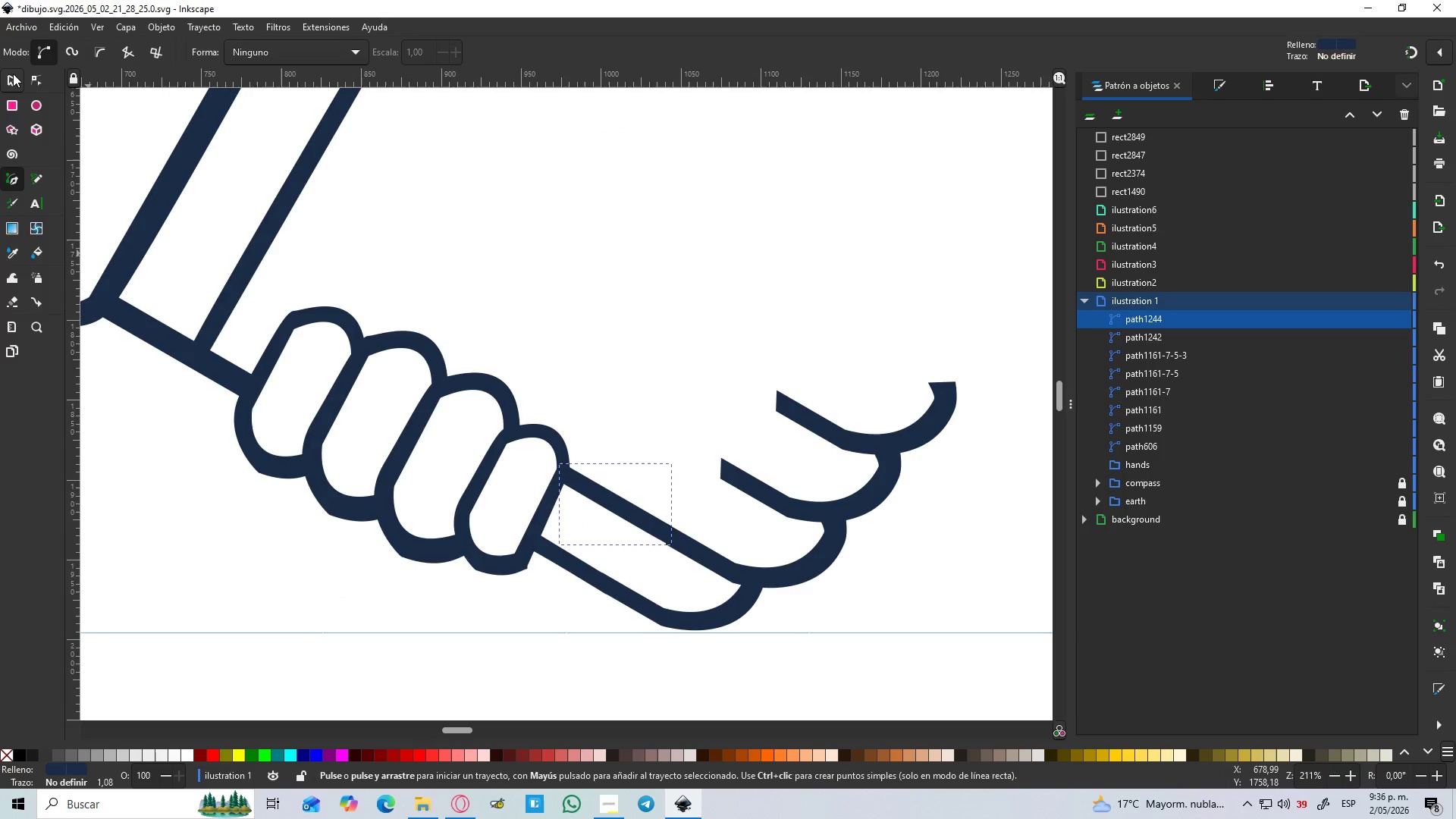 
hold_key(key=ControlLeft, duration=0.5)
 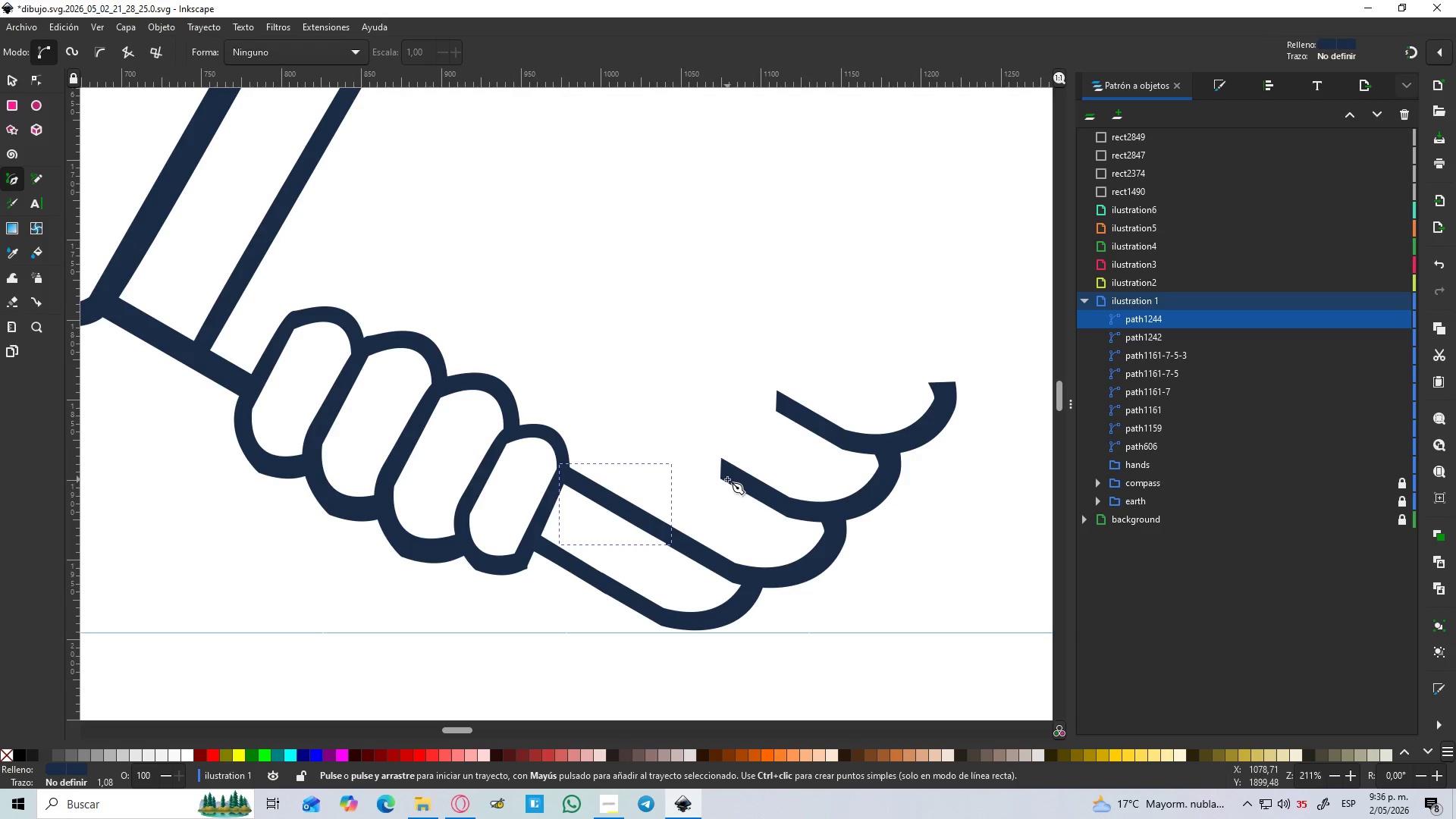 
hold_key(key=ControlLeft, duration=1.51)
left_click([548, 385])
 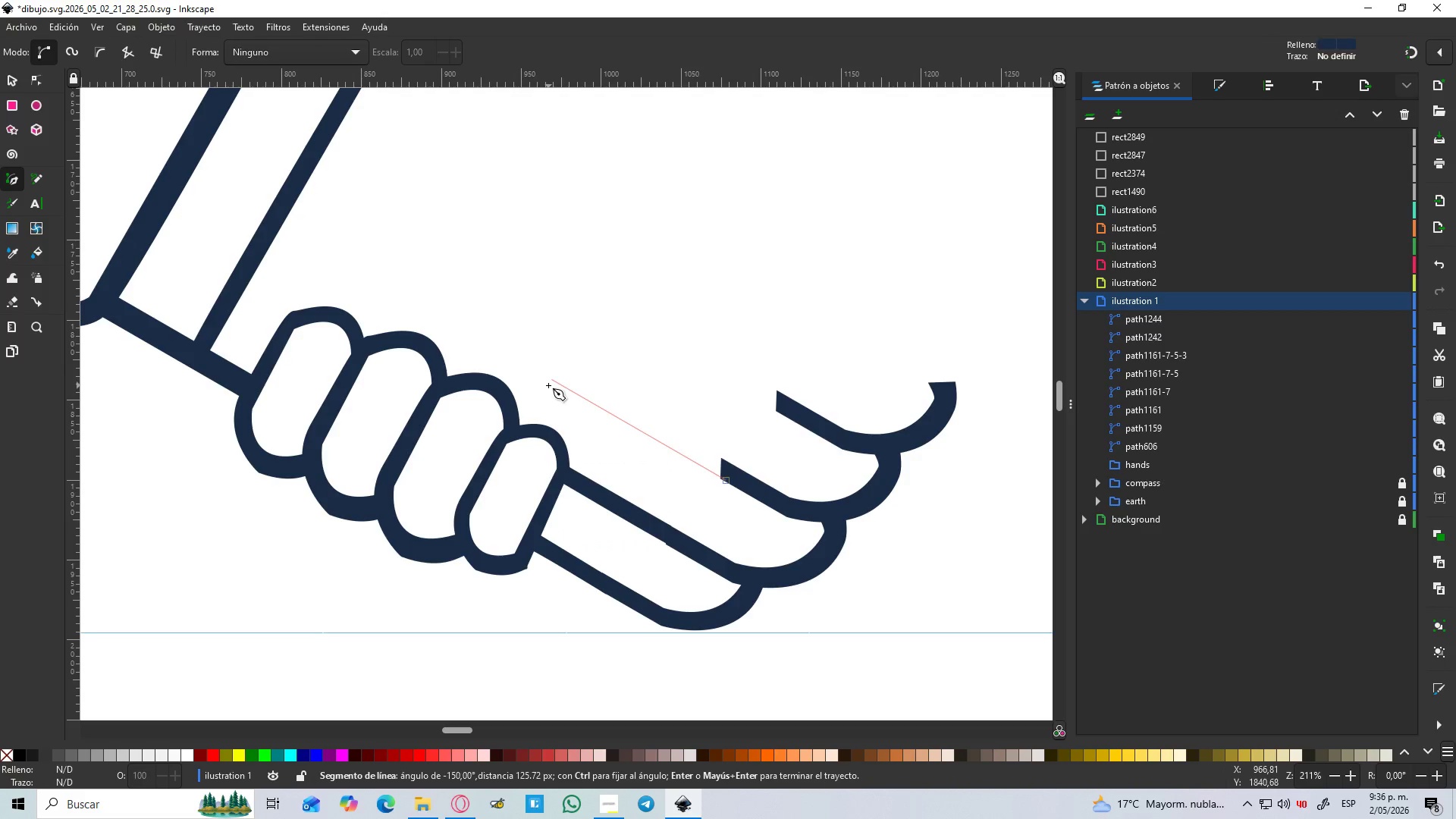 
key(Control+ControlLeft)
 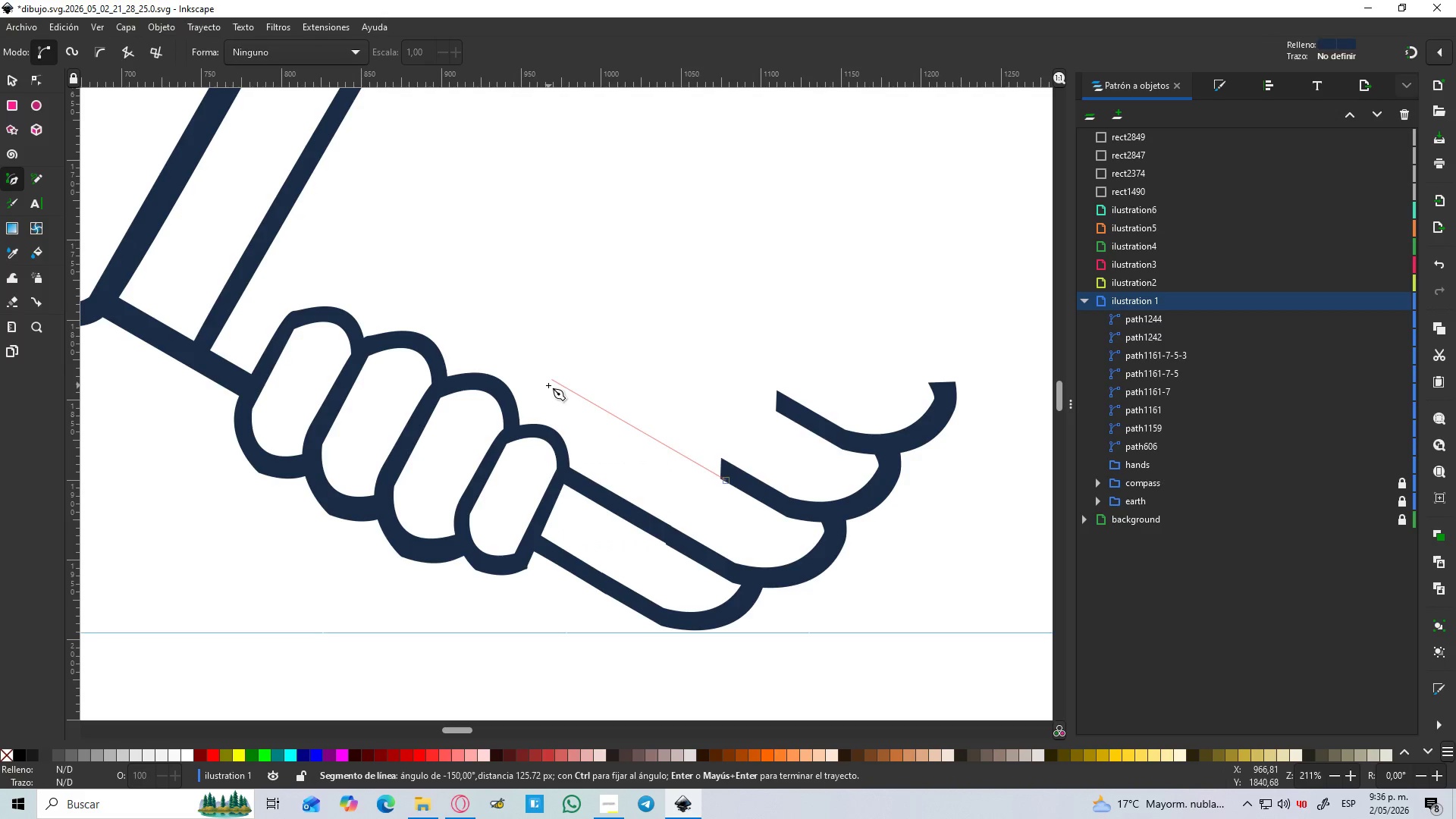 
key(Control+ControlLeft)
 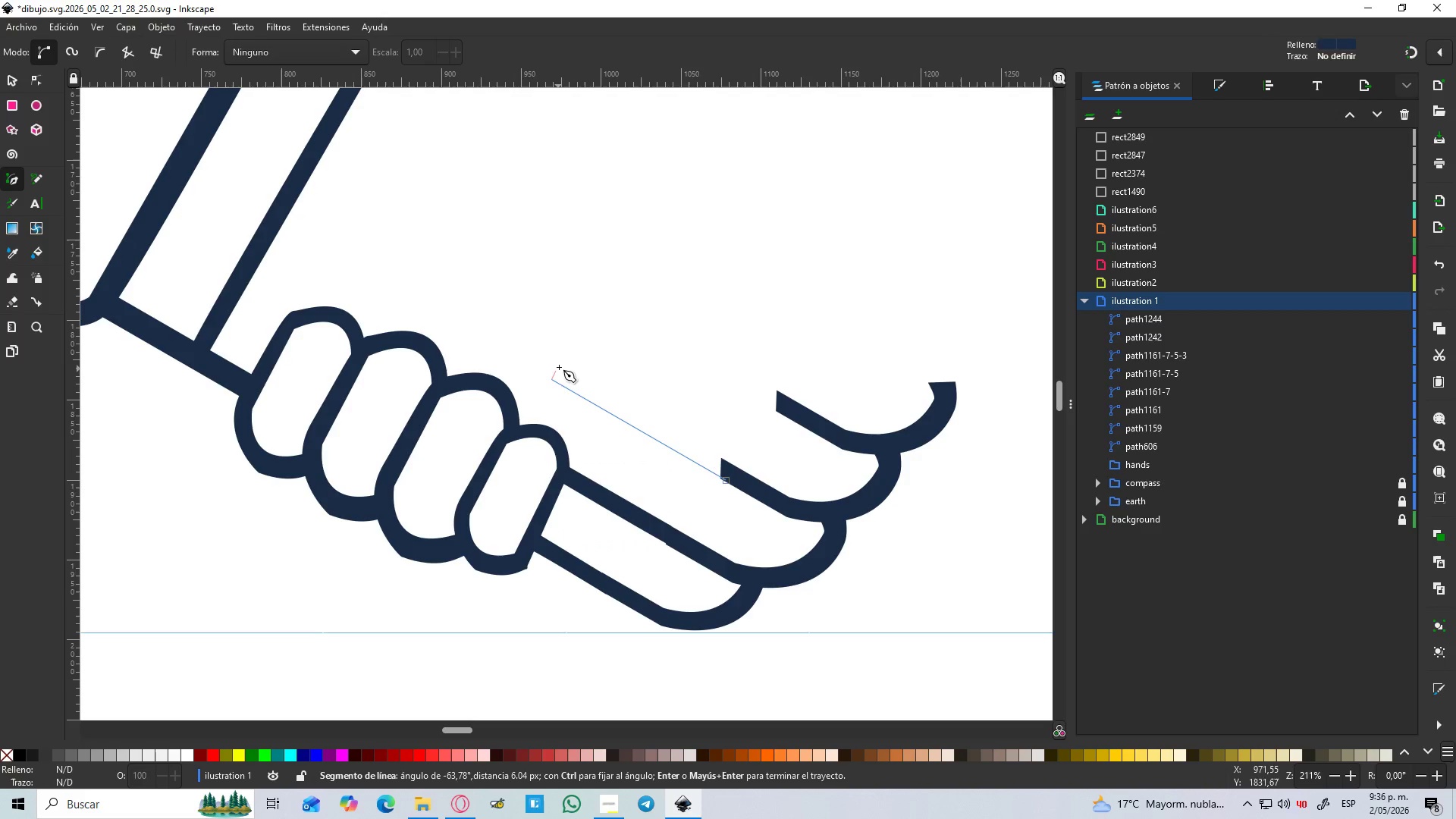 
hold_key(key=ControlLeft, duration=1.52)
left_click([554, 368])
 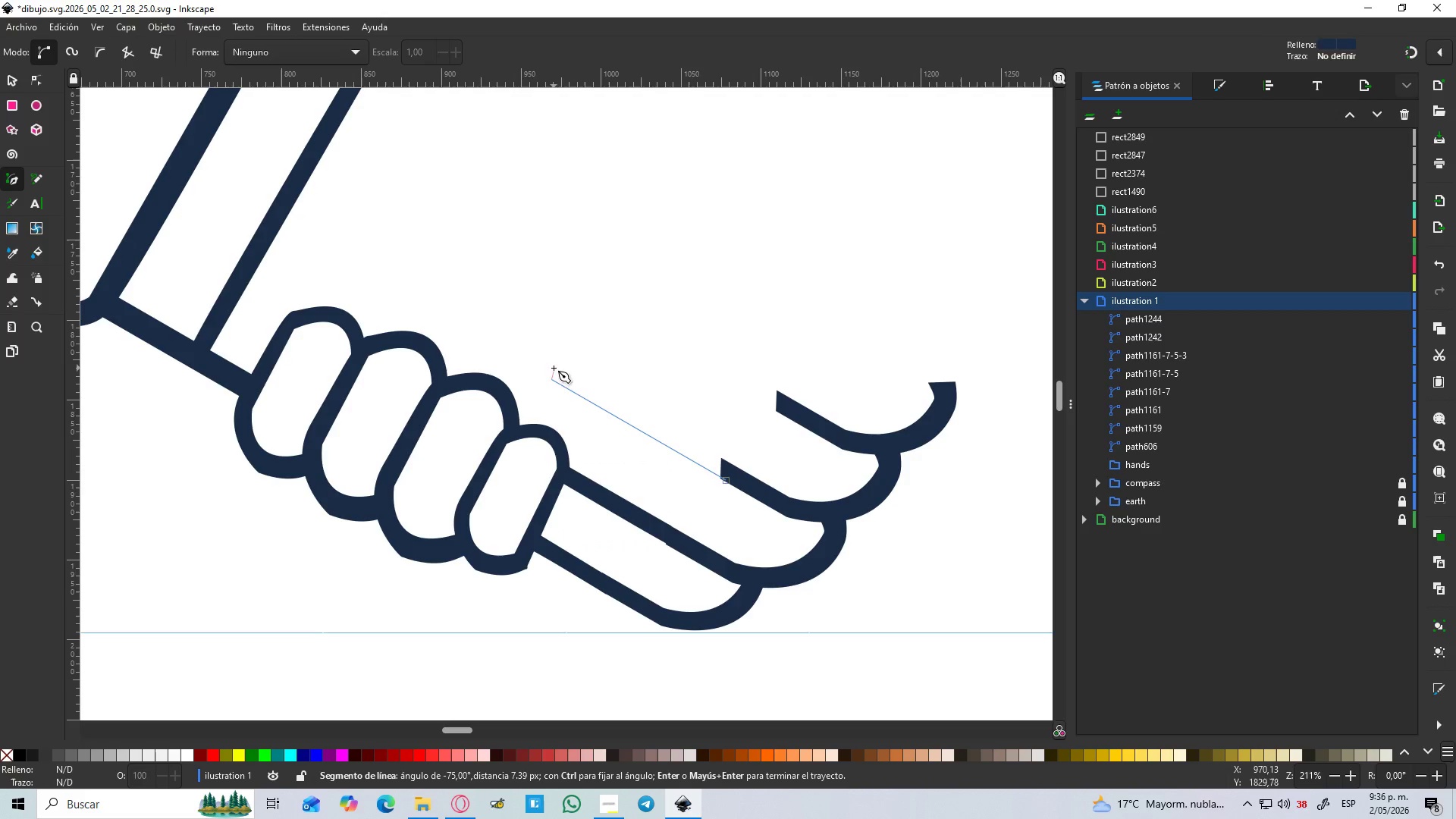 
hold_key(key=ControlLeft, duration=0.83)
 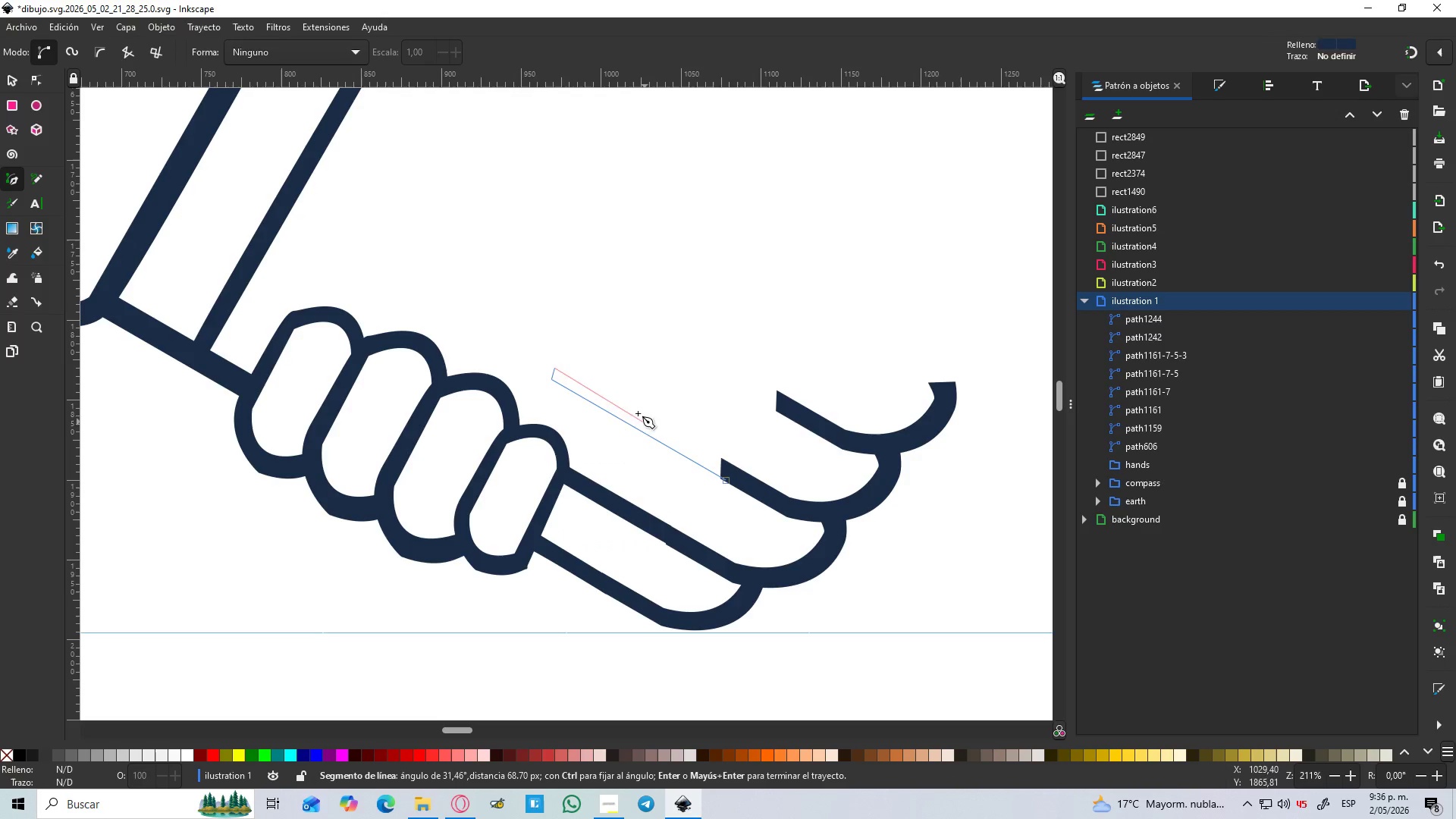 
hold_key(key=ControlLeft, duration=1.3)
scroll: coordinate [554, 358], scroll_direction: up, amount: 2.0
 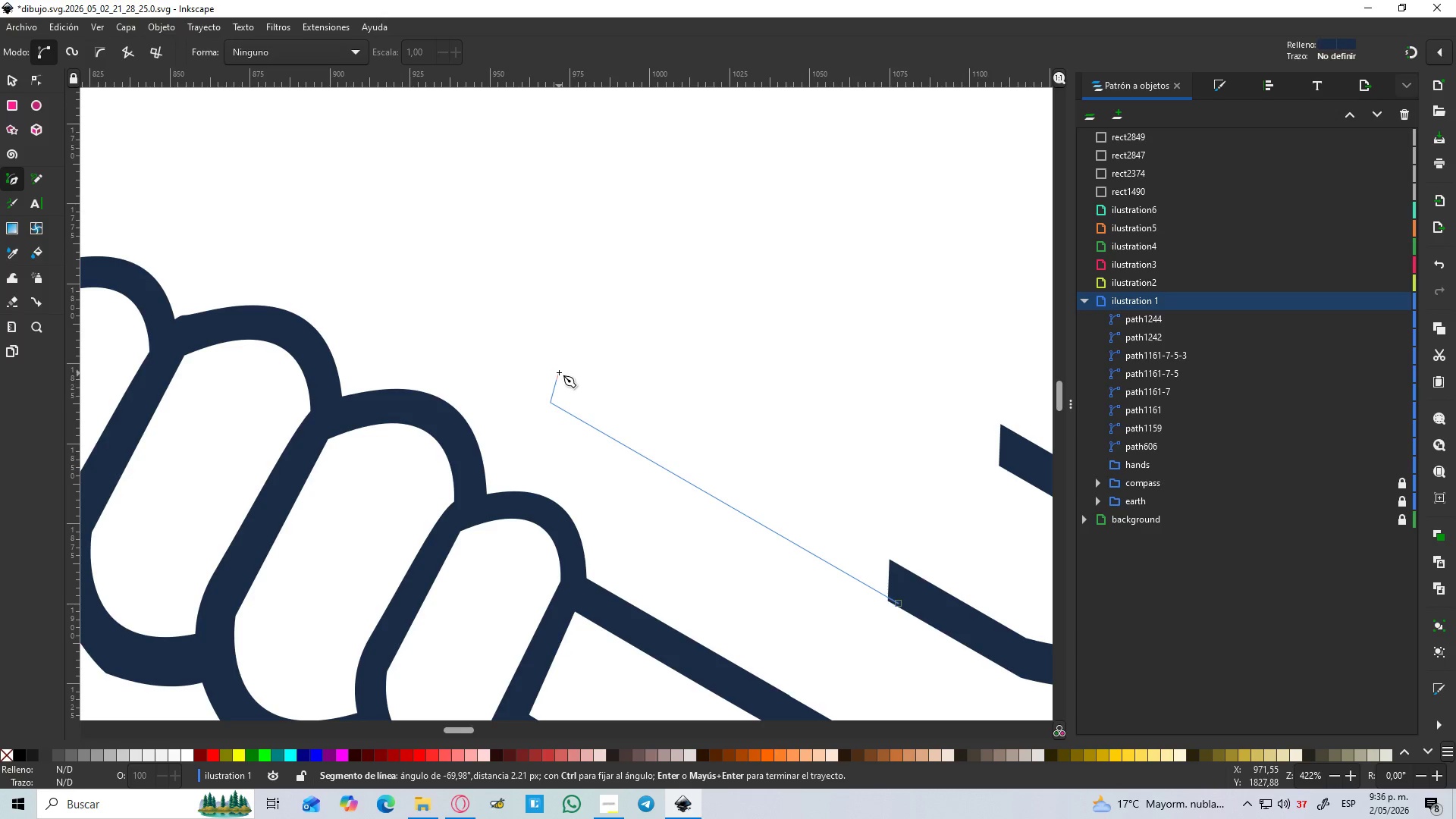 
hold_key(key=ControlLeft, duration=1.5)
 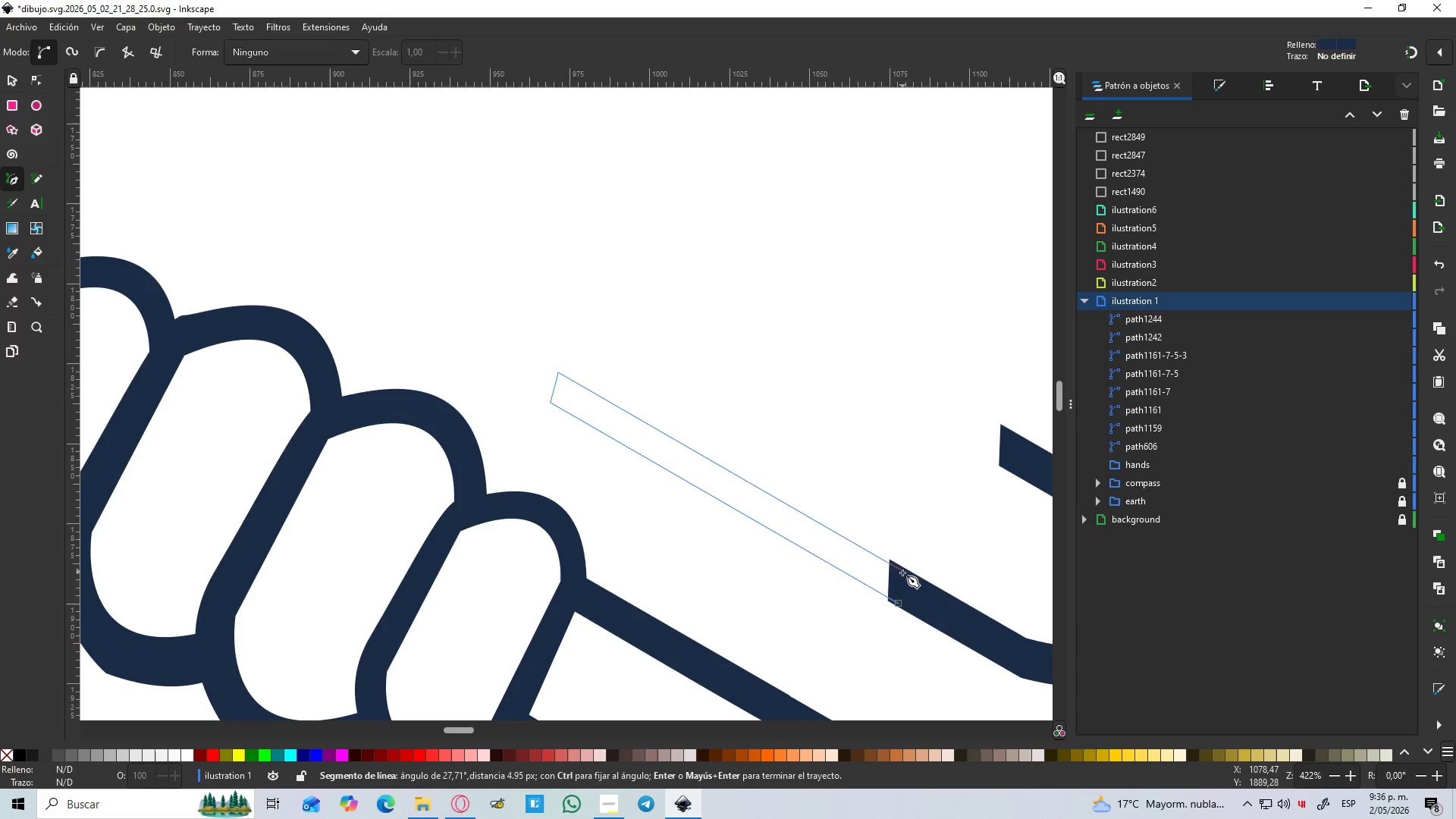 
hold_key(key=ControlLeft, duration=0.47)
 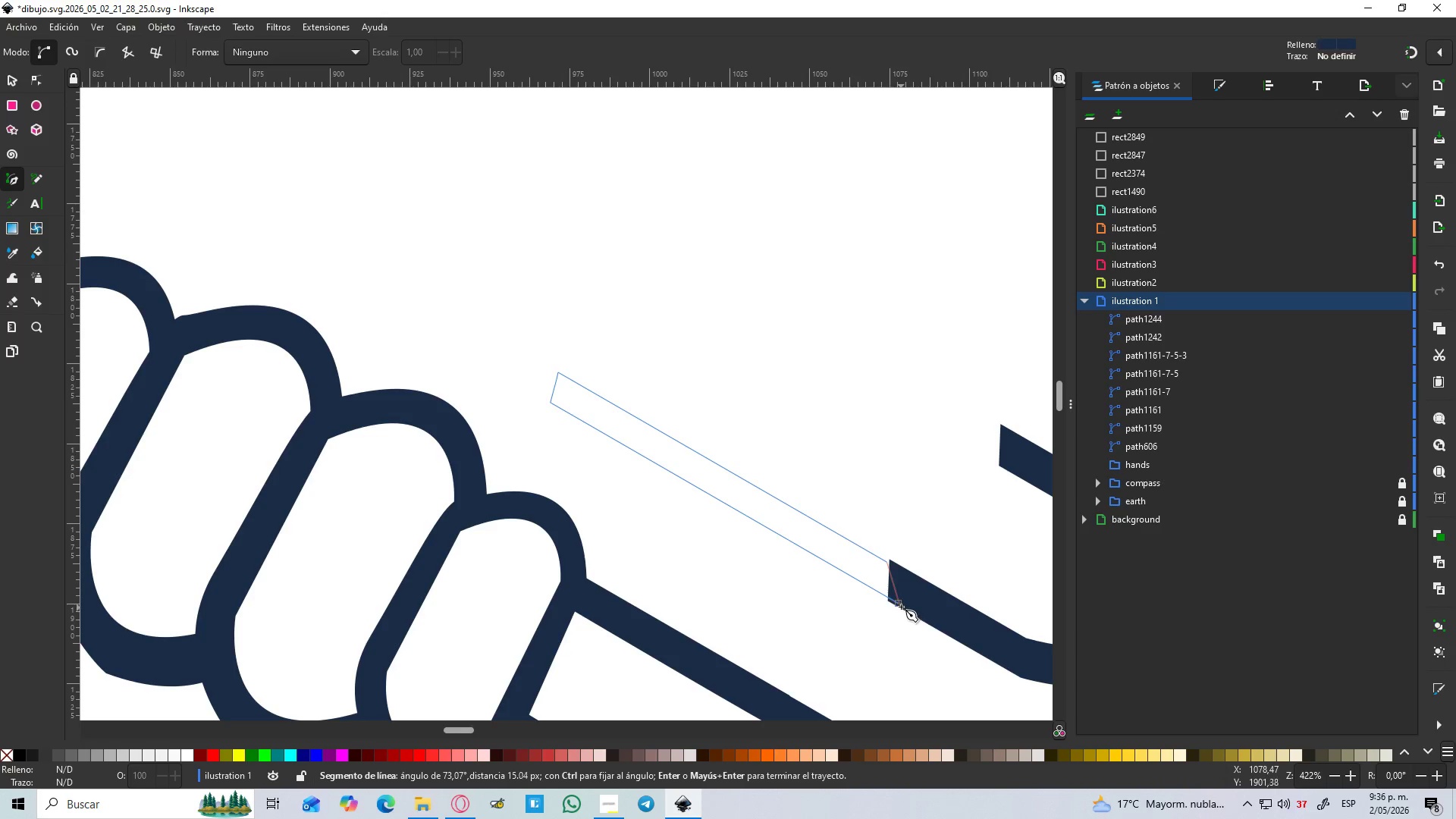 
left_click([900, 603])
 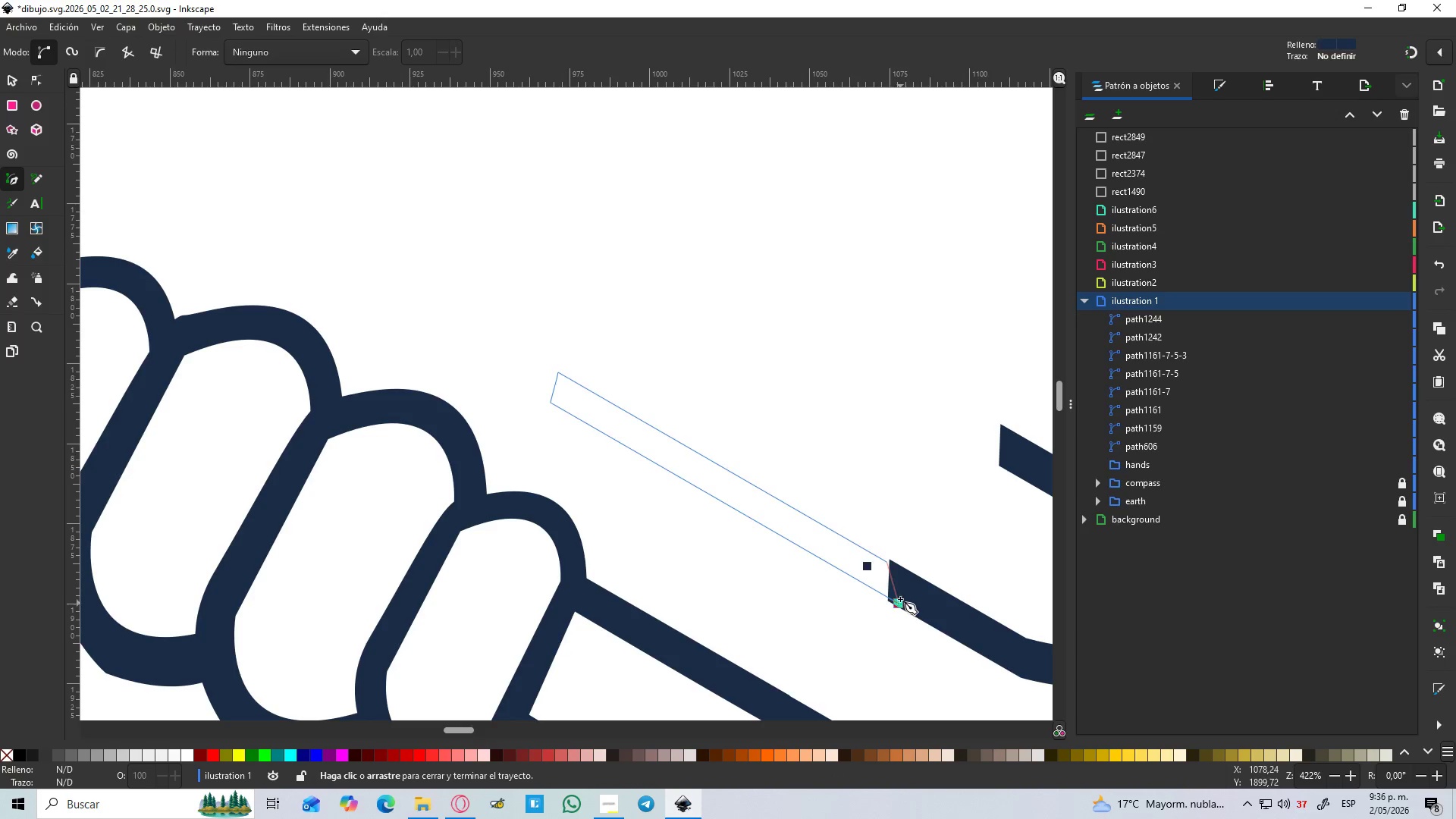 
hold_key(key=ControlLeft, duration=1.5)
scroll: coordinate [898, 598], scroll_direction: down, amount: 2.0
 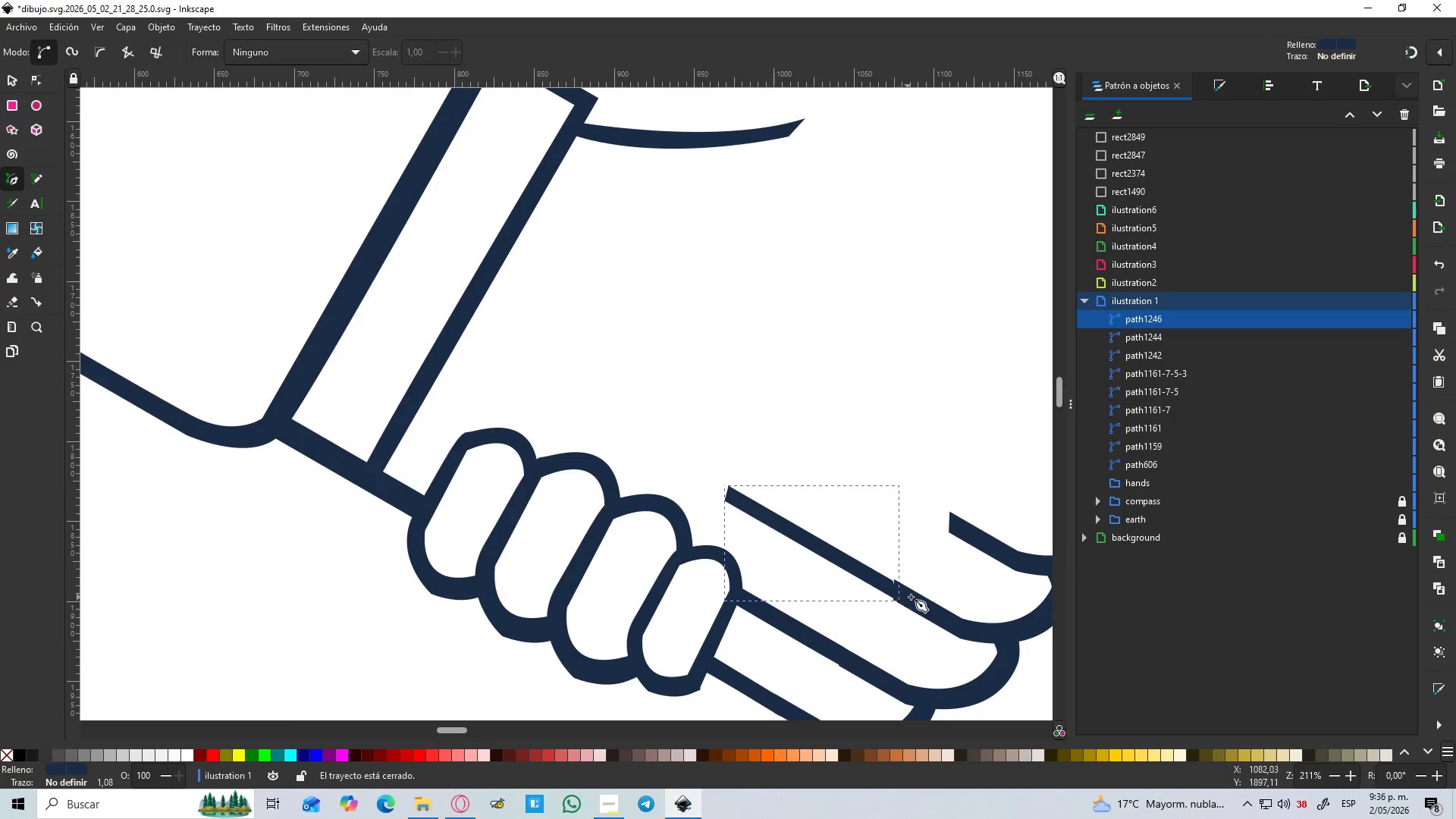 
hold_key(key=ControlLeft, duration=0.86)
 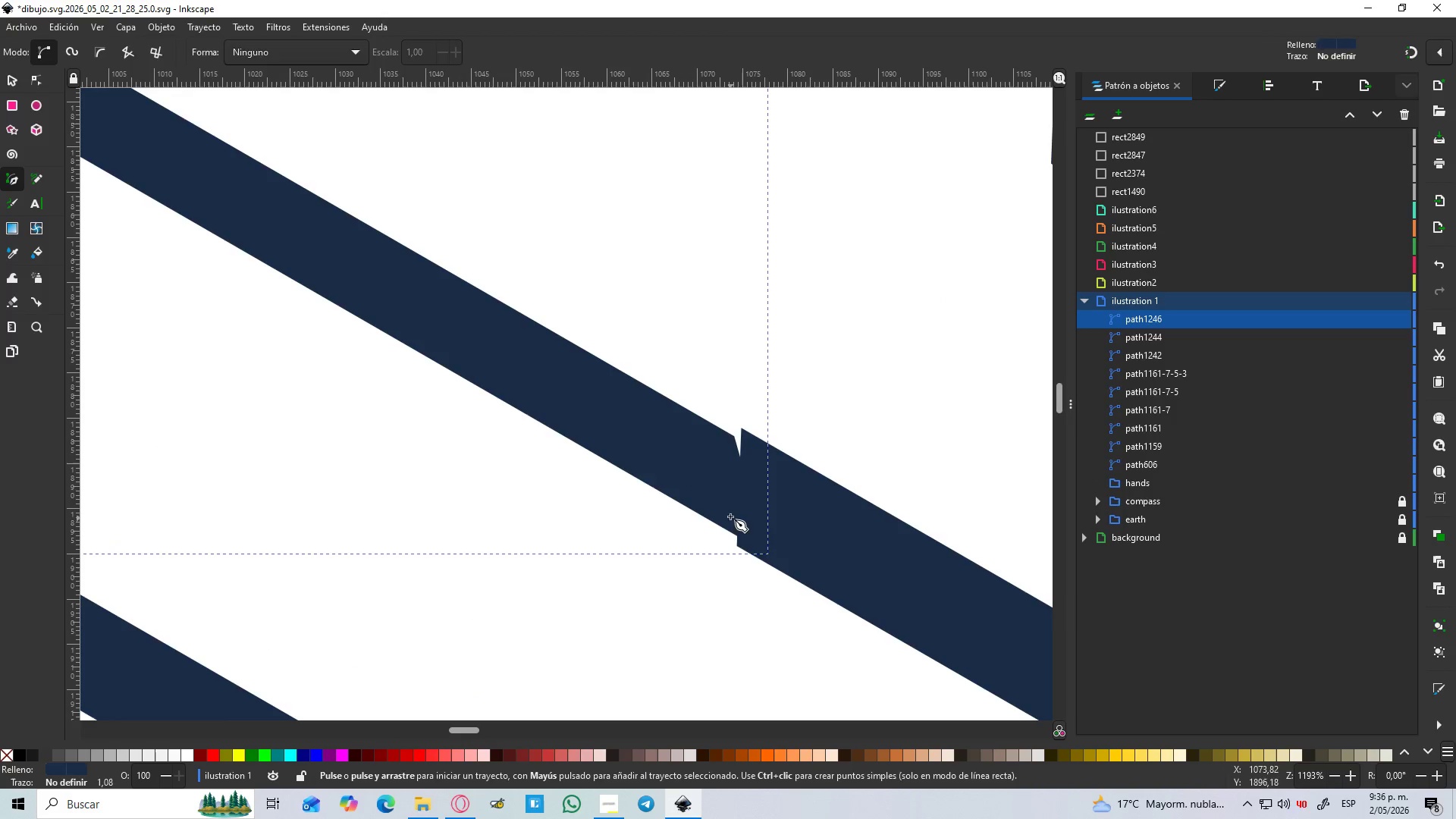 
hold_key(key=ControlLeft, duration=4.66)
 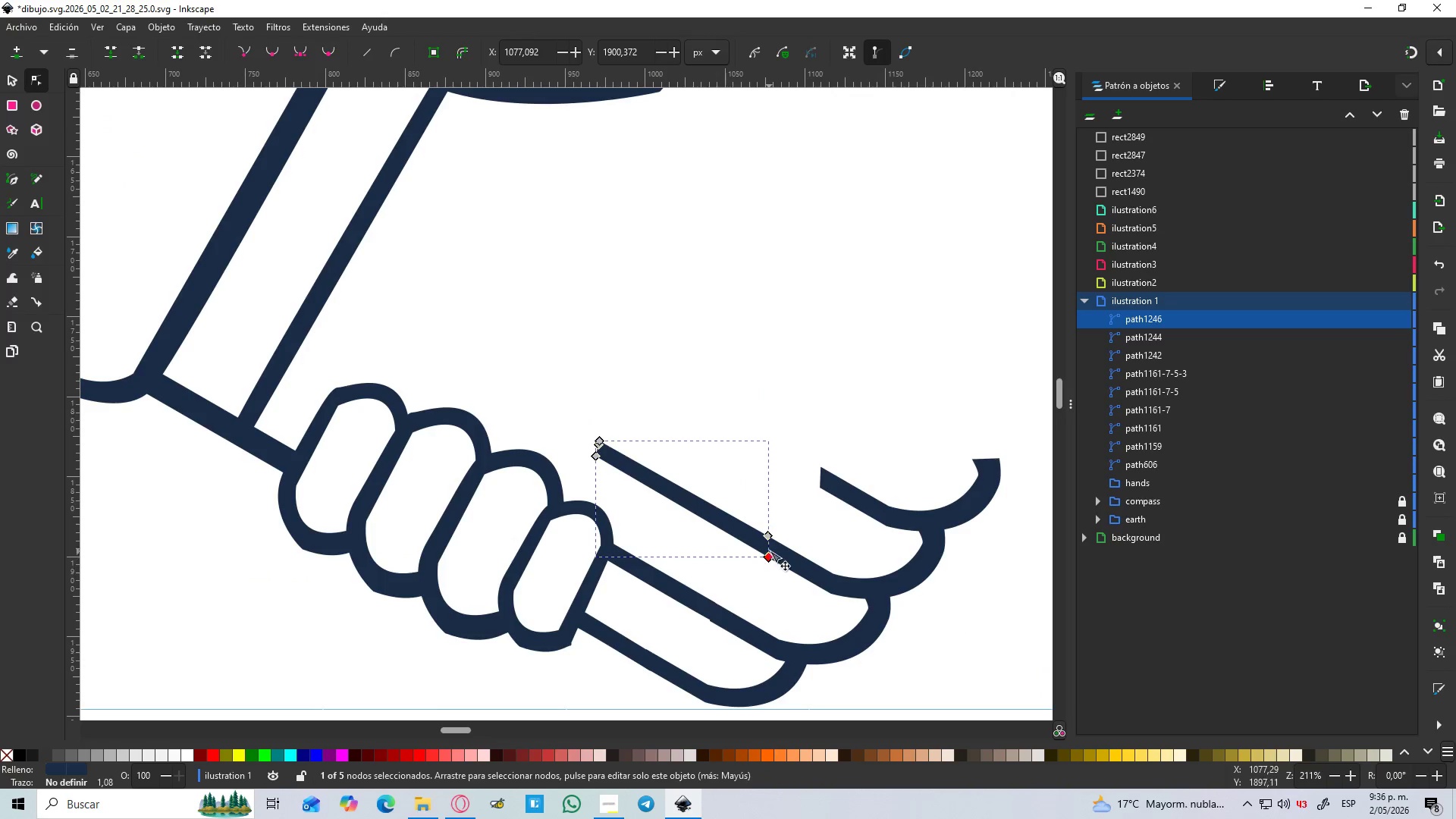 
scroll: coordinate [831, 539], scroll_direction: up, amount: 5.0
 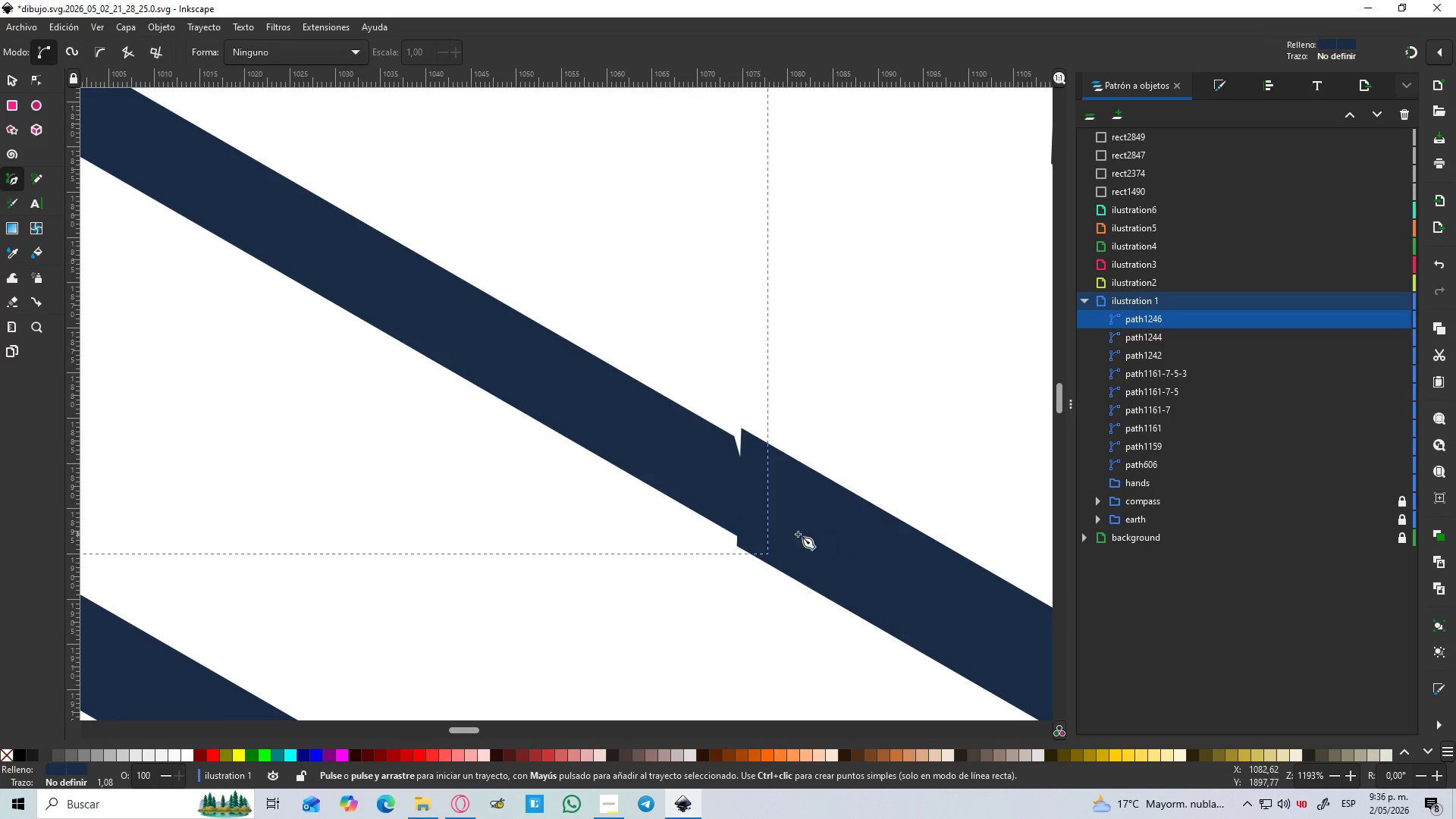 
key(N)
 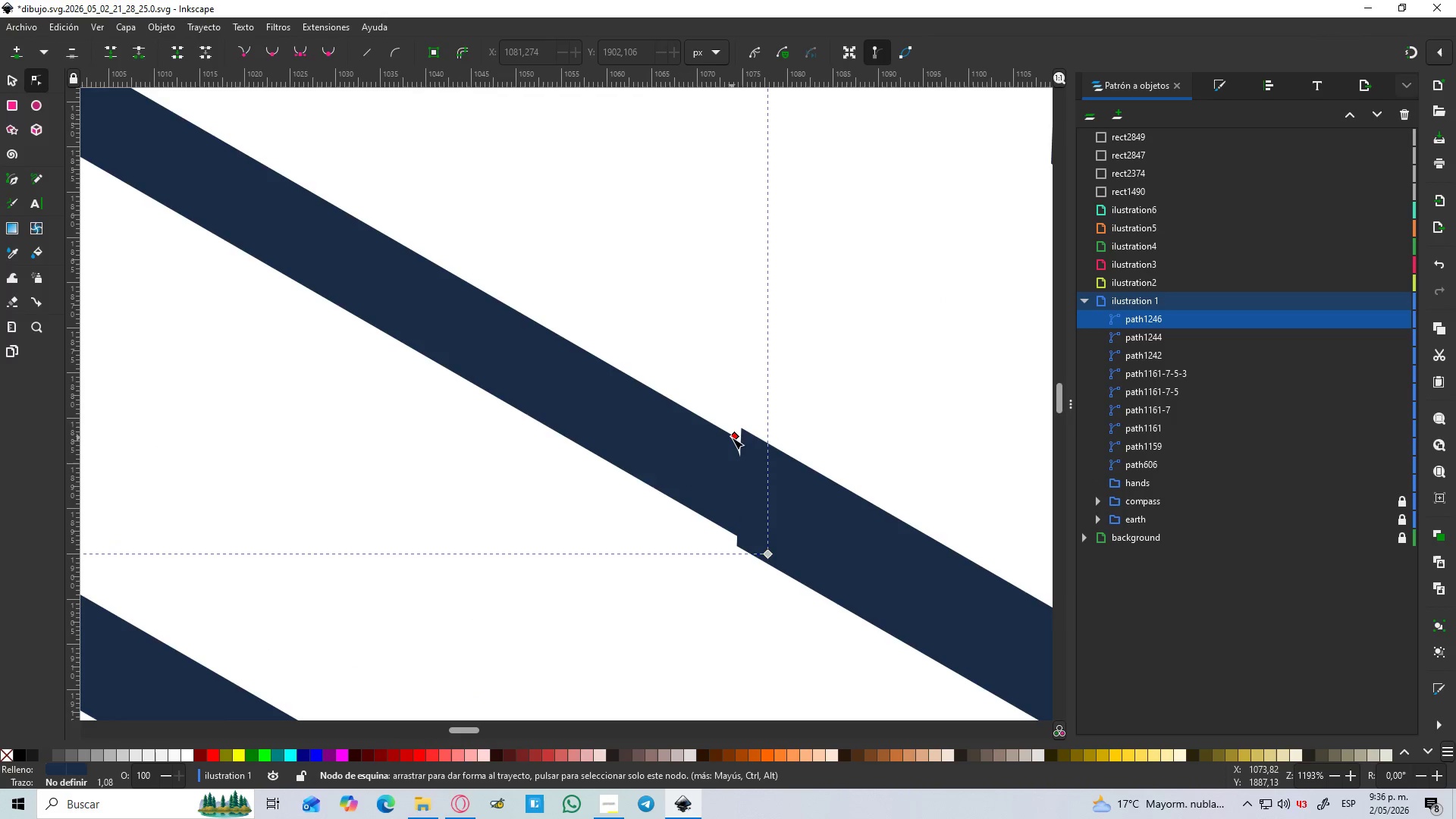 
left_click_drag(start_coordinate=[732, 438], to_coordinate=[755, 438])
 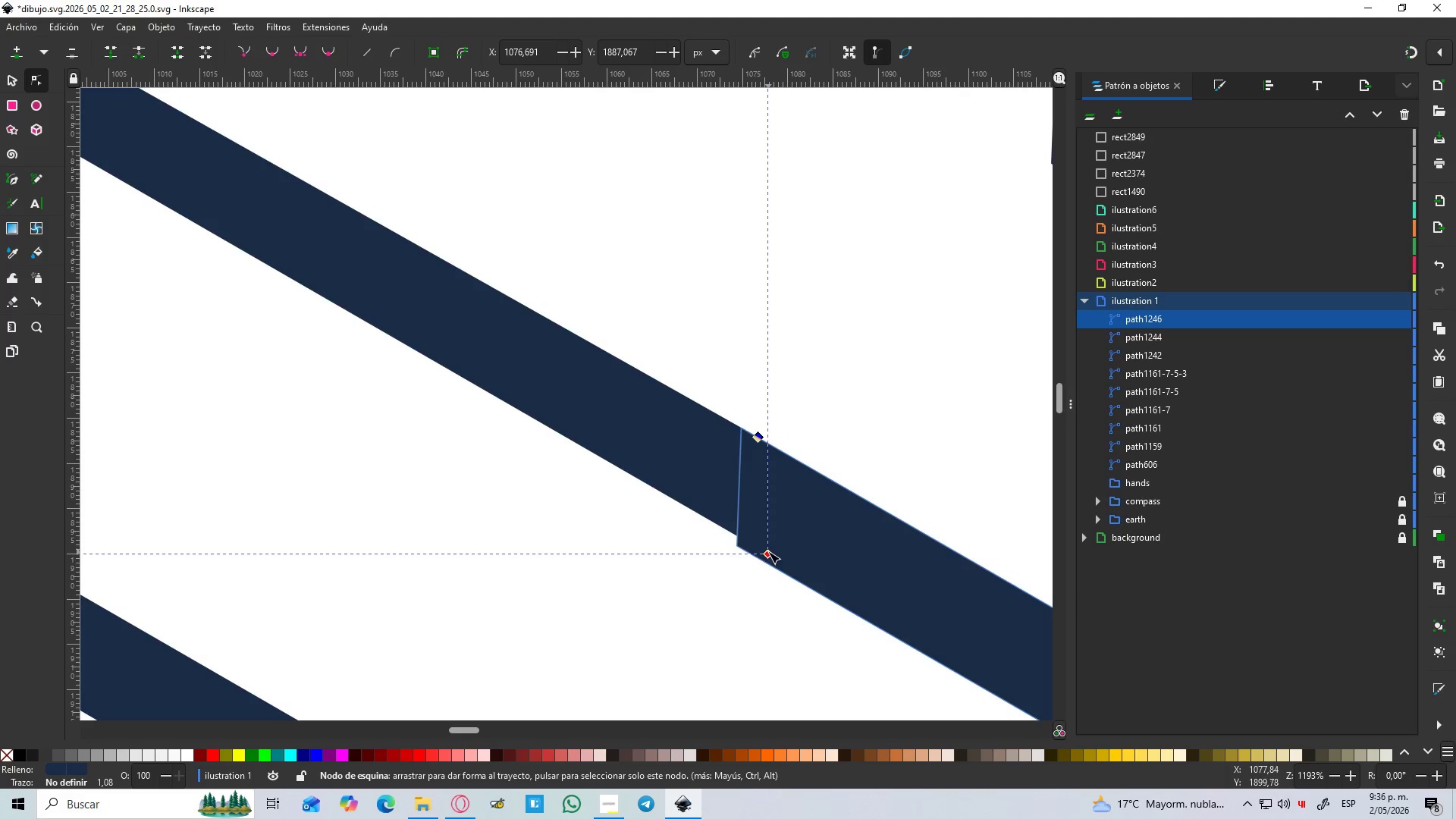 
left_click_drag(start_coordinate=[767, 551], to_coordinate=[761, 555])
 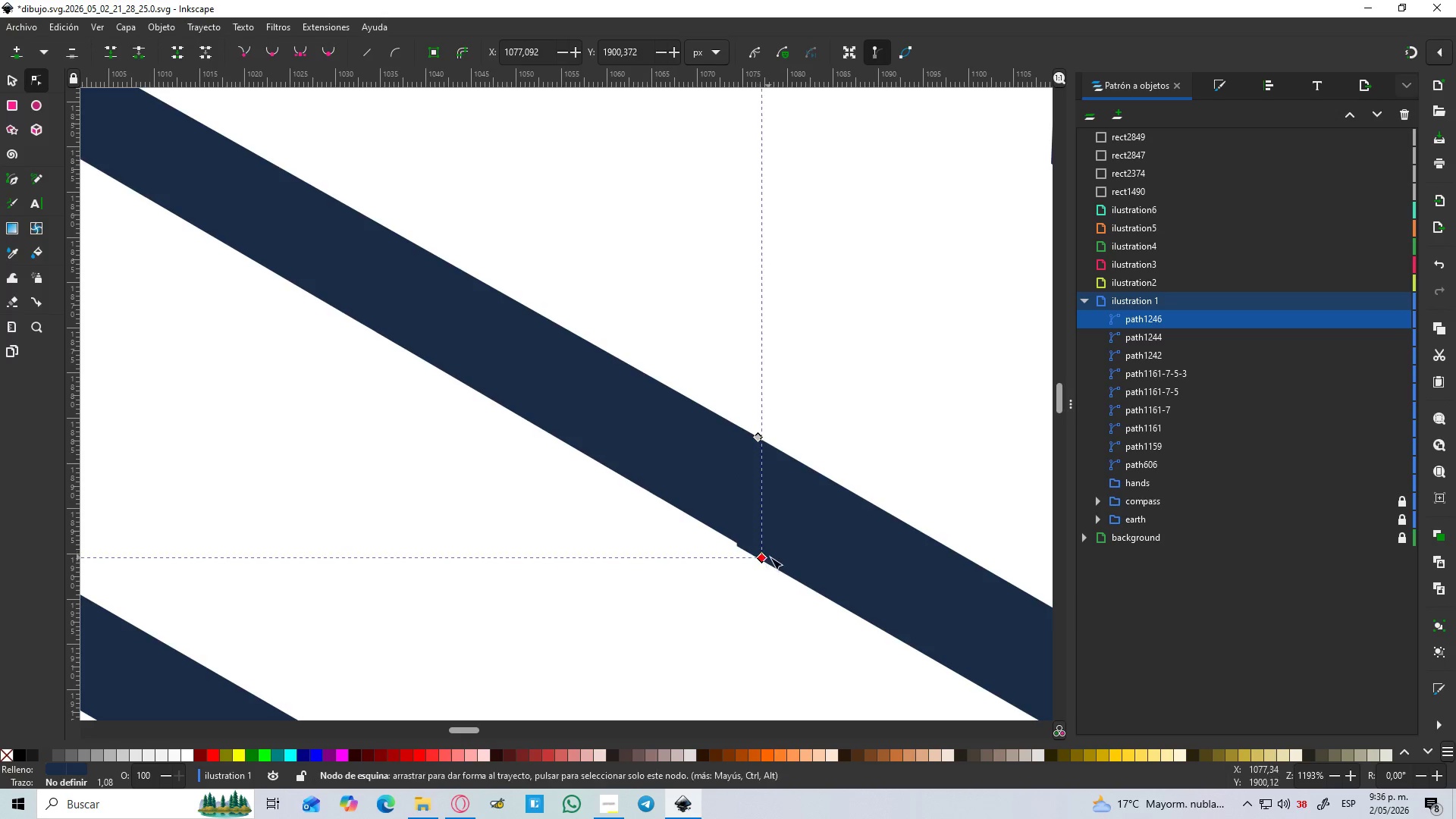 
hold_key(key=ControlLeft, duration=1.09)
scroll: coordinate [770, 557], scroll_direction: down, amount: 5.0
 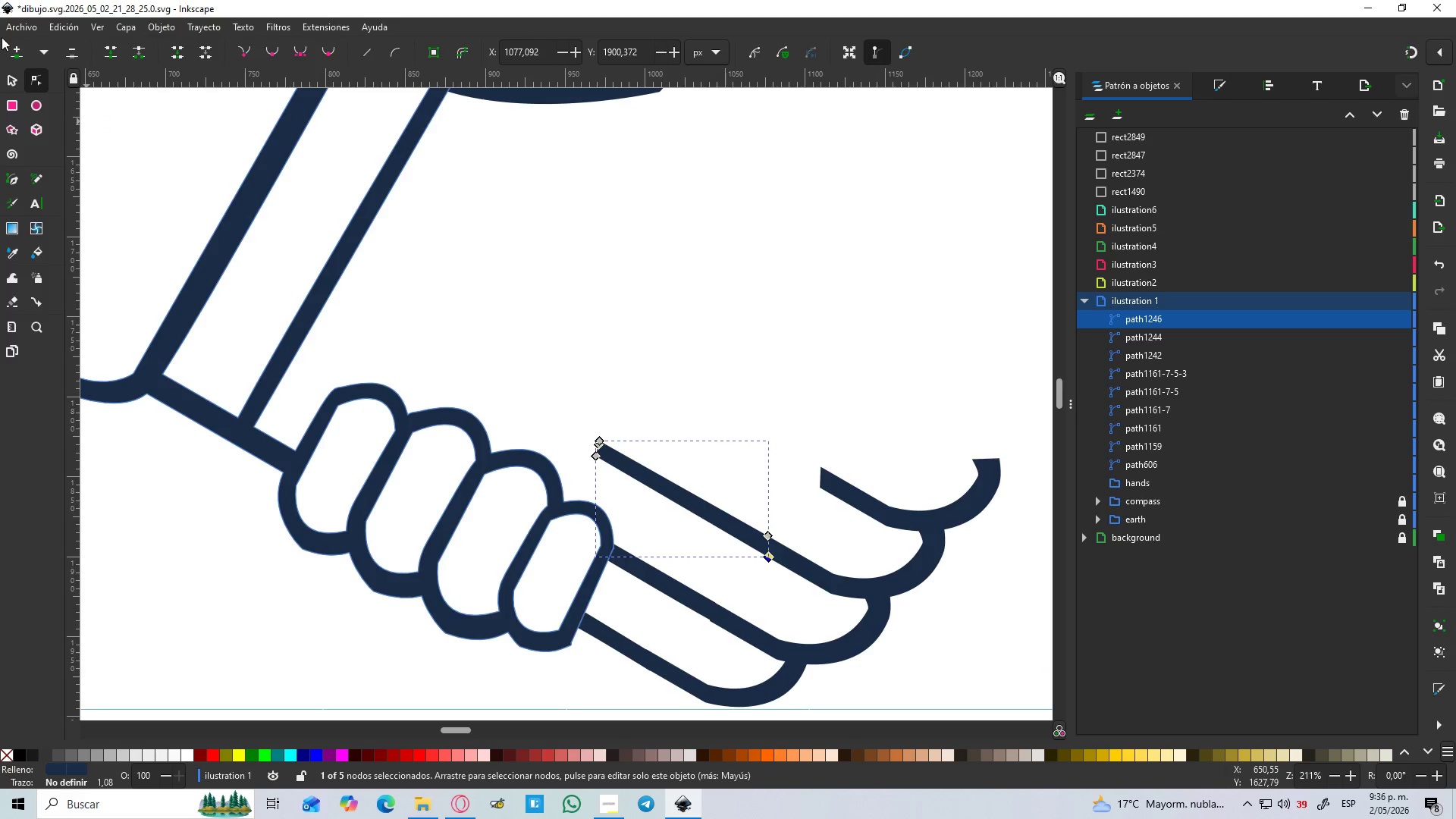 
left_click([5, 83])
 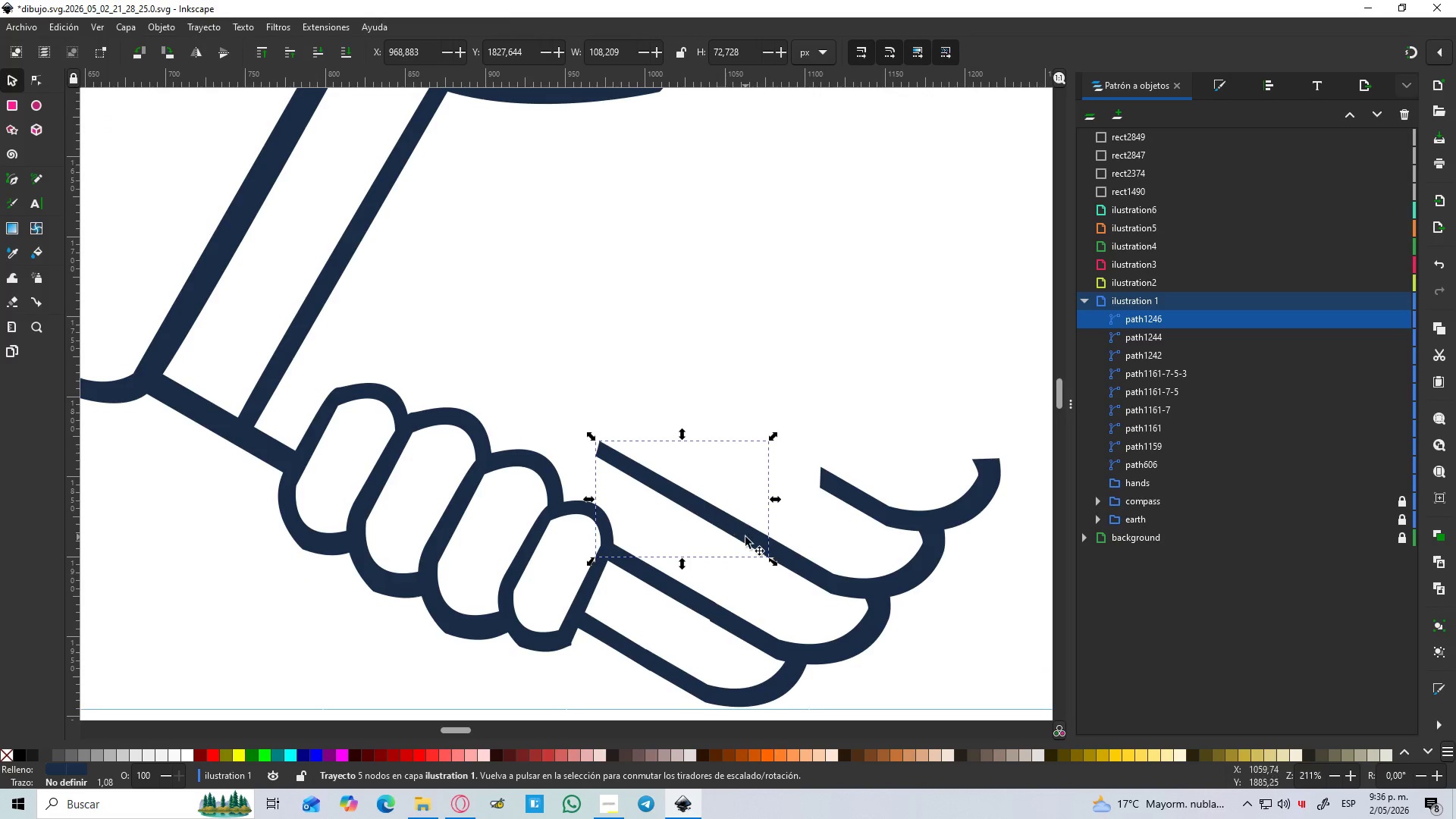 
key(Control+C)
 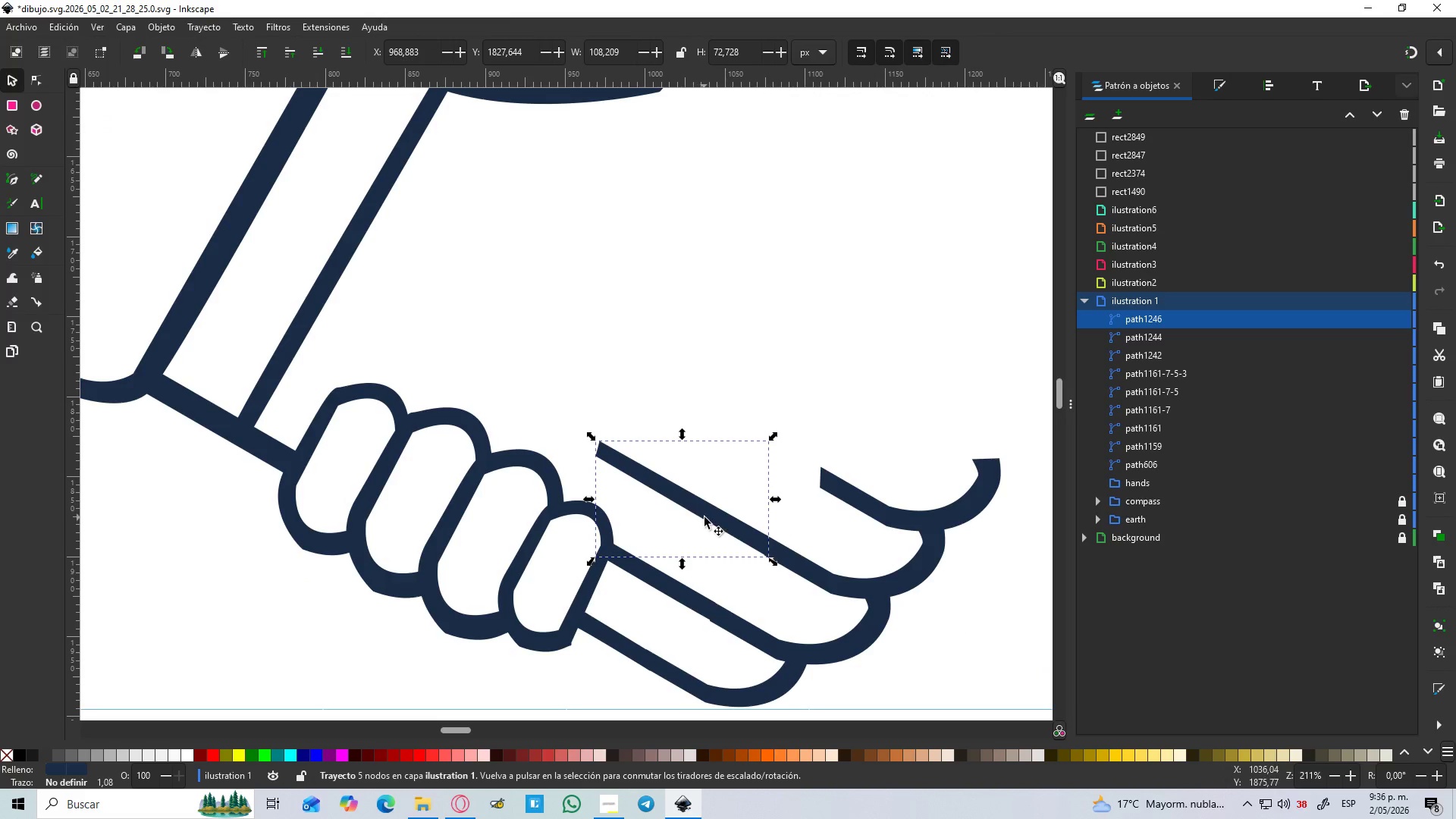 
left_click_drag(start_coordinate=[704, 517], to_coordinate=[755, 486])
 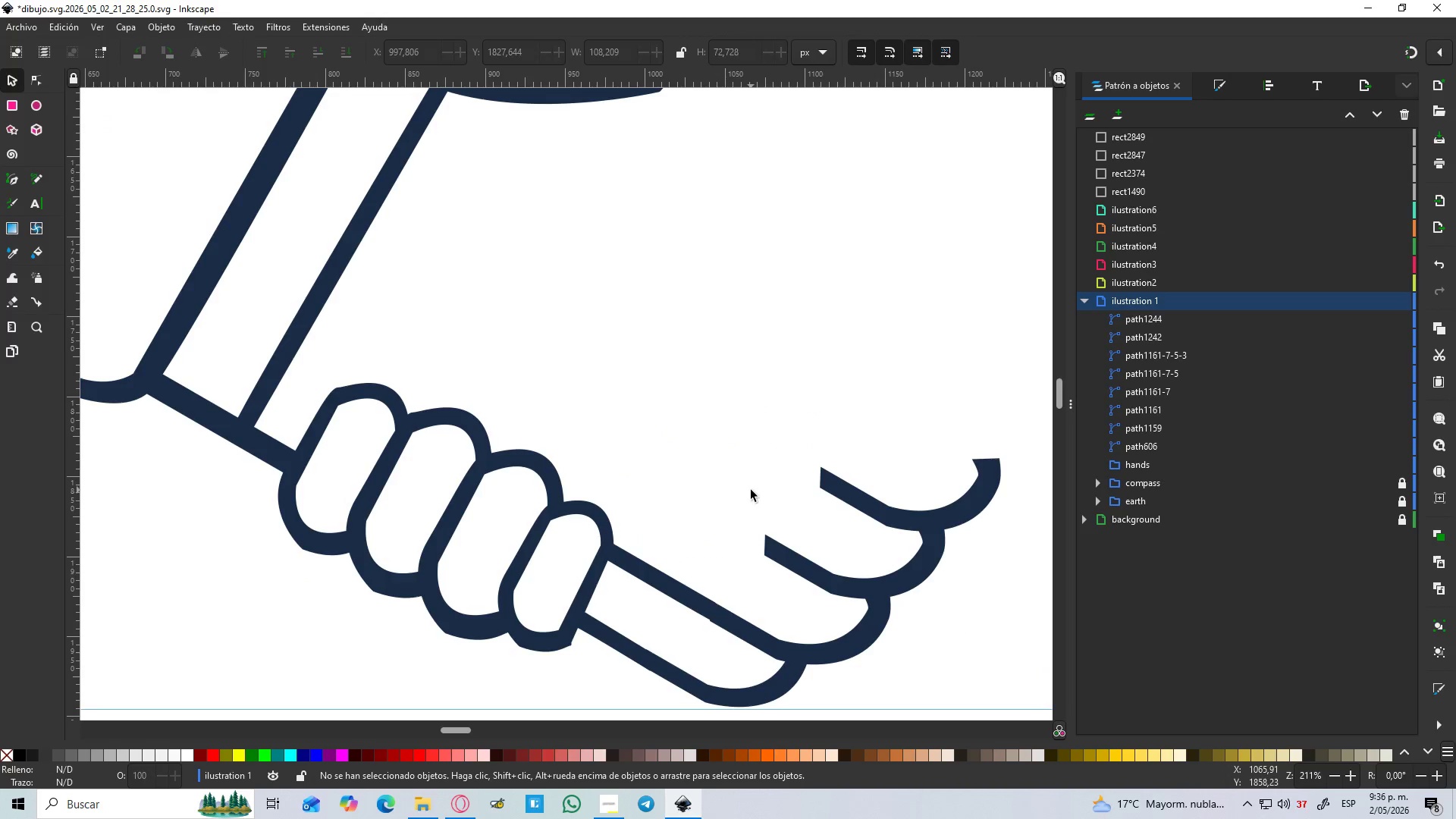 
key(Control+X)
 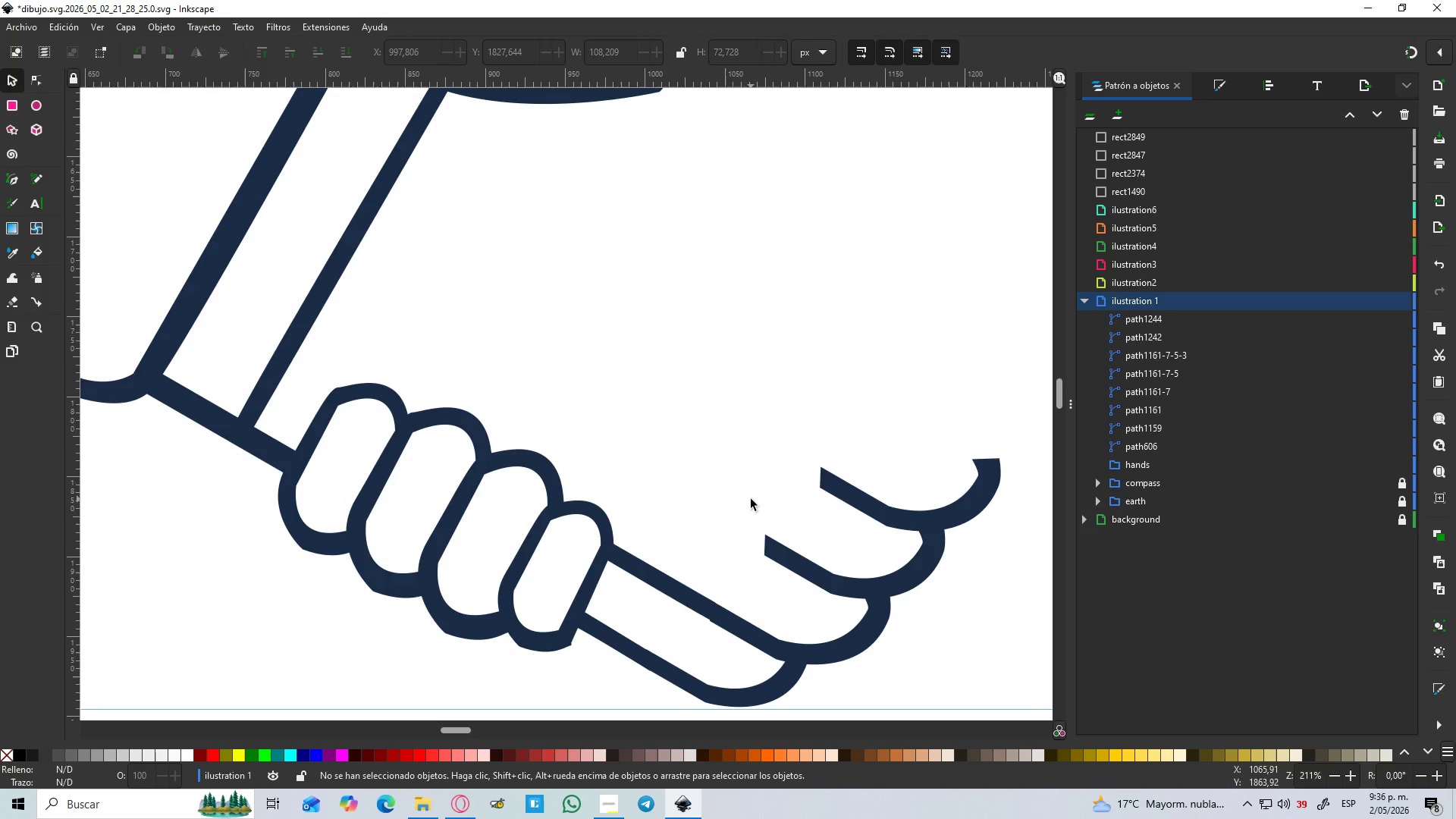 
key(Control+Z)
 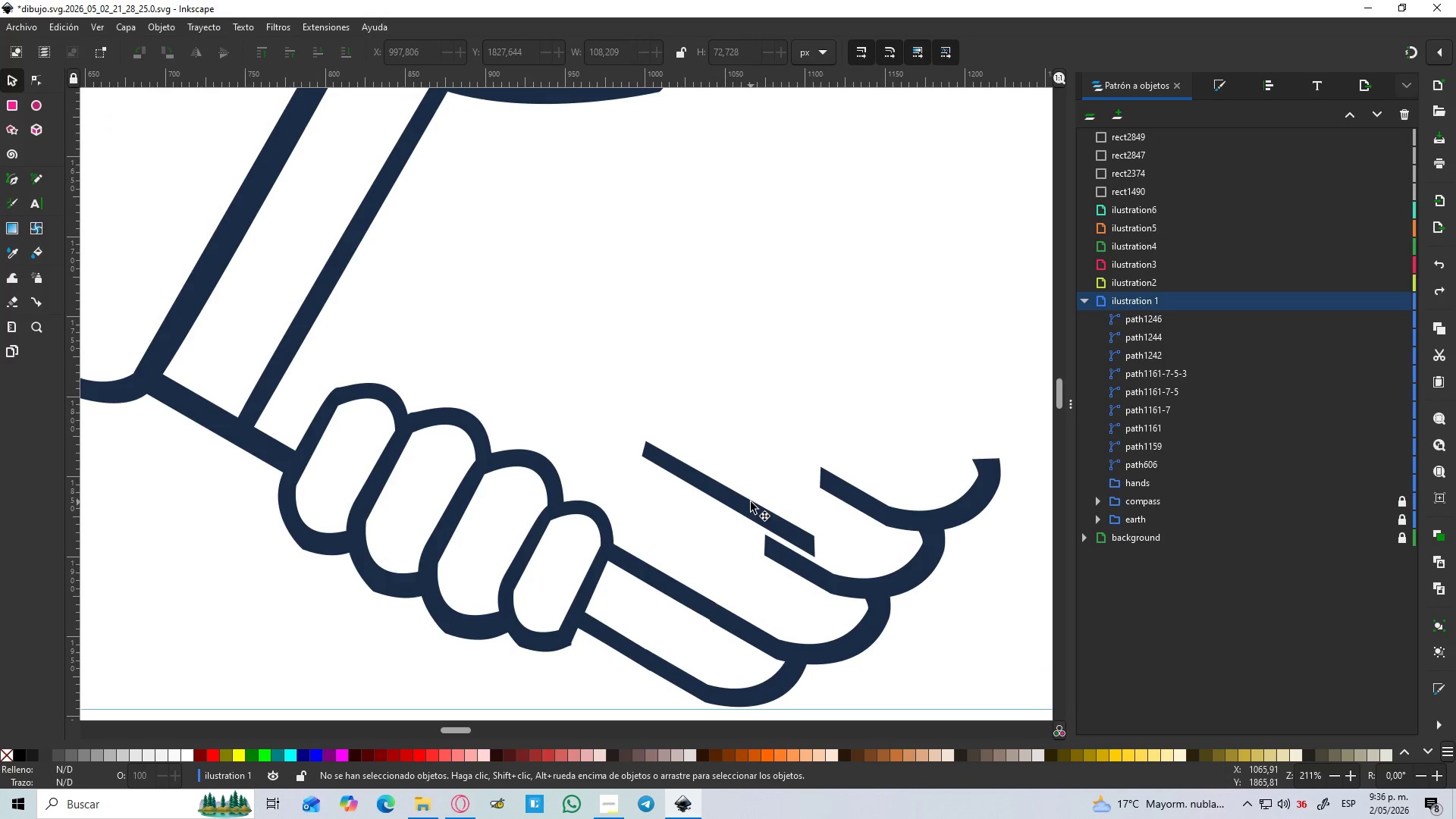 
key(Control+Z)
 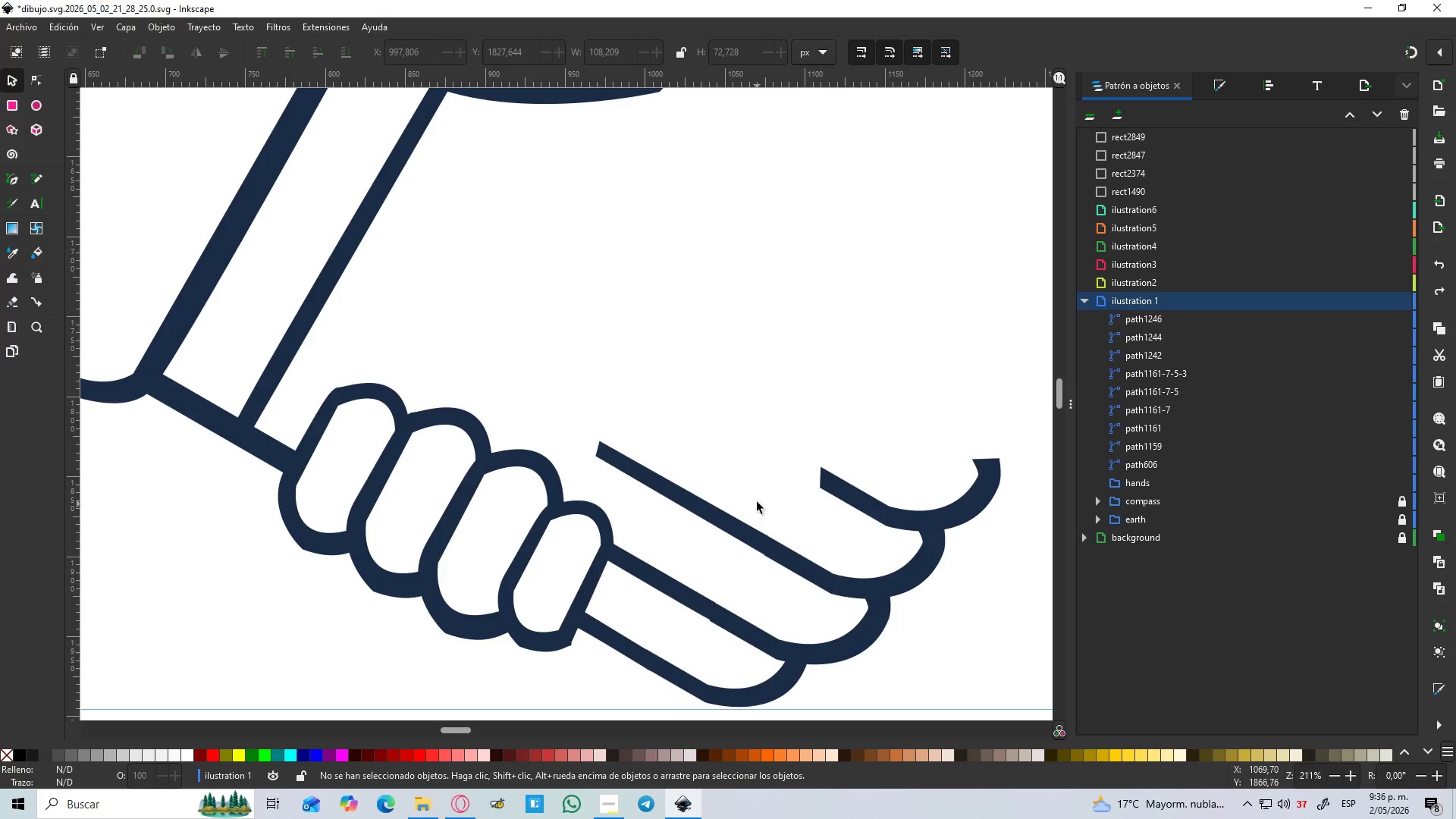 
key(Control+ControlLeft)
 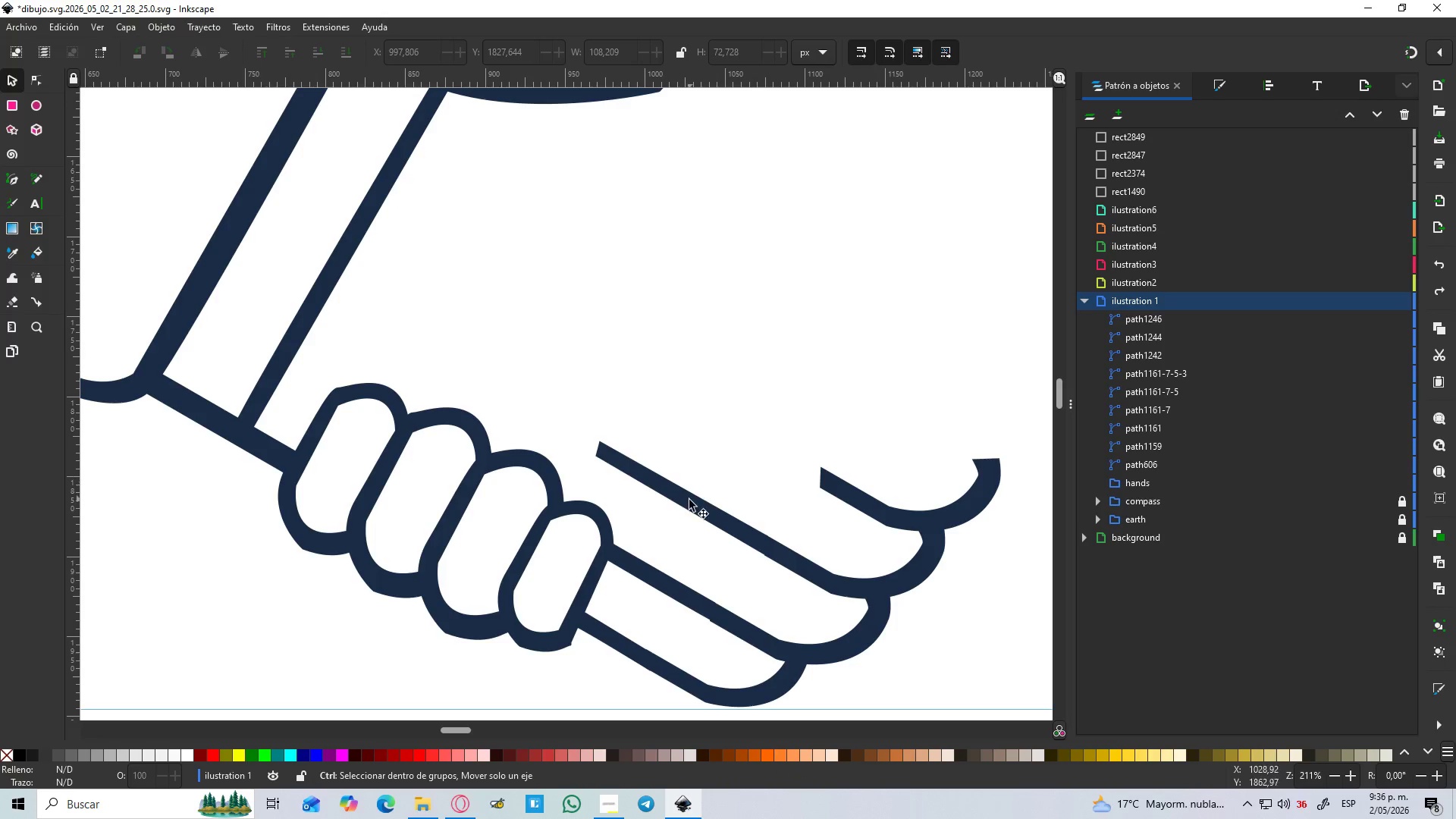 
left_click([689, 500])
 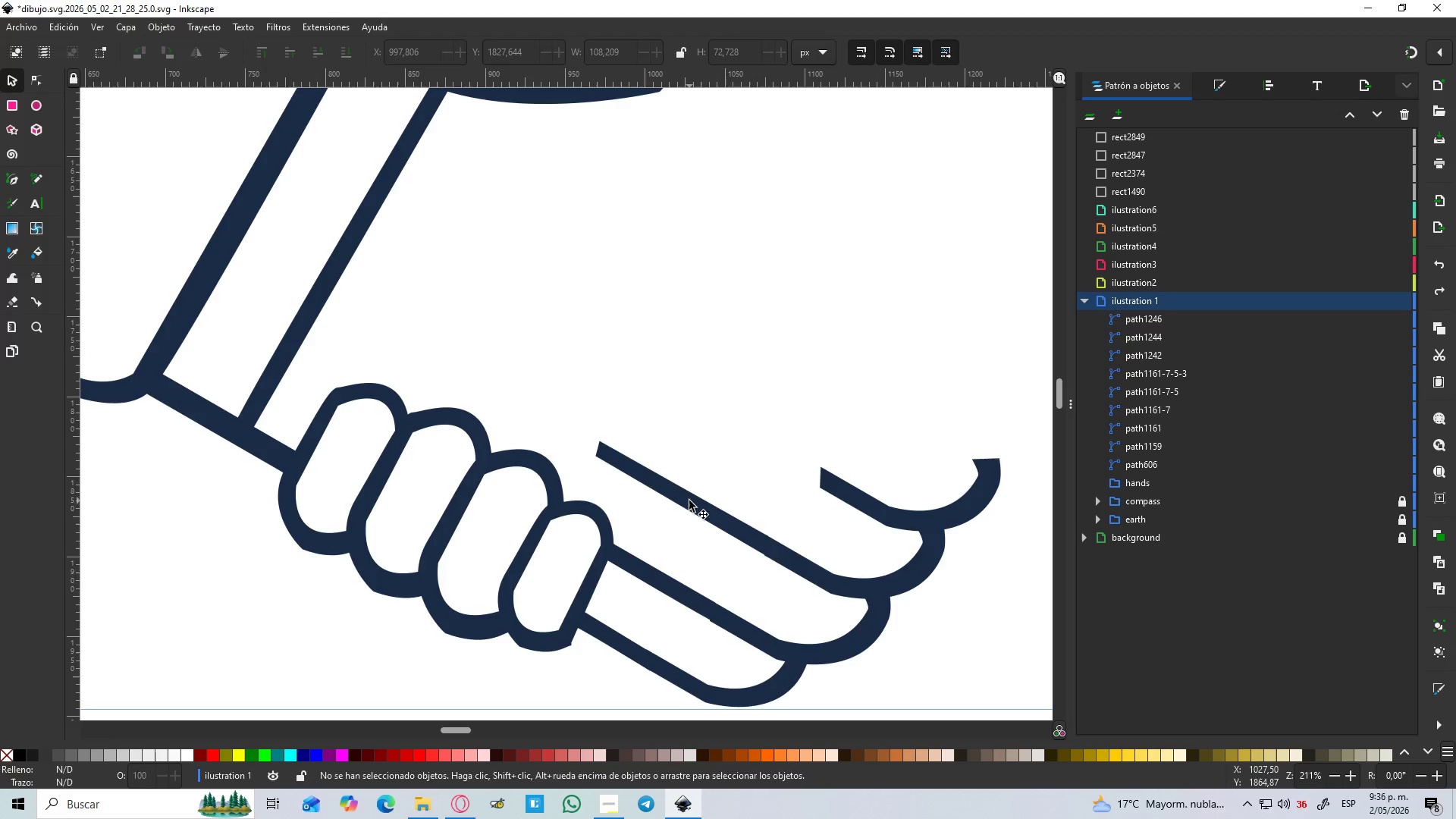 
key(Control+D)
 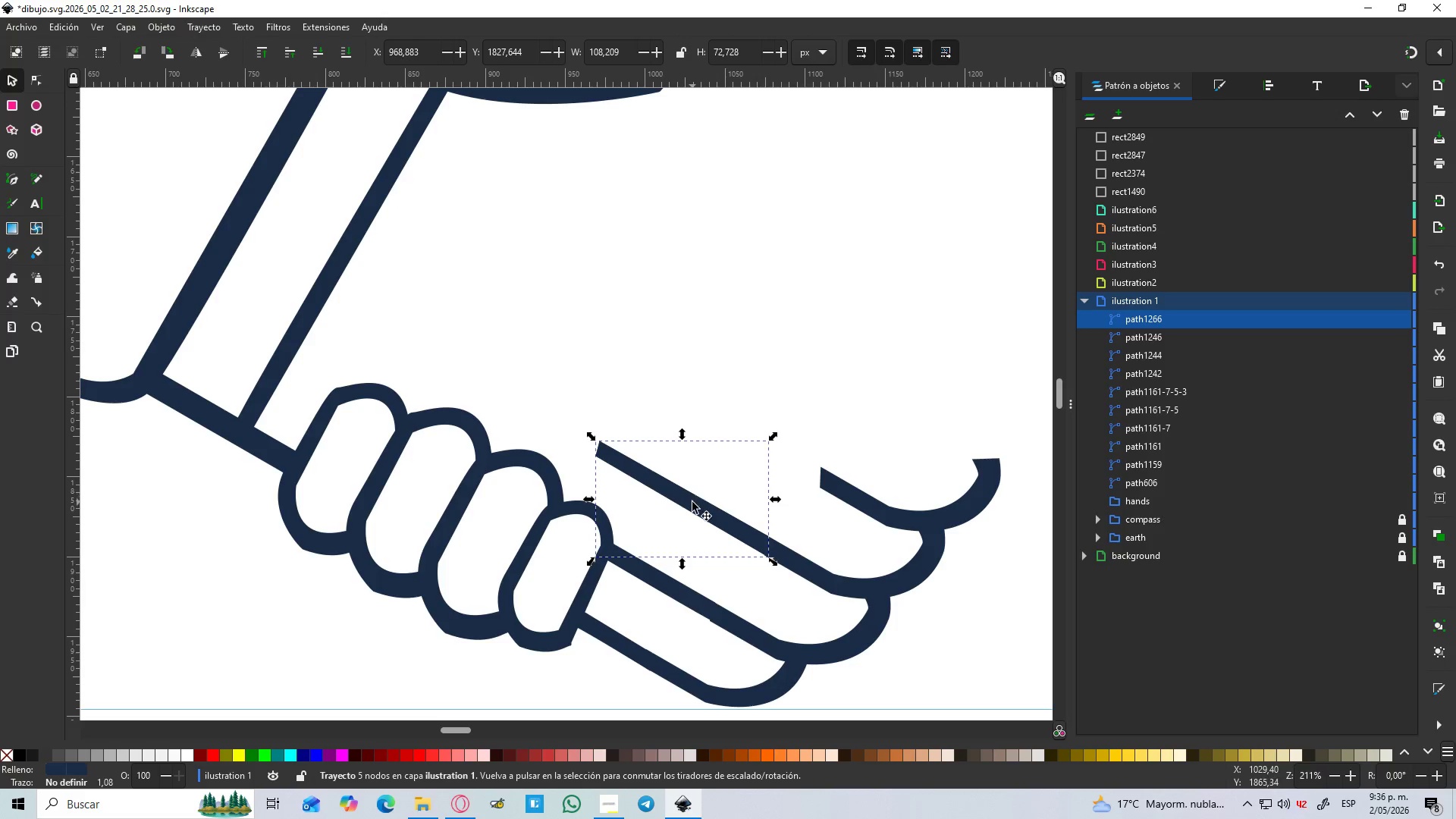 
left_click_drag(start_coordinate=[693, 502], to_coordinate=[755, 433])
 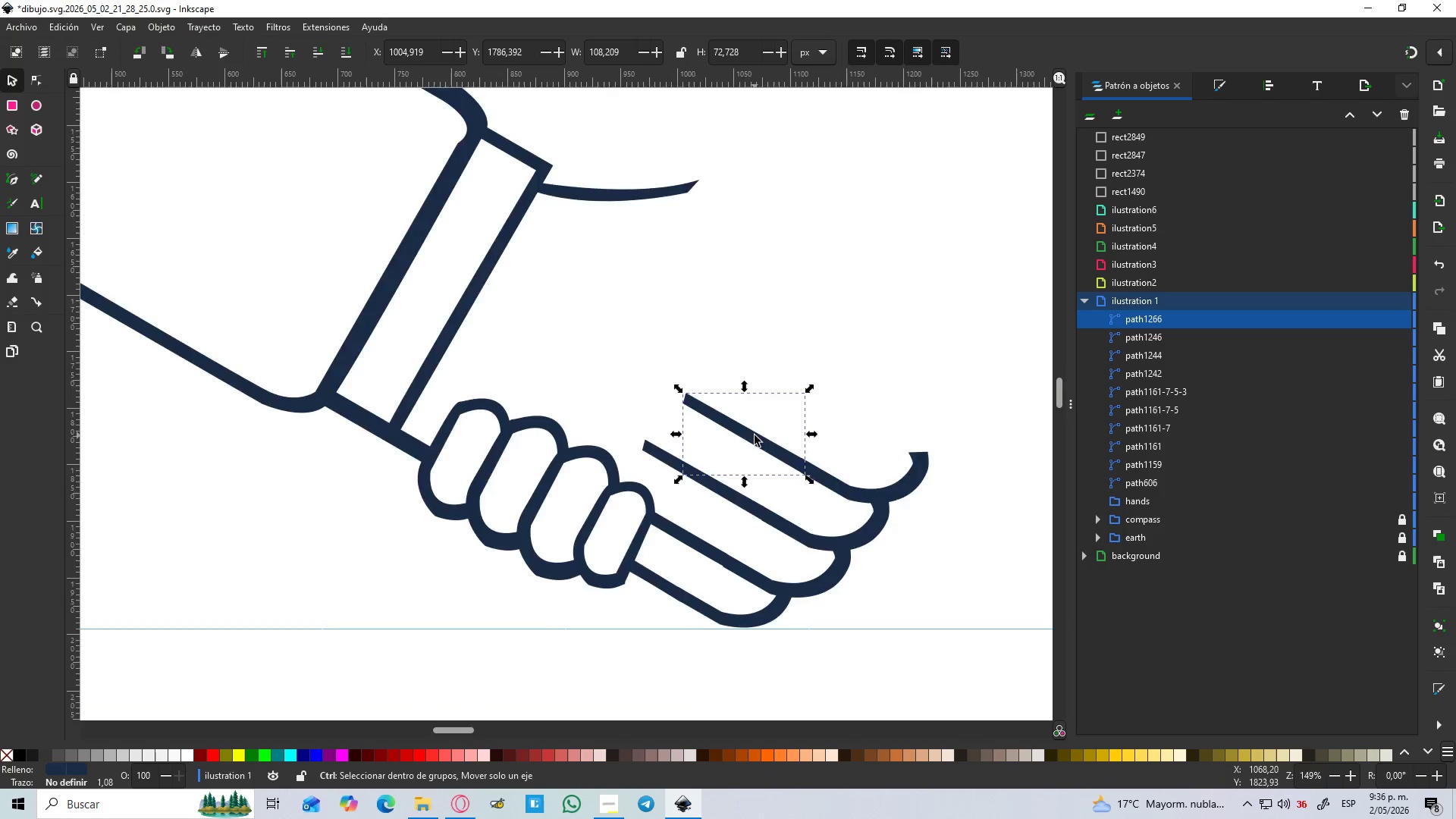 
hold_key(key=ControlLeft, duration=0.48)
 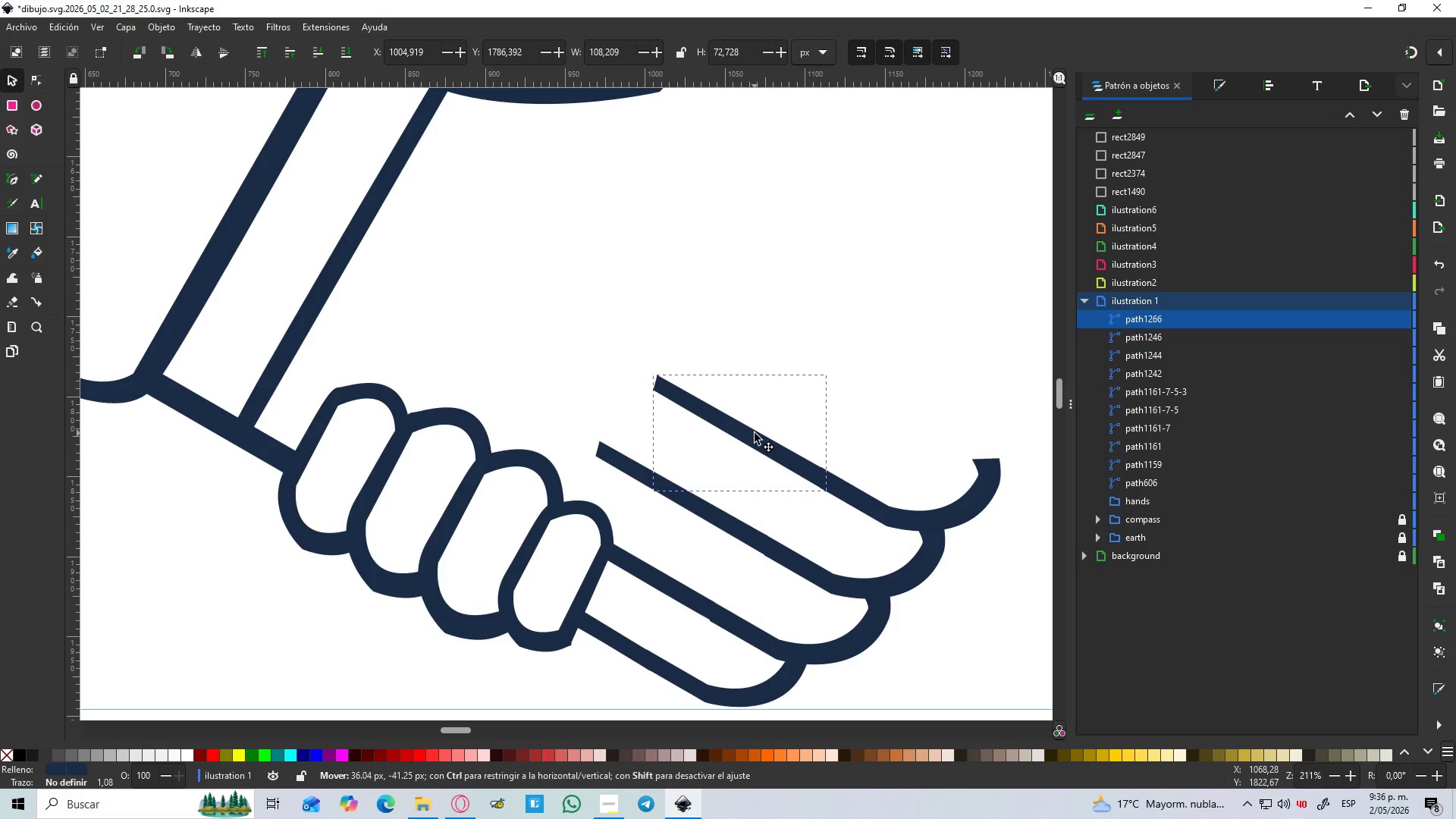 
hold_key(key=ControlLeft, duration=1.2)
scroll: coordinate [755, 435], scroll_direction: down, amount: 2.0
 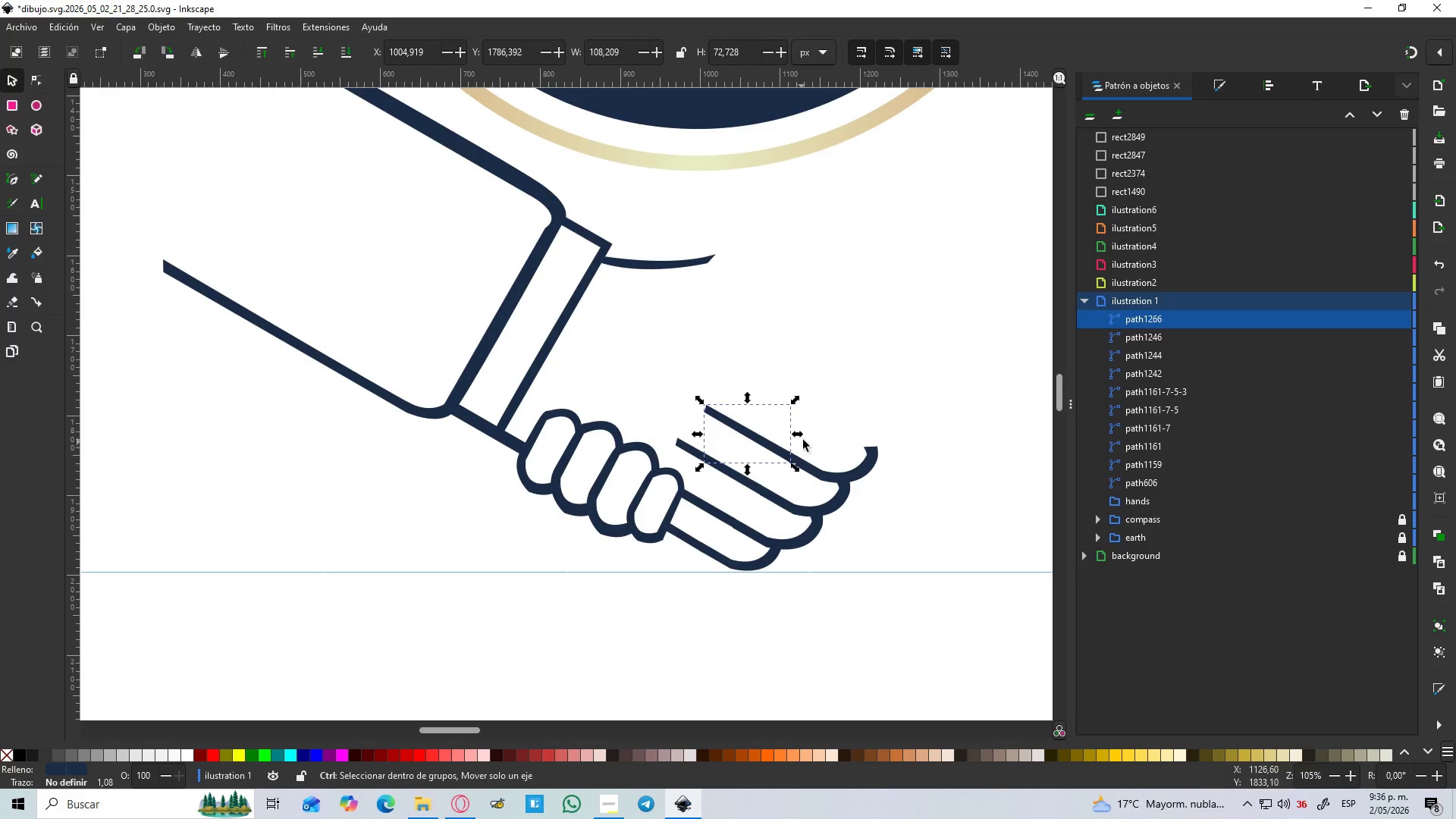 
hold_key(key=ControlLeft, duration=7.97)
 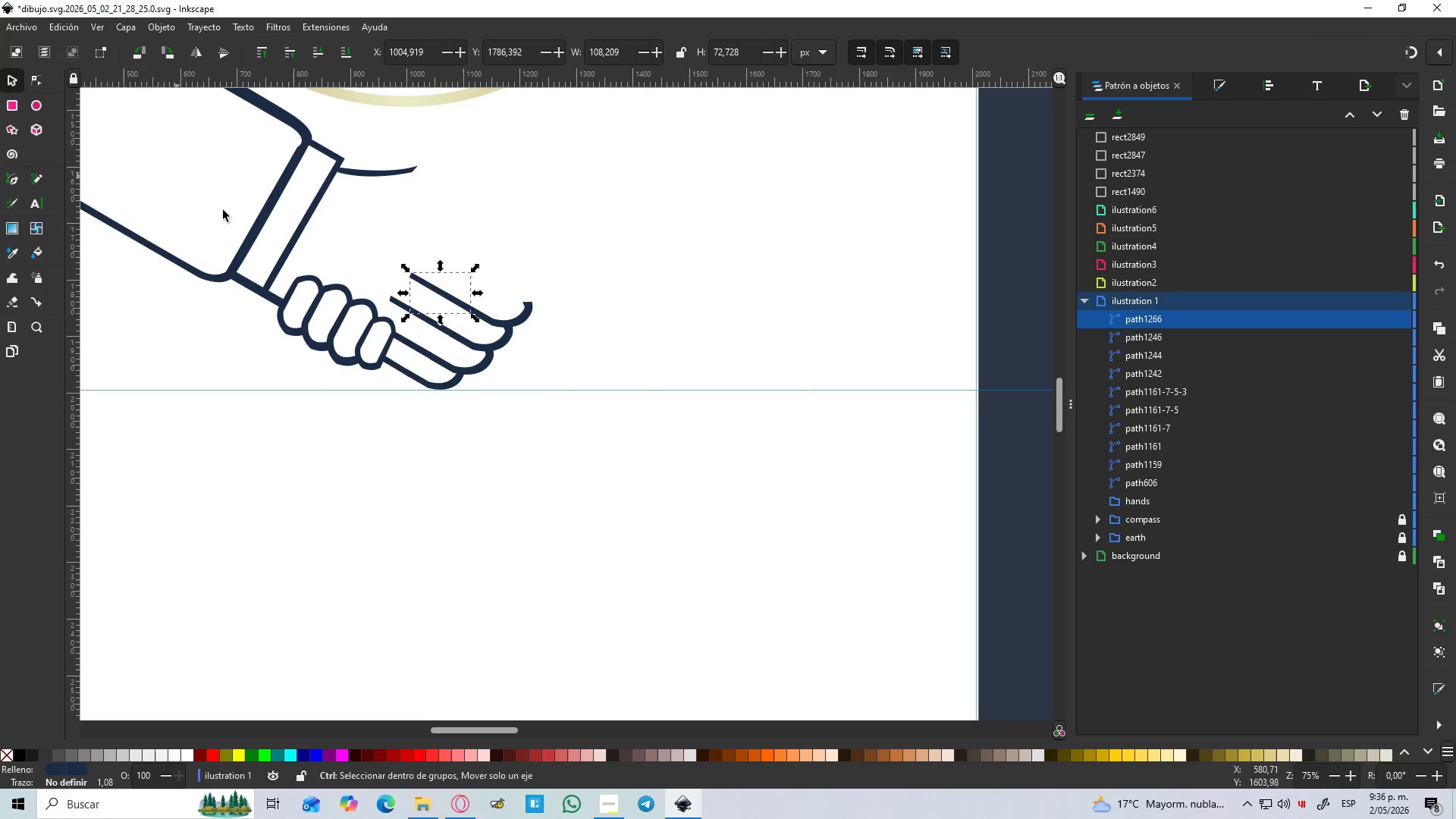 
scroll: coordinate [803, 440], scroll_direction: up, amount: 1.0
 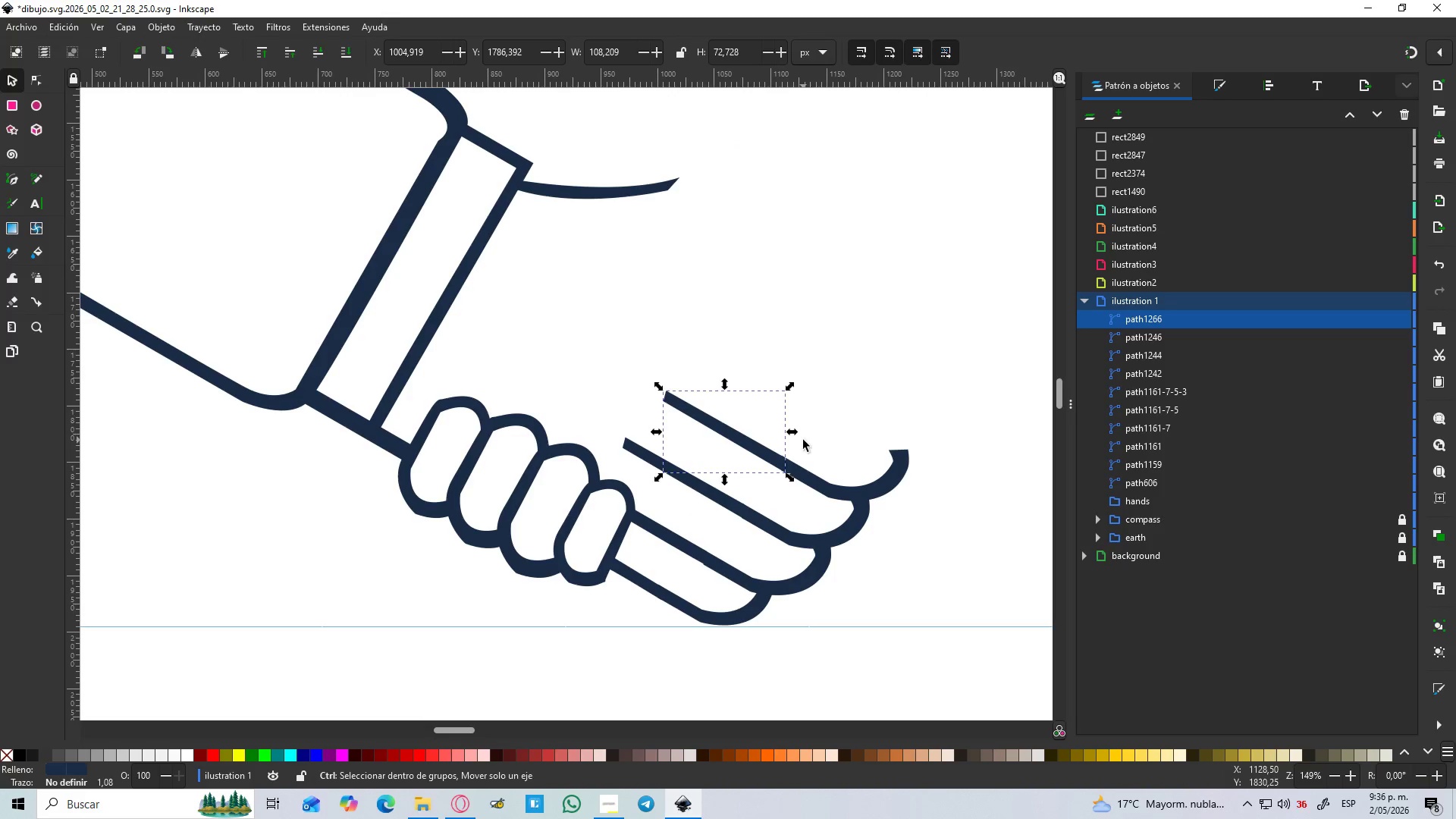 
key(B)
 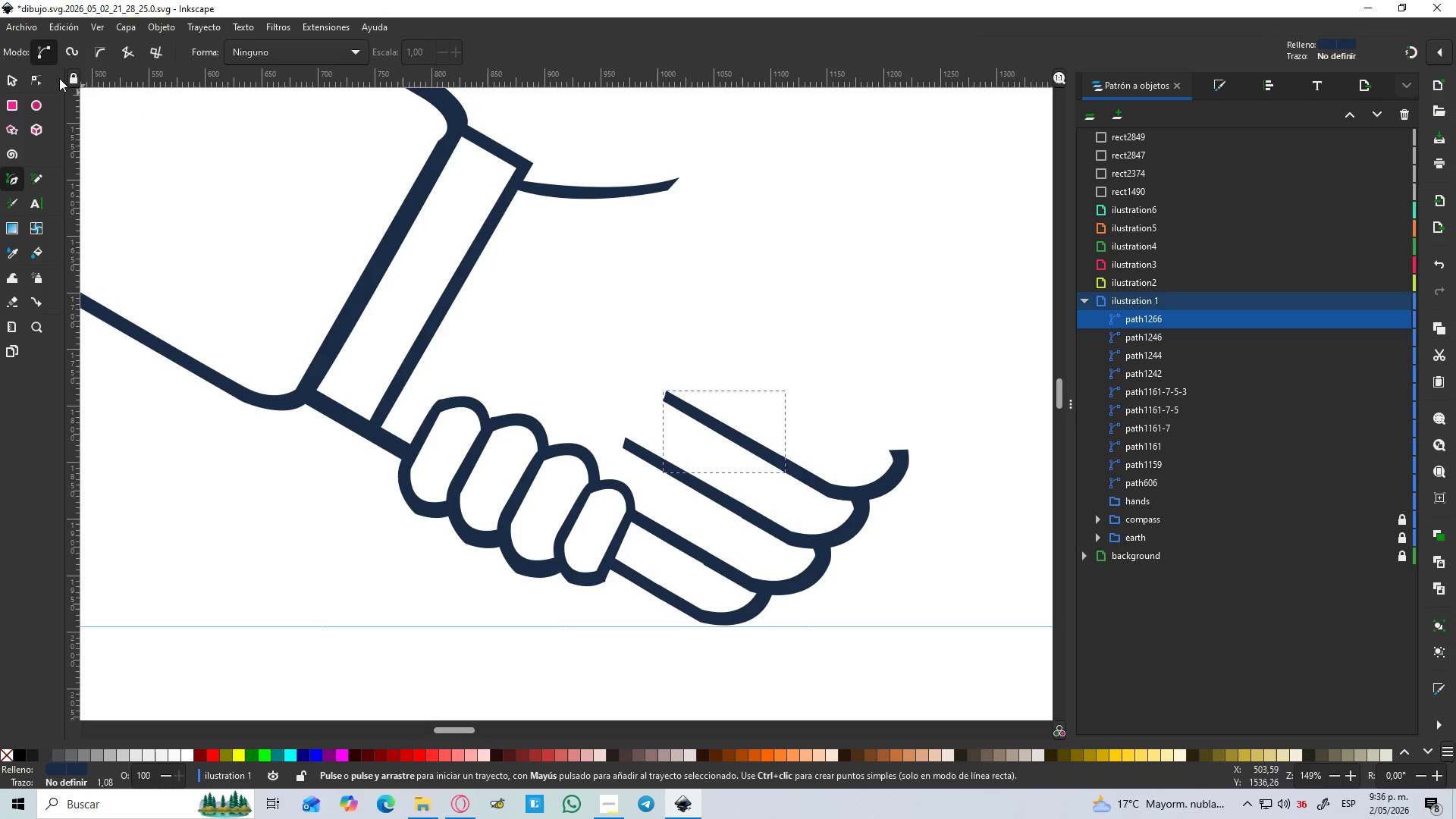 
left_click([12, 75])
 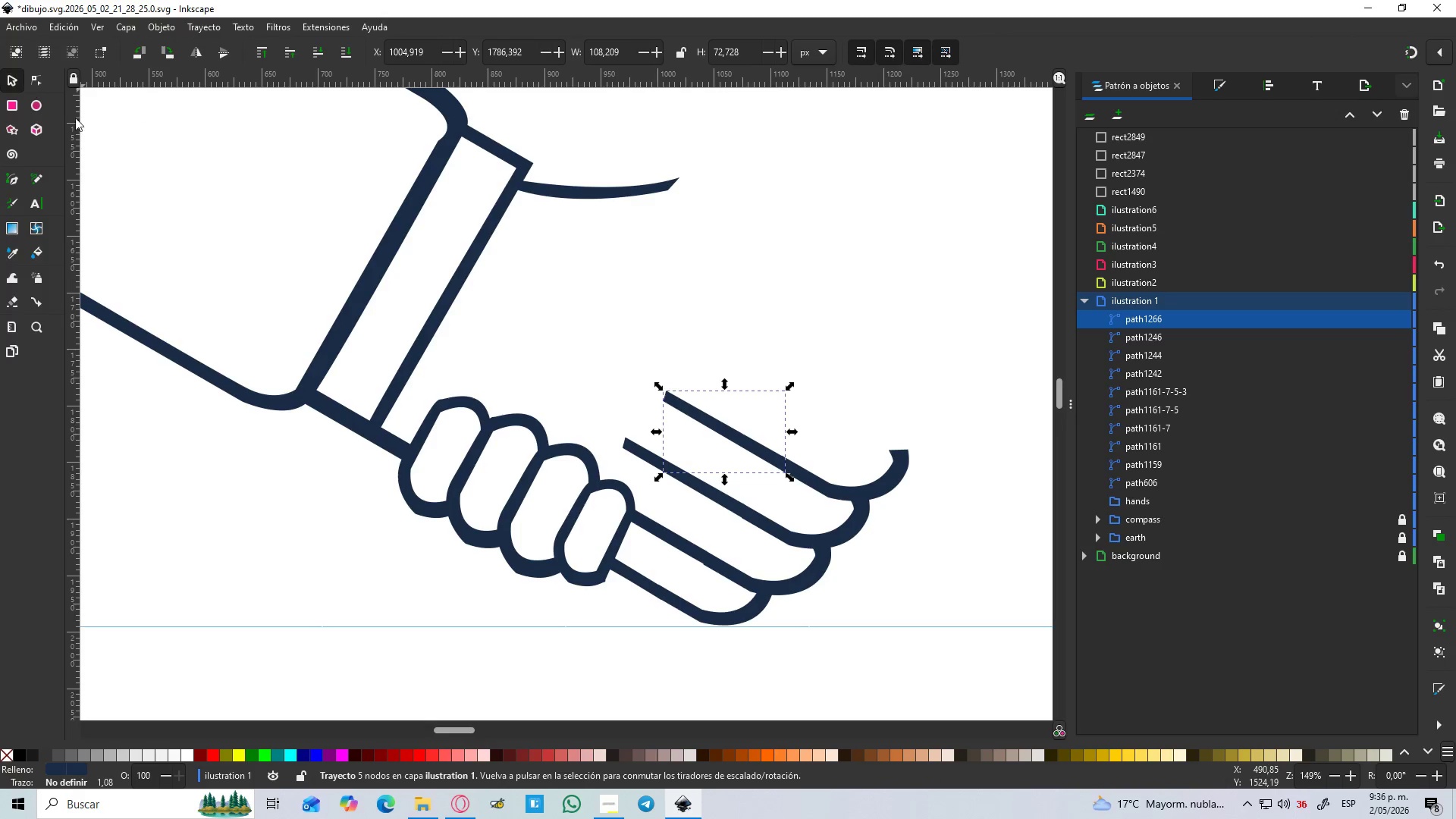 
hold_key(key=ControlLeft, duration=1.5)
scroll: coordinate [156, 154], scroll_direction: down, amount: 2.0
 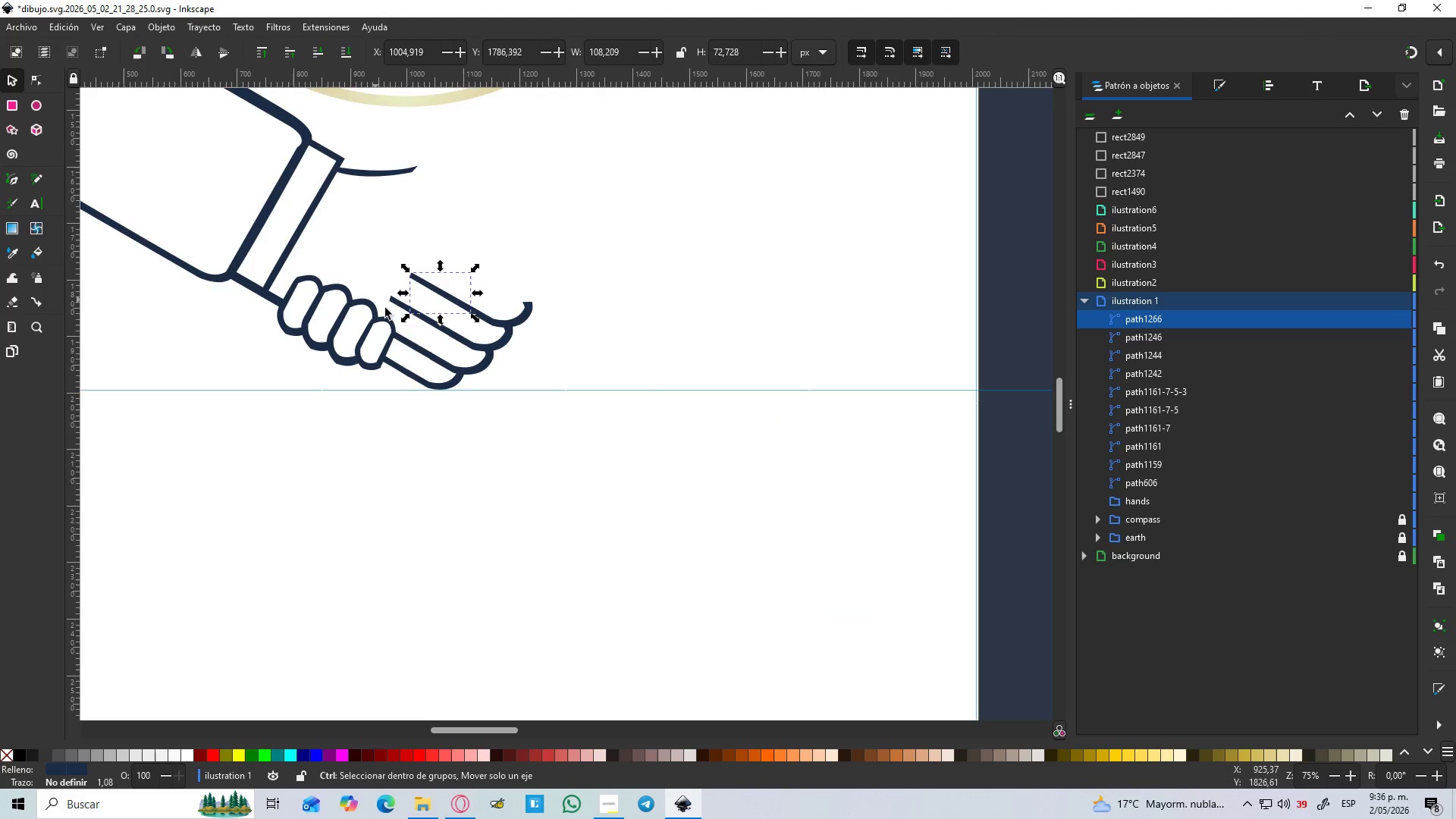 
left_click([416, 372])
 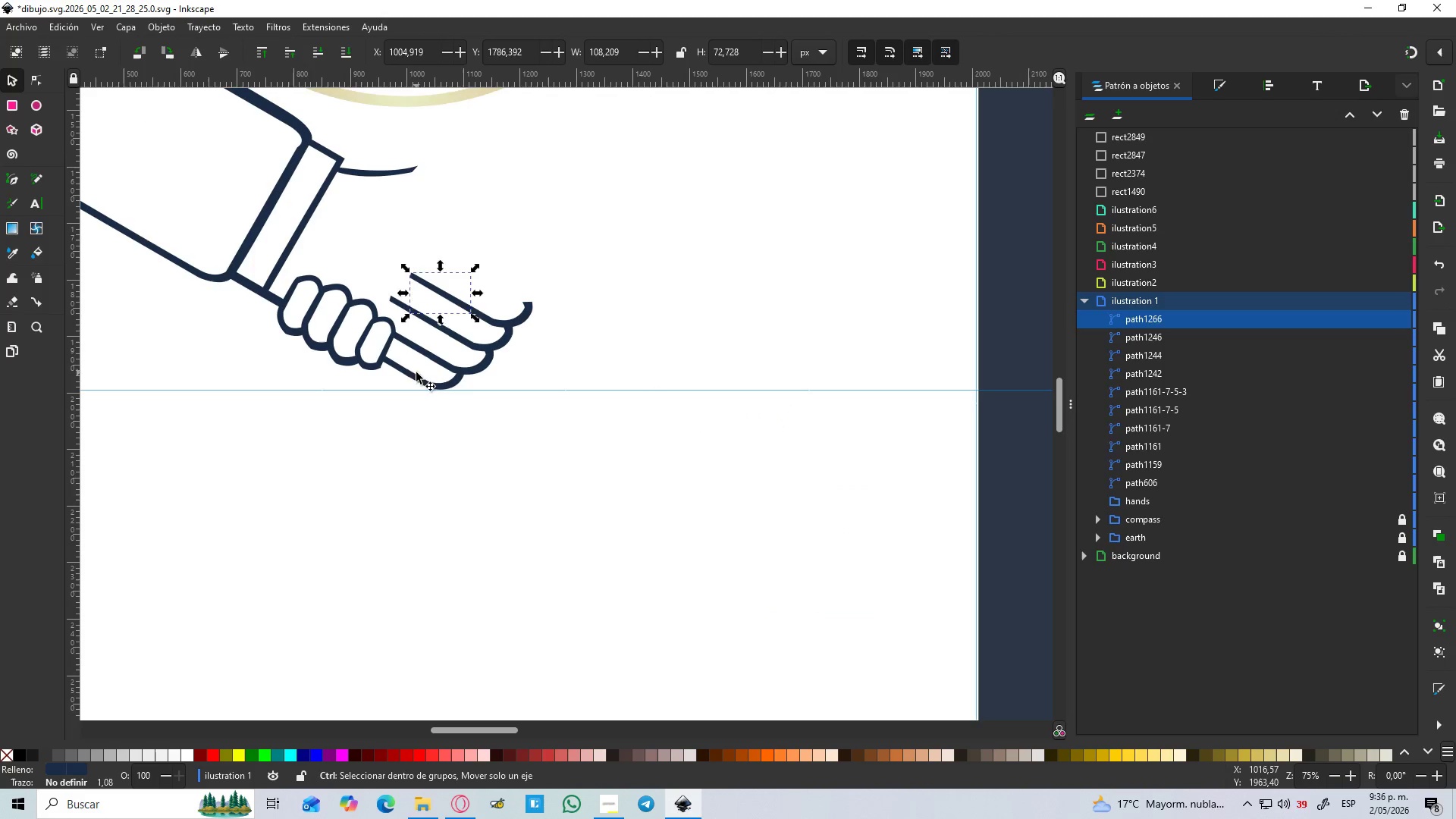 
hold_key(key=ControlLeft, duration=1.31)
 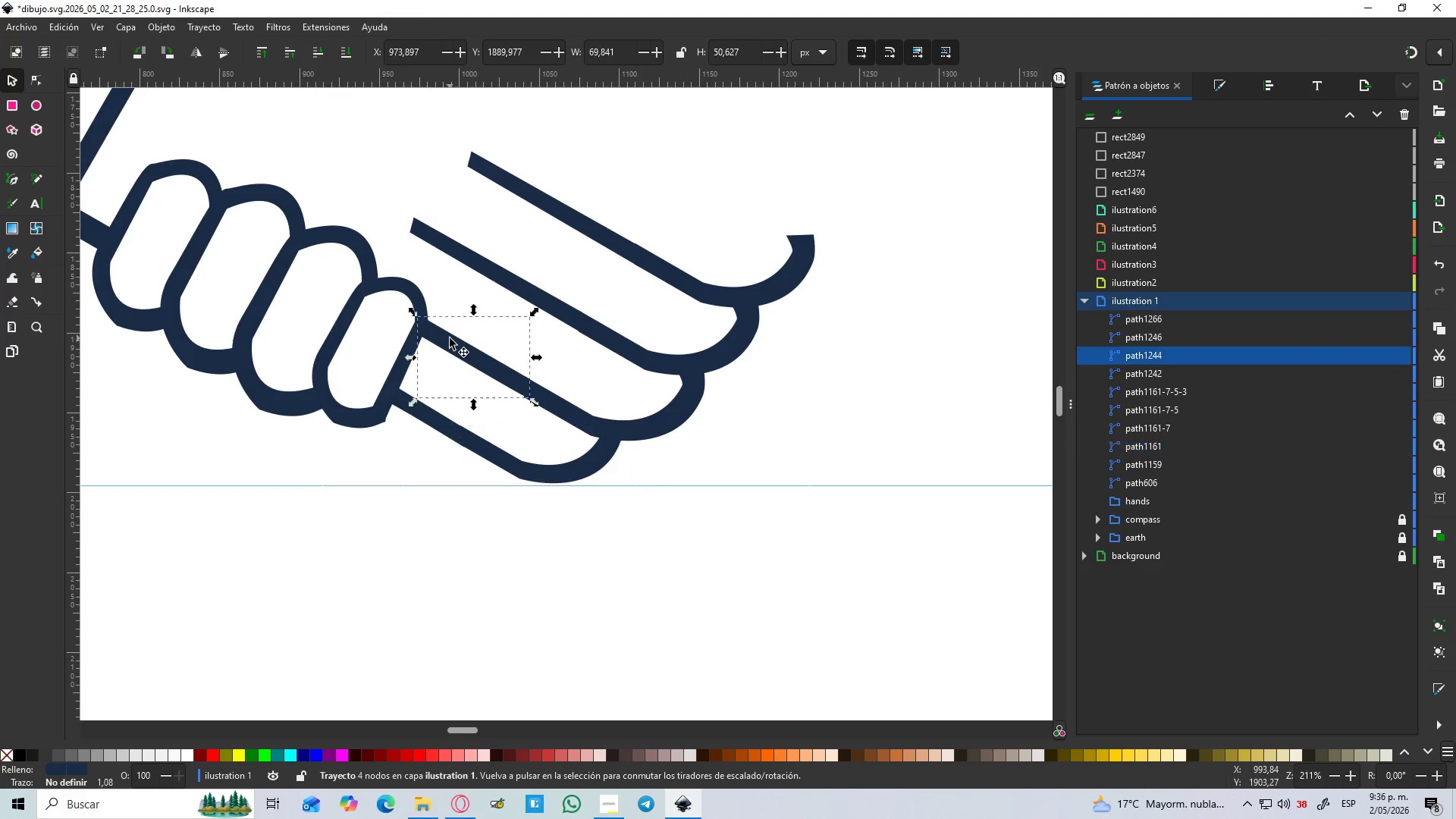 
hold_key(key=ControlLeft, duration=1.44)
 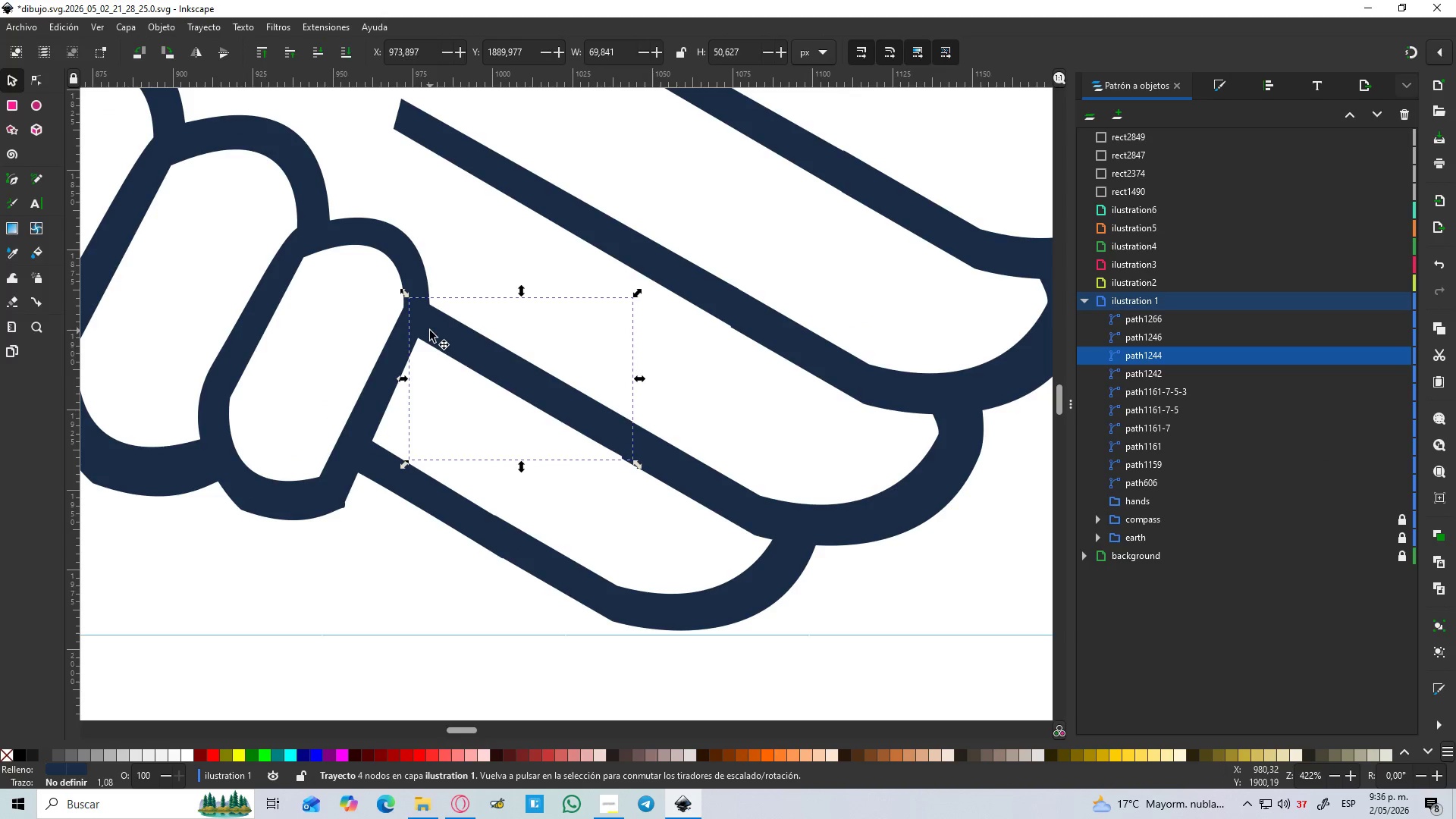 
scroll: coordinate [378, 338], scroll_direction: up, amount: 3.0
 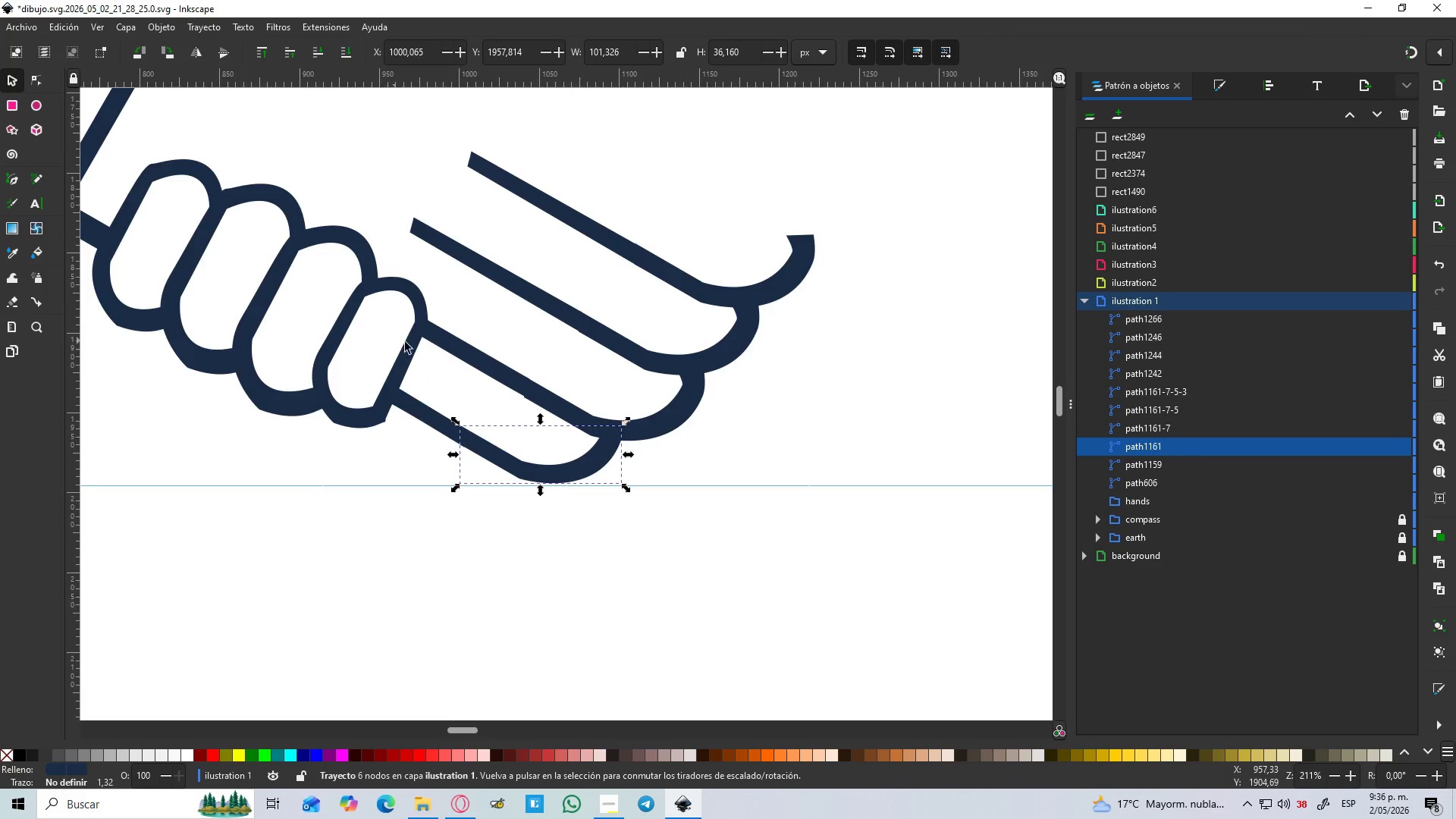 
left_click([450, 338])
 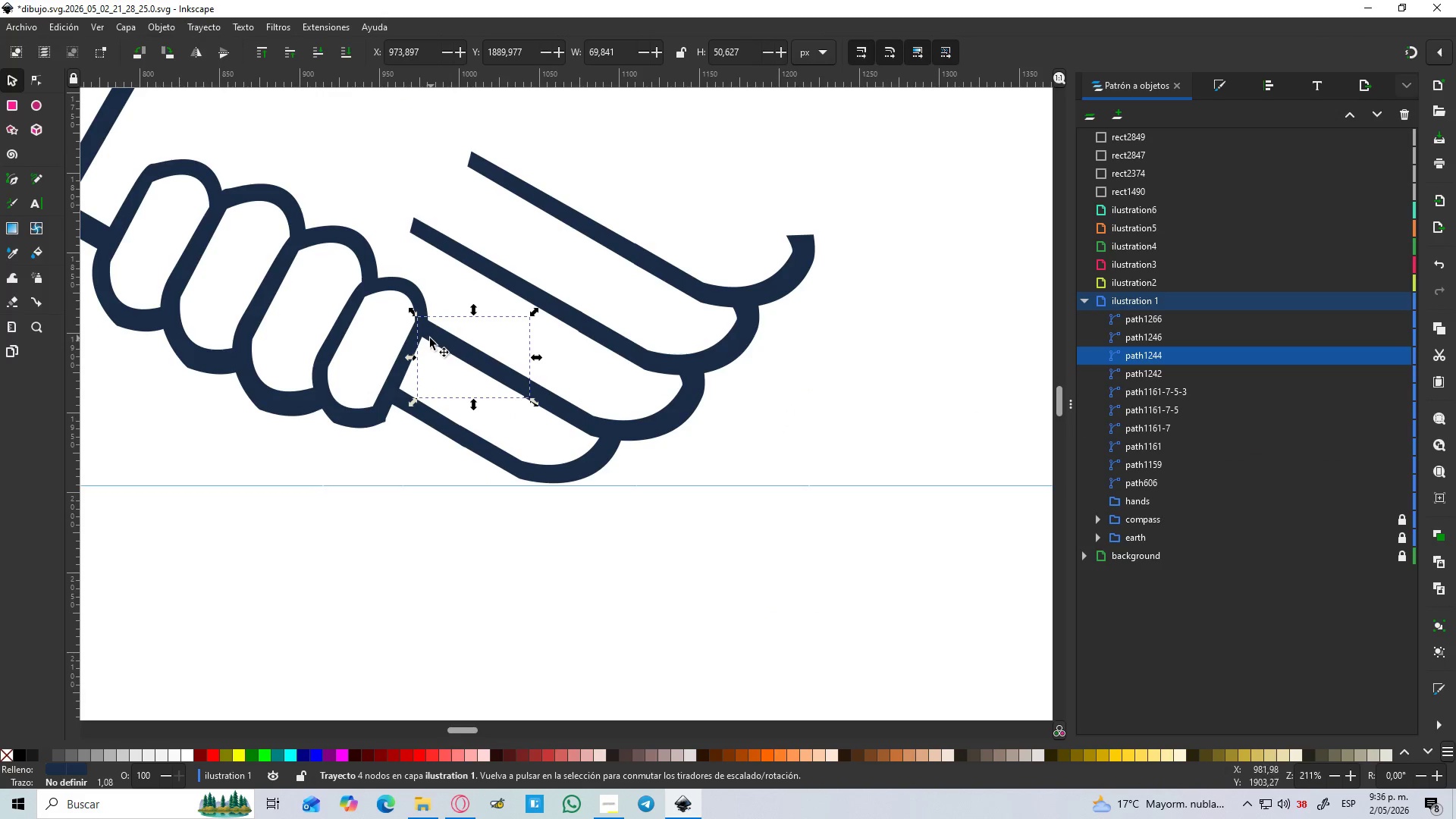 
scroll: coordinate [427, 336], scroll_direction: up, amount: 2.0
 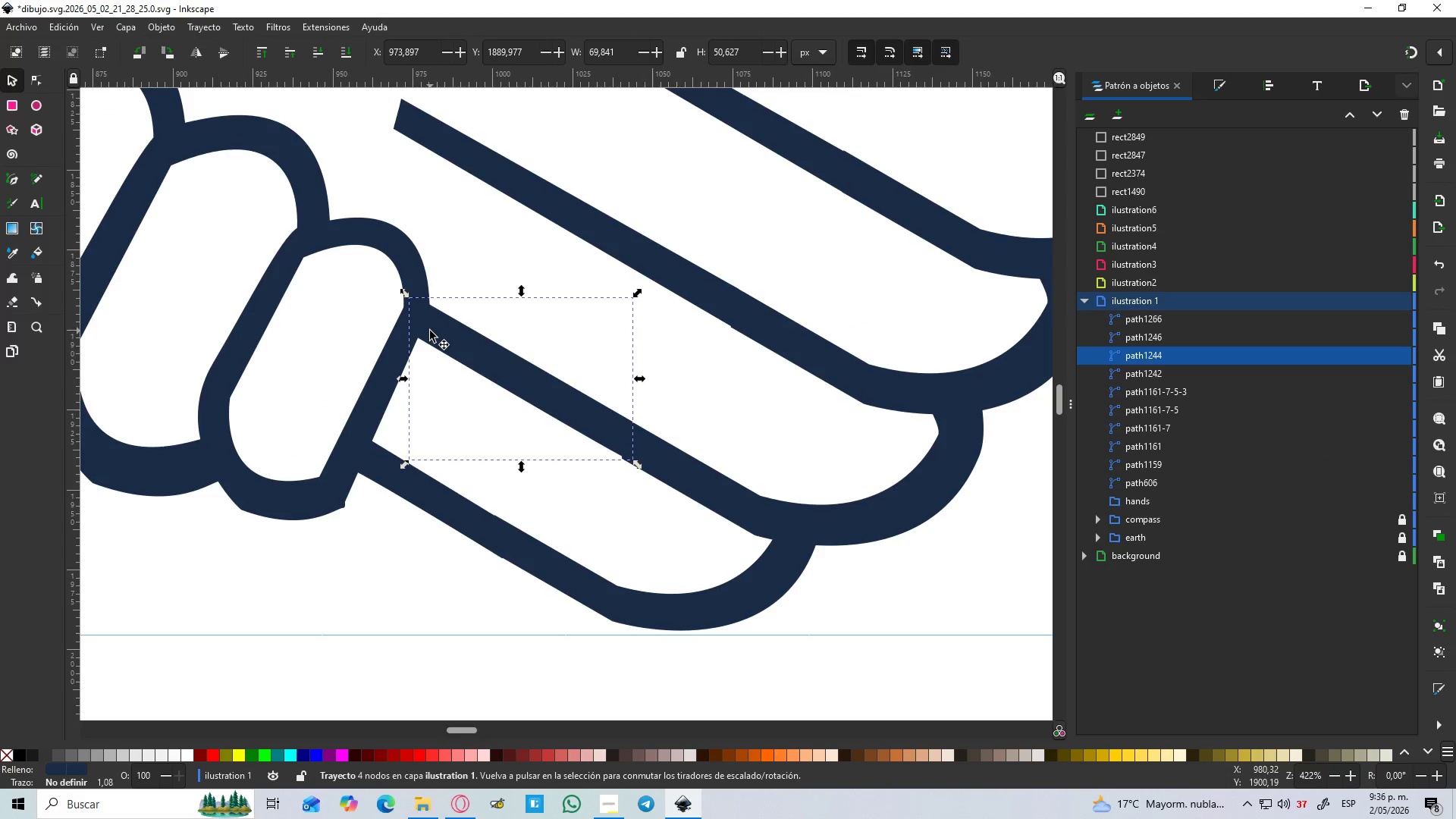 
key(N)
 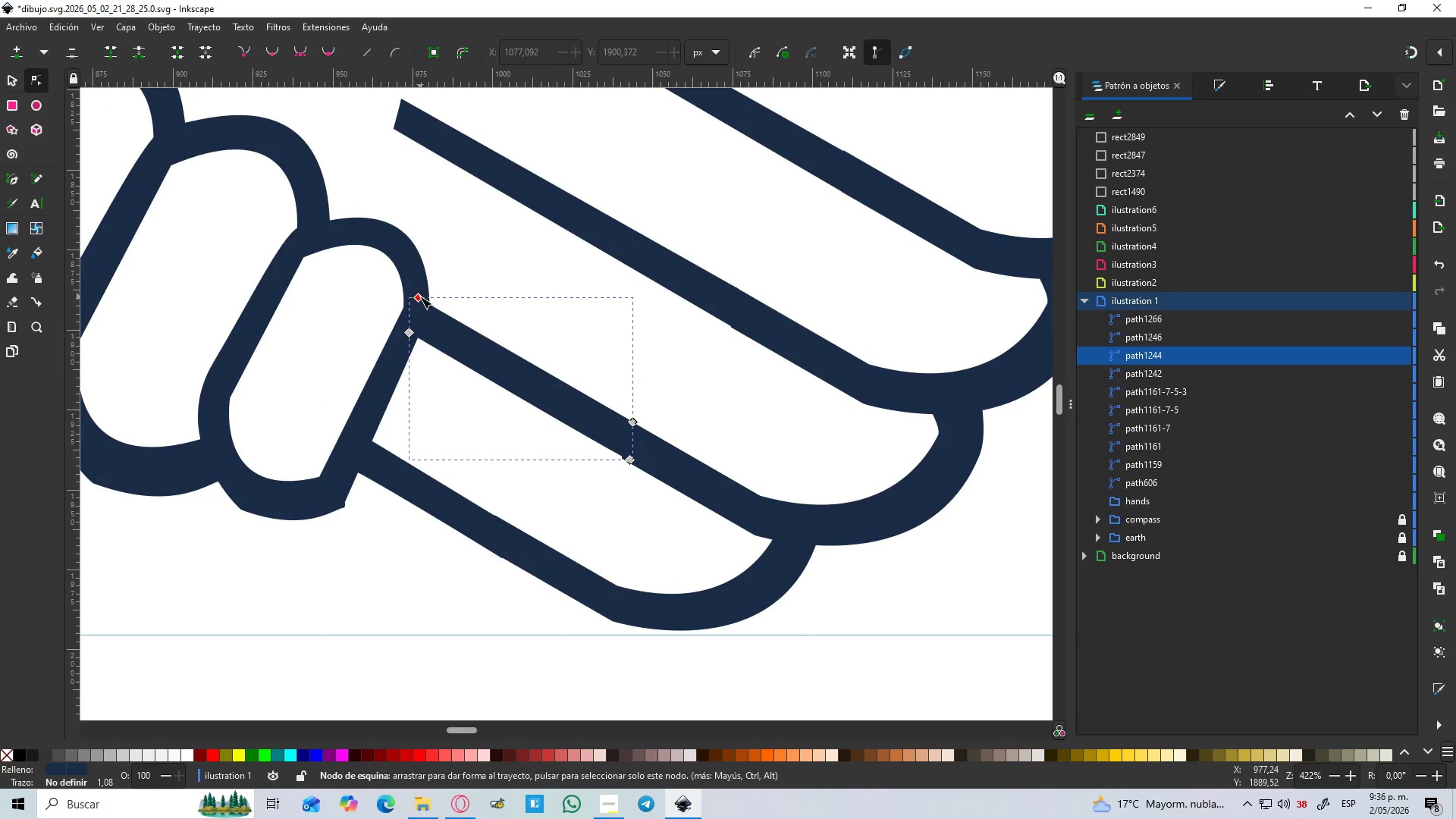 
left_click_drag(start_coordinate=[420, 297], to_coordinate=[453, 325])
 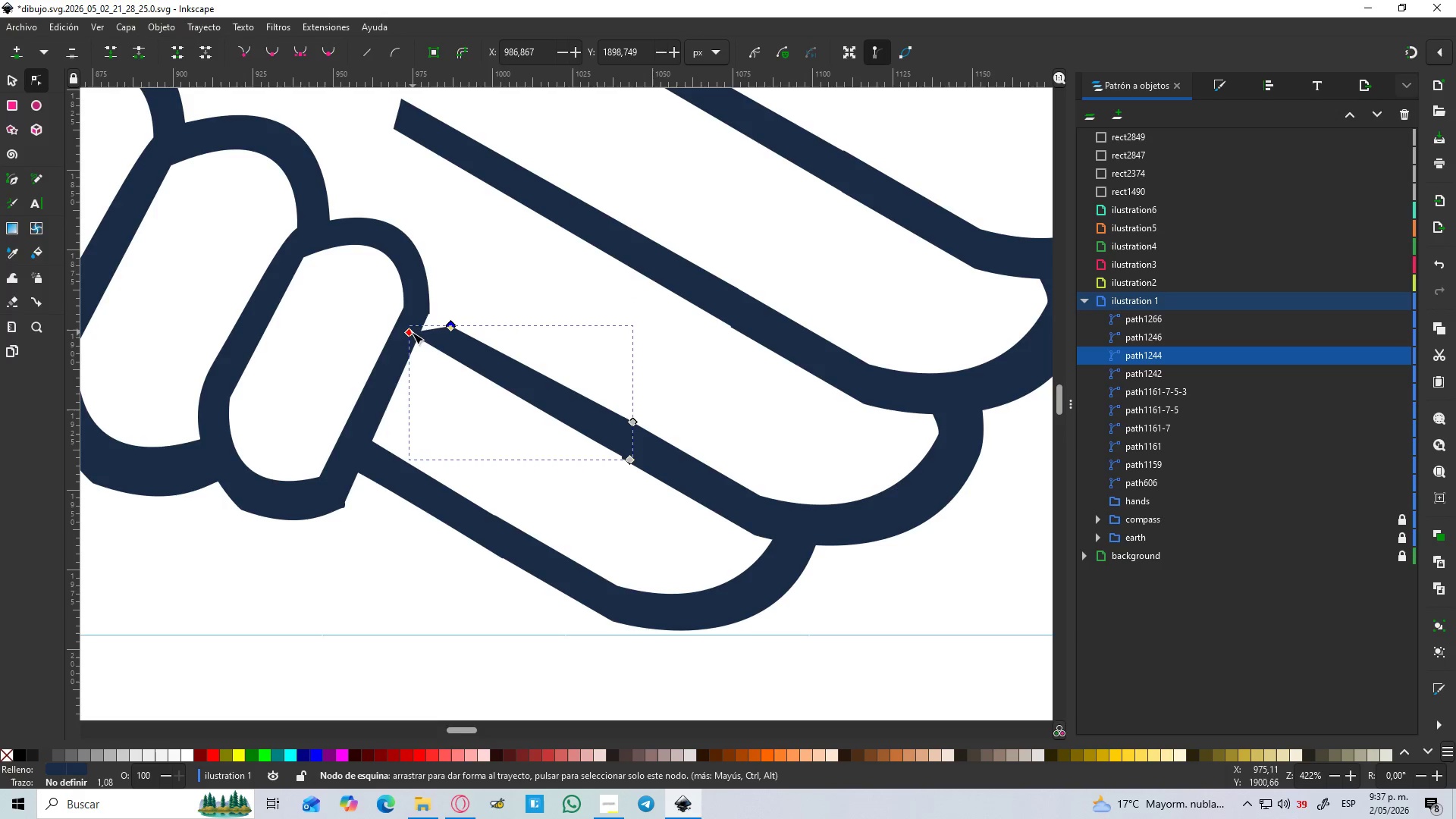 
hold_key(key=ControlLeft, duration=0.64)
 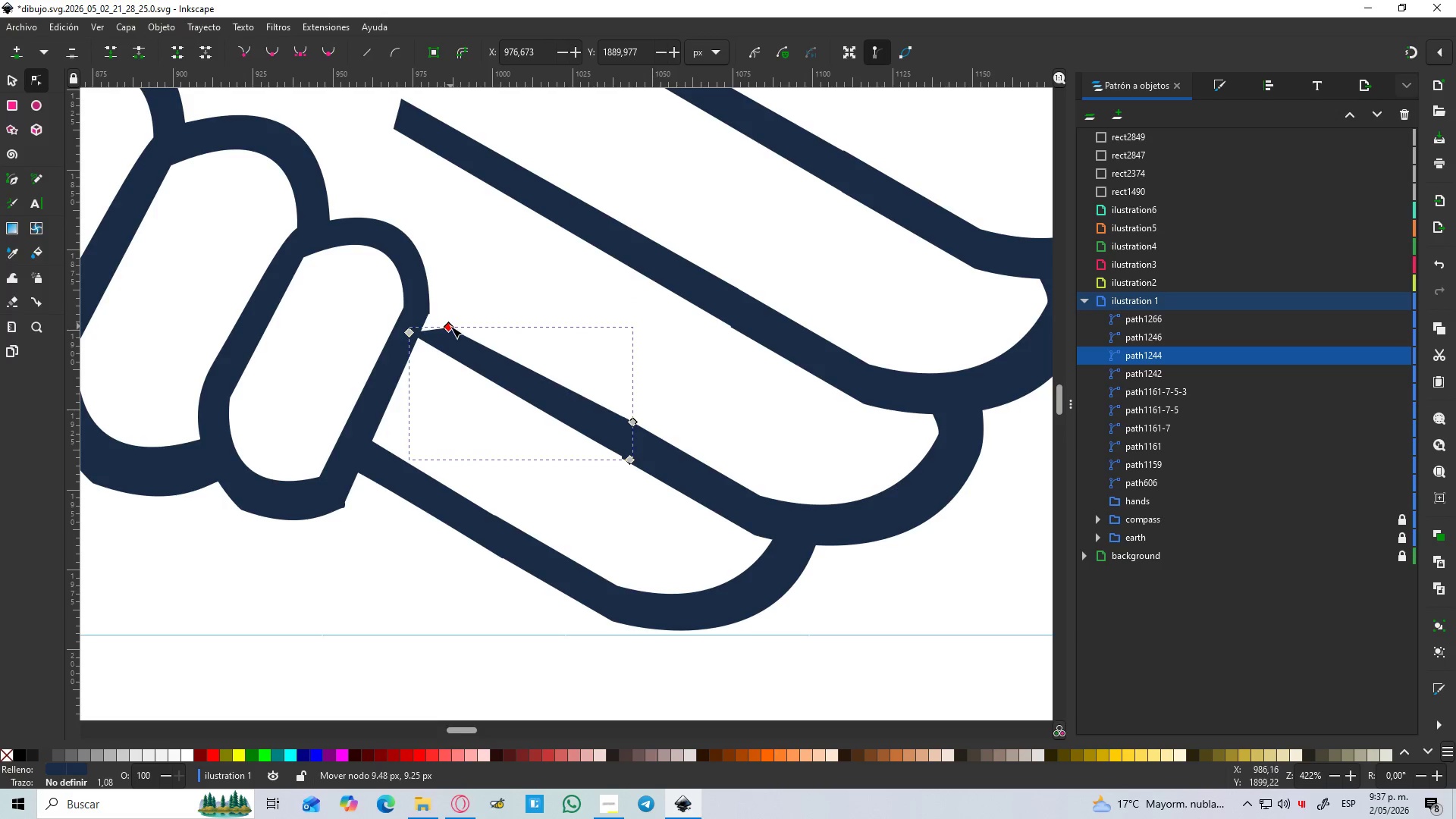 
hold_key(key=ControlLeft, duration=3.34)
left_click_drag(start_coordinate=[410, 332], to_coordinate=[440, 348])
 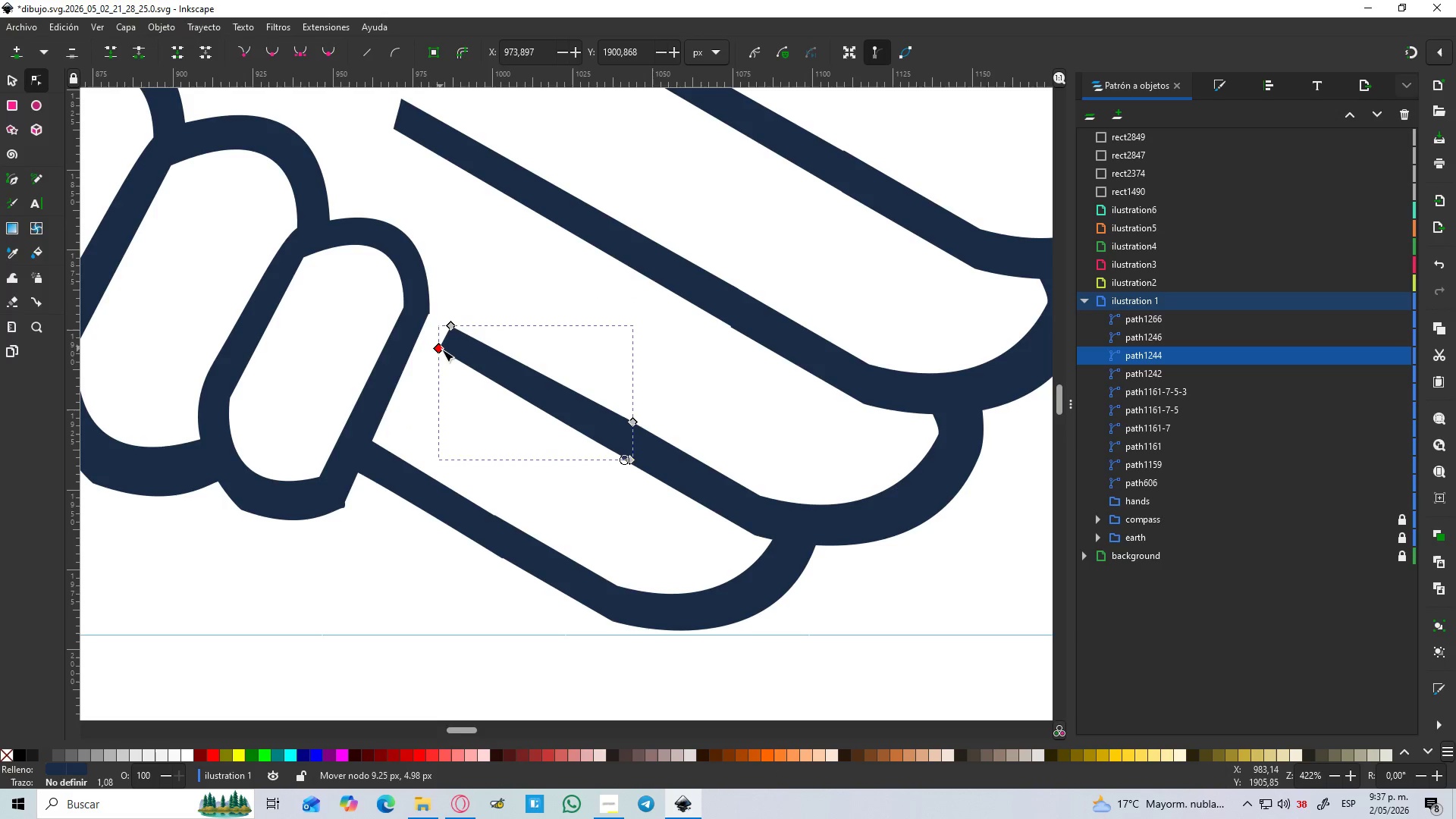 
key(Control+Z)
 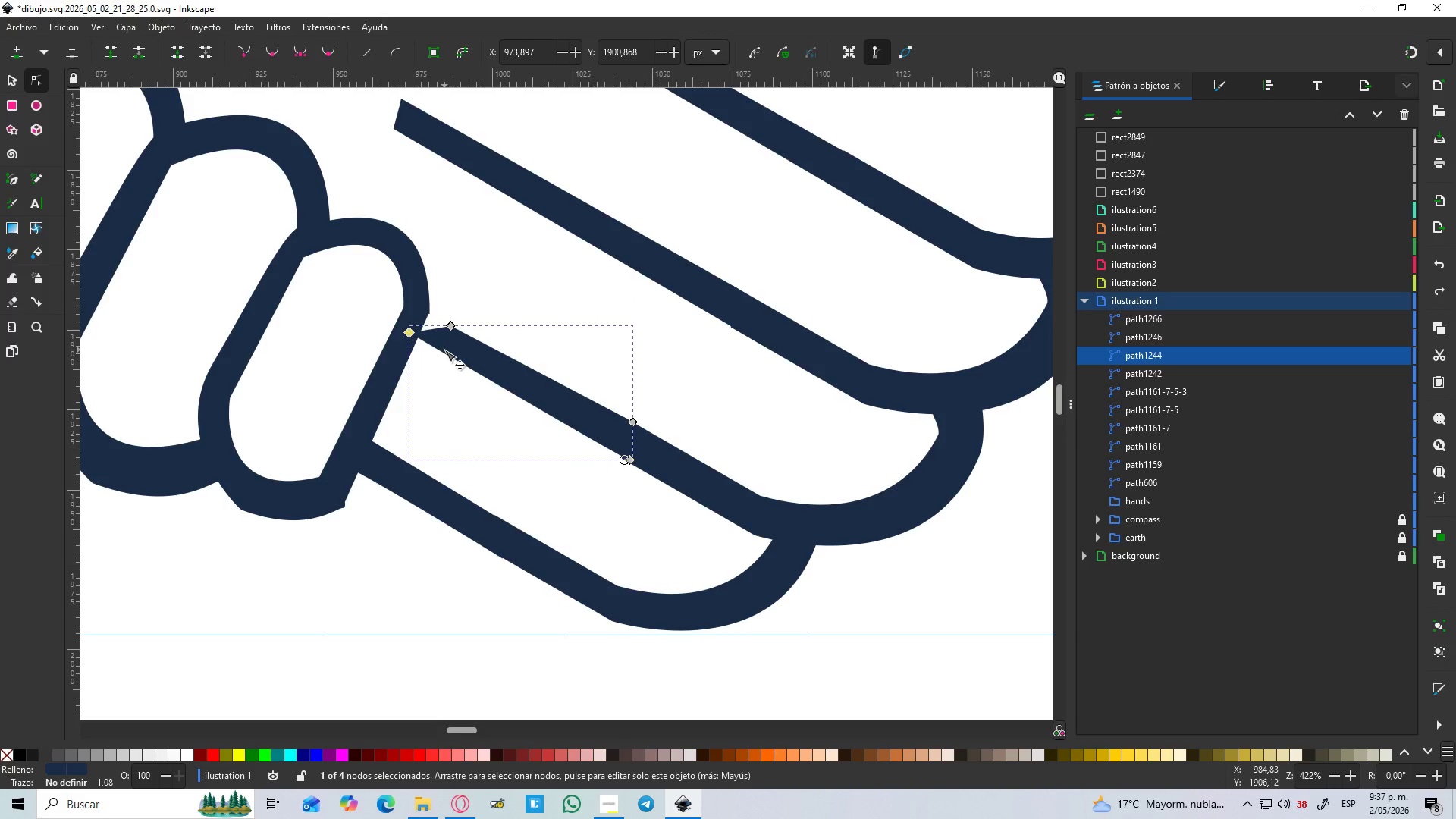 
key(Control+Z)
 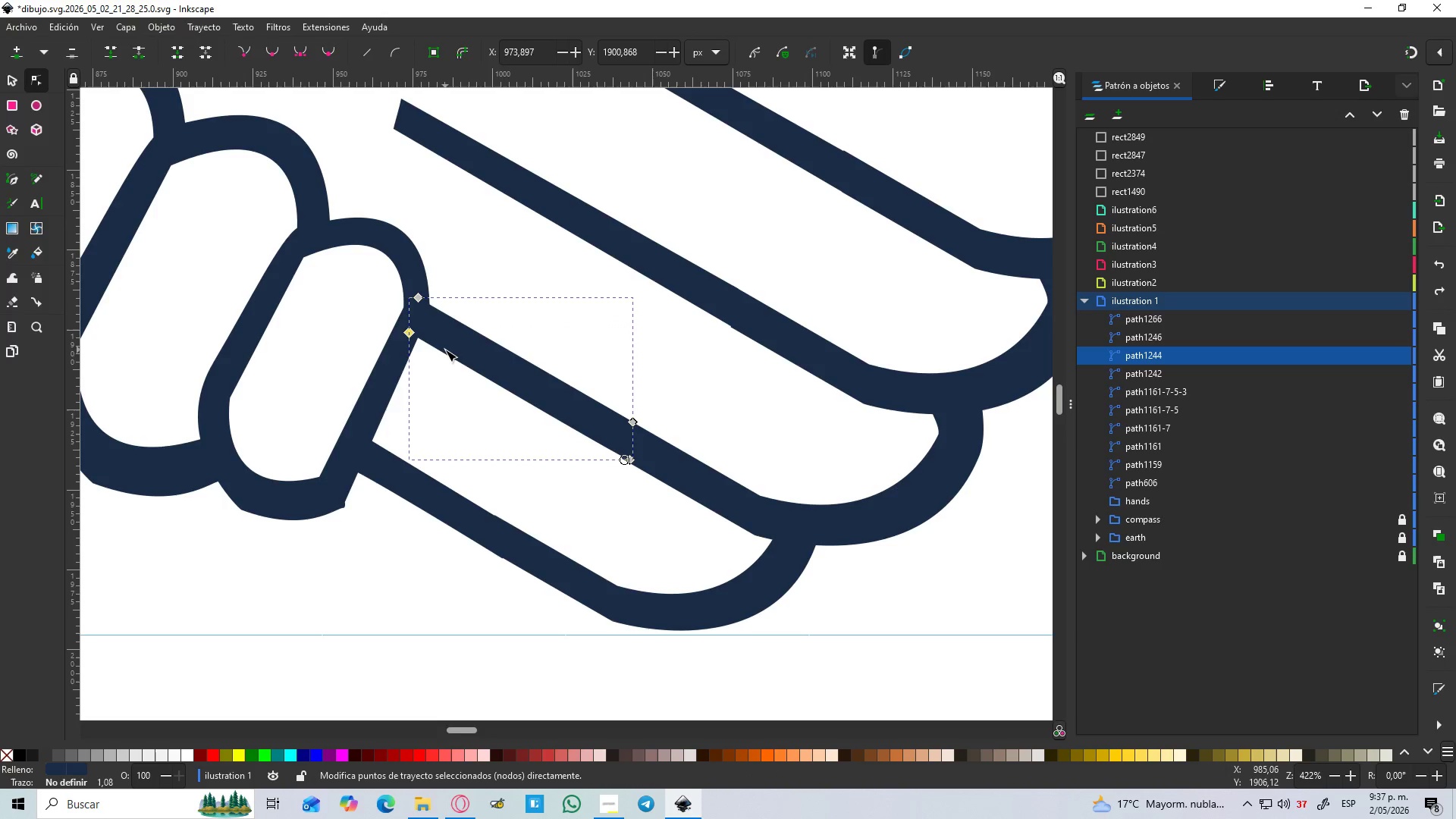 
hold_key(key=ControlLeft, duration=0.44)
scroll: coordinate [445, 350], scroll_direction: down, amount: 4.0
 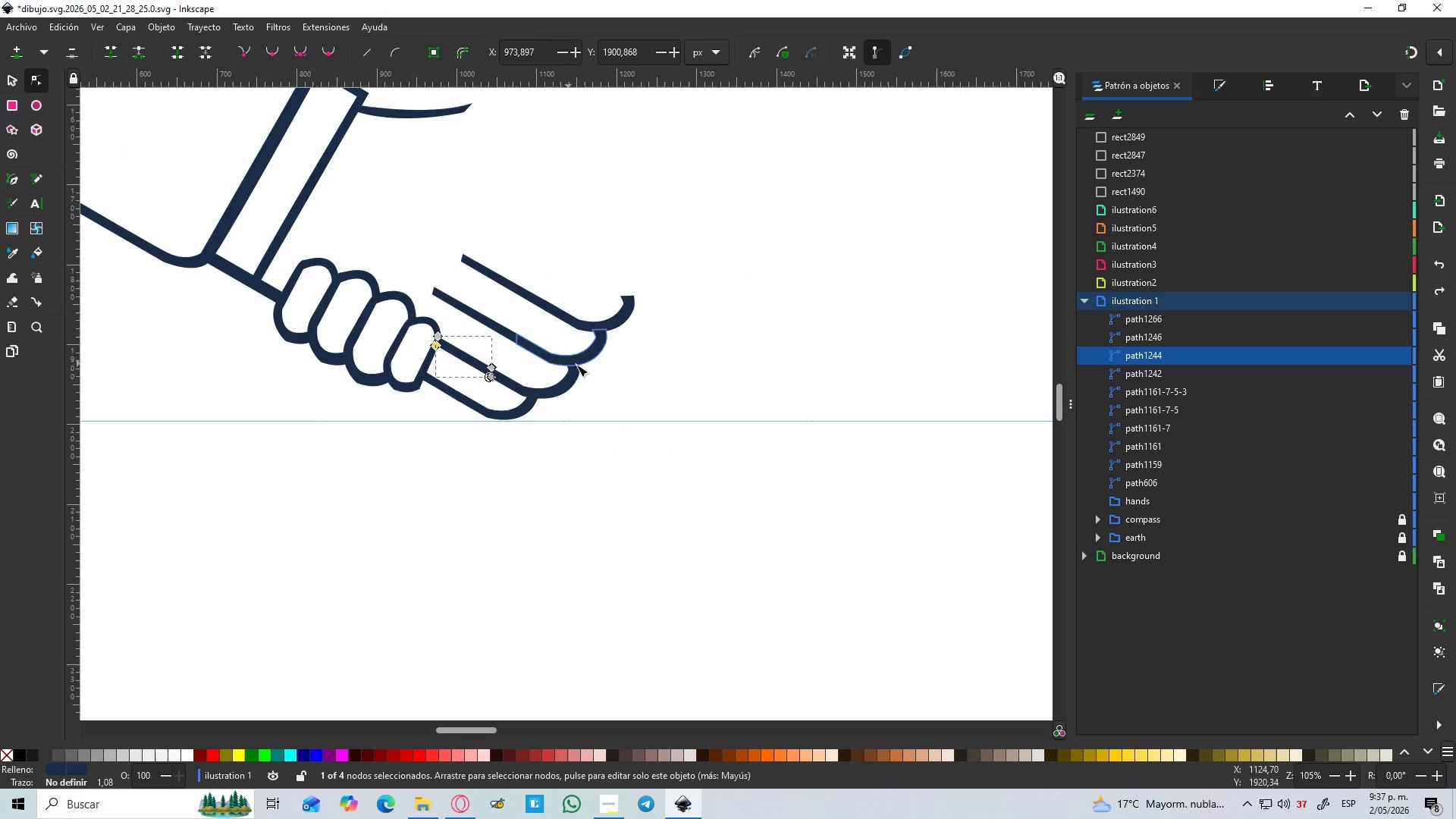 
left_click([597, 369])
 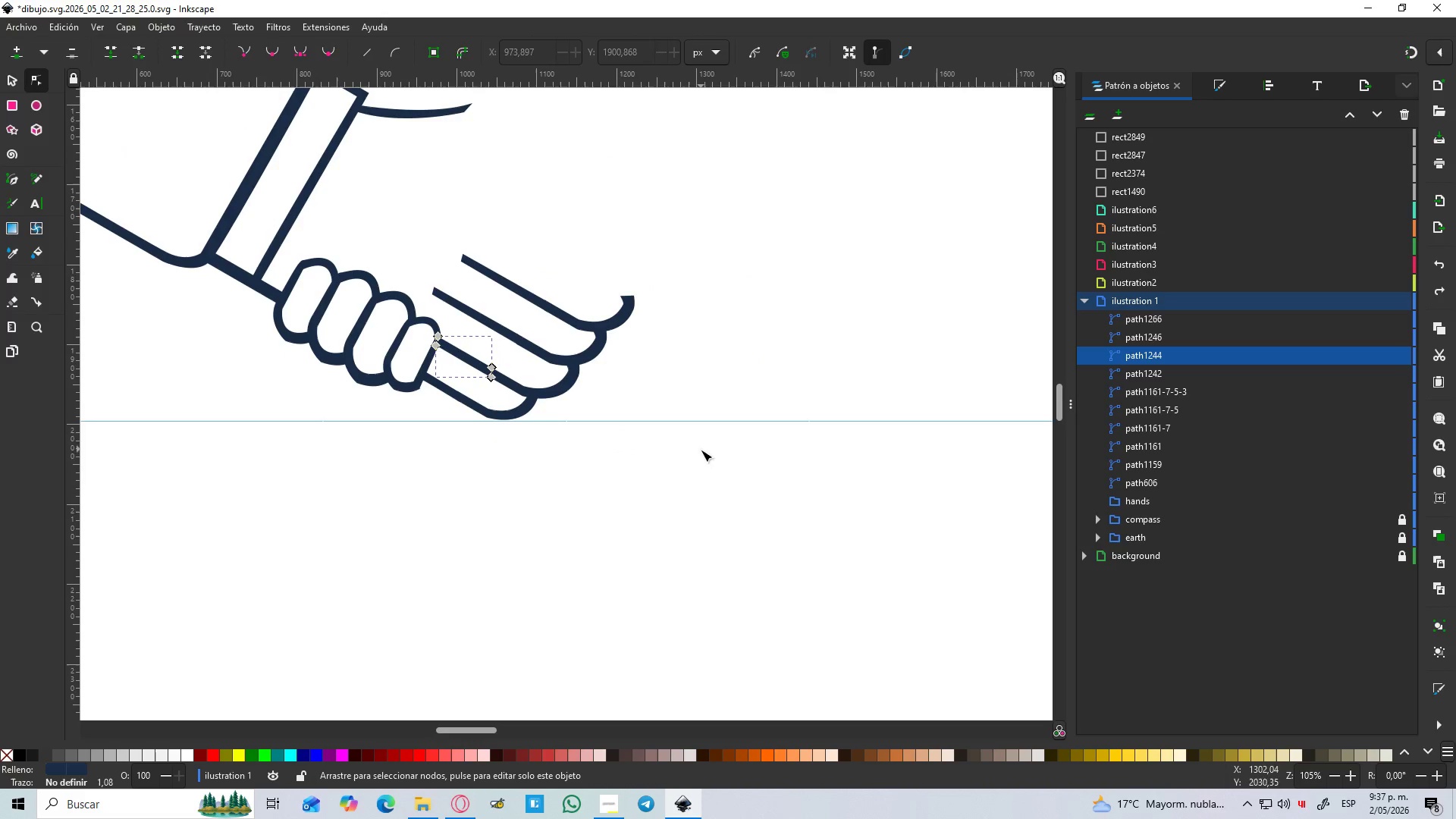 
left_click_drag(start_coordinate=[704, 465], to_coordinate=[257, 207])
 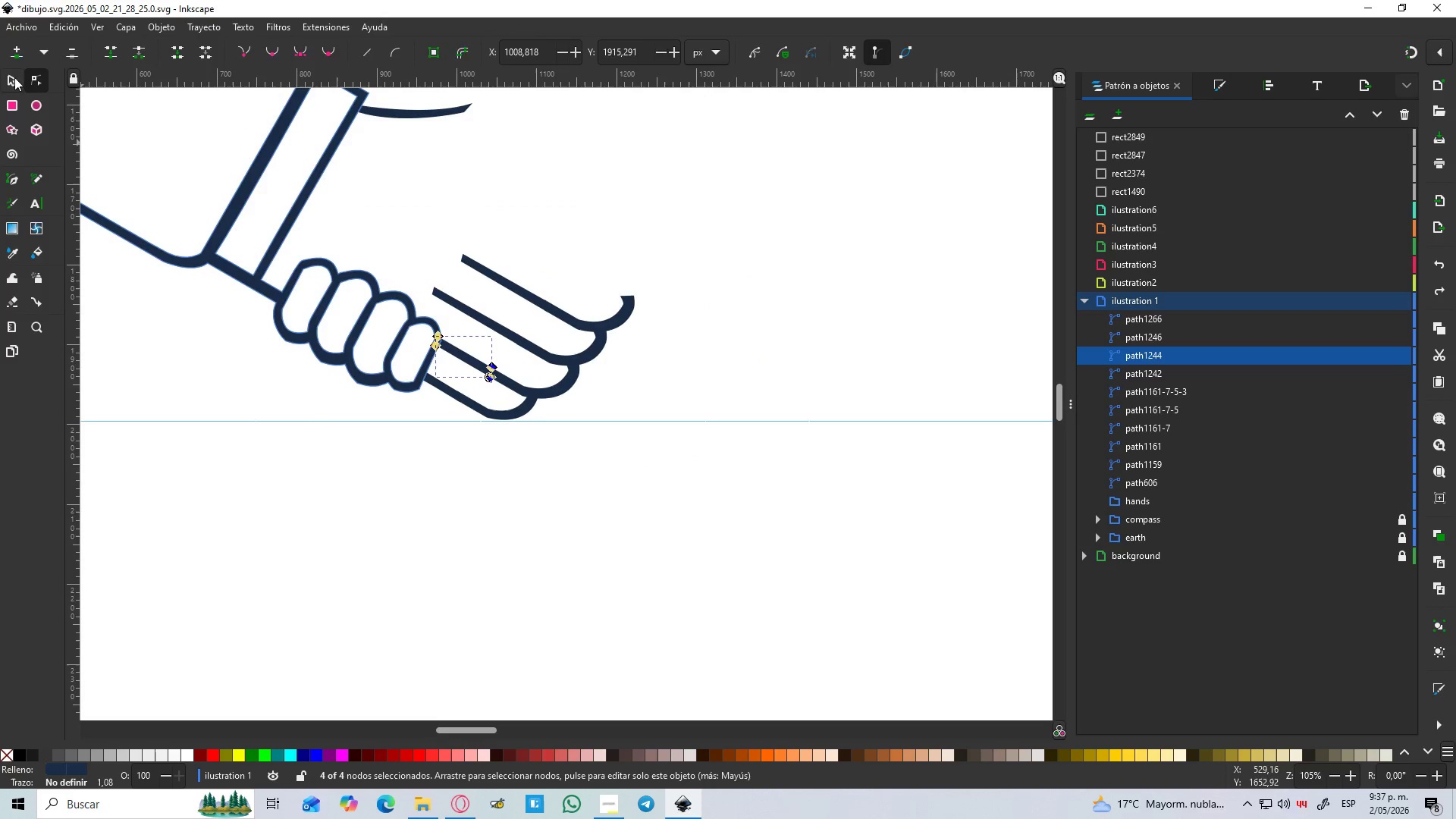 
double_click([604, 419])
 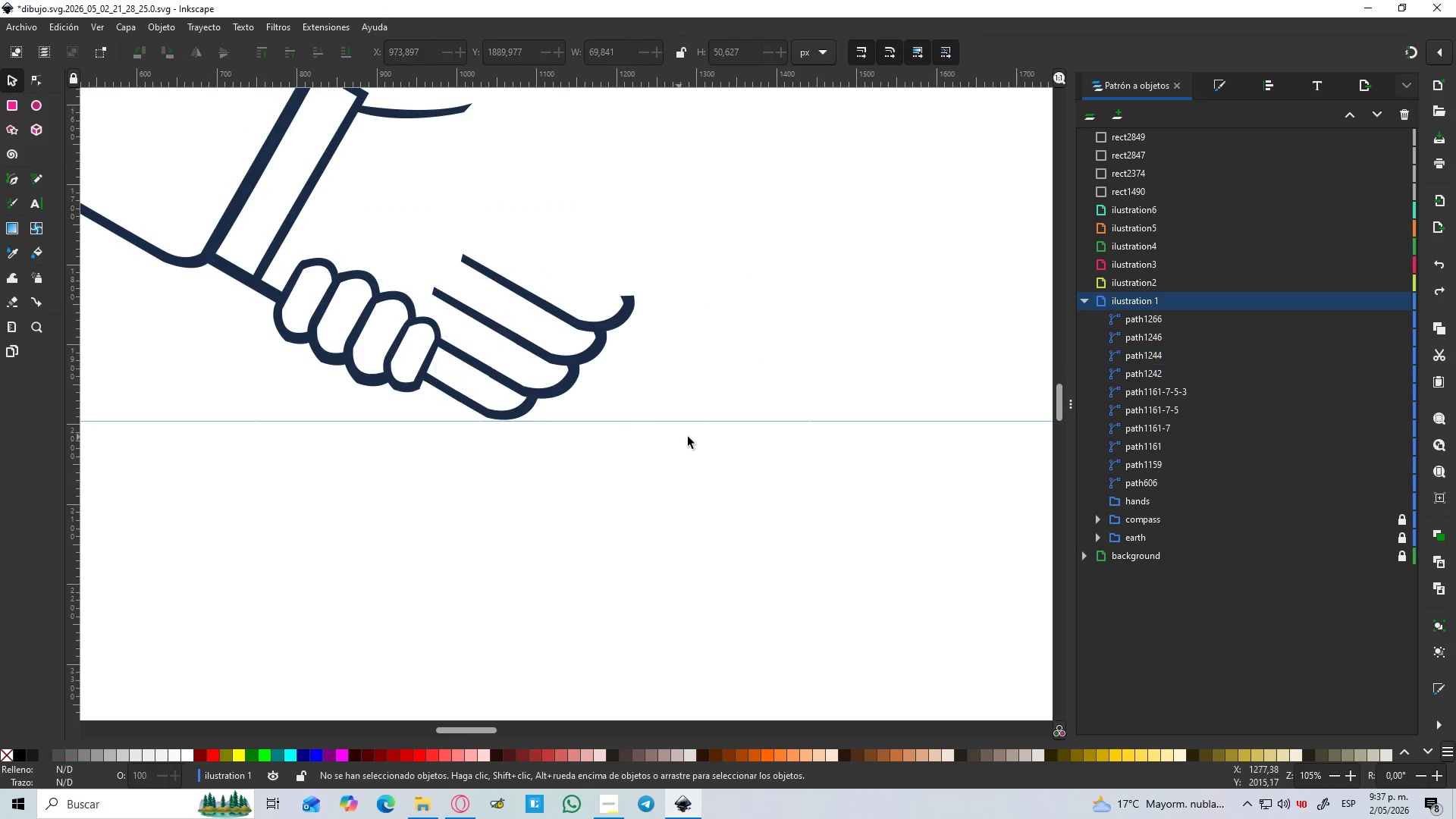 
left_click_drag(start_coordinate=[690, 440], to_coordinate=[271, 171])
 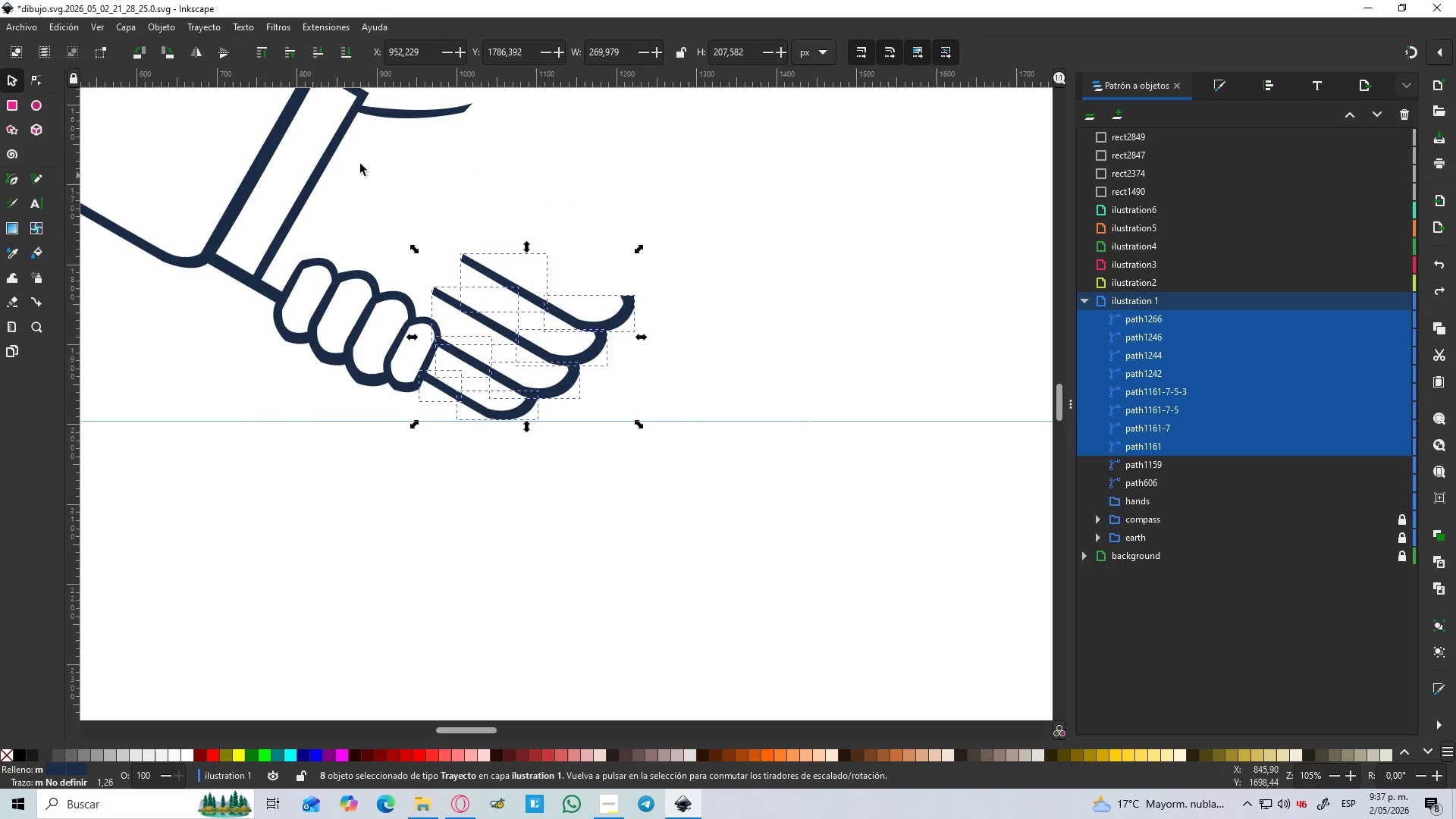 
hold_key(key=ShiftLeft, duration=1.53)
left_click([402, 110])
 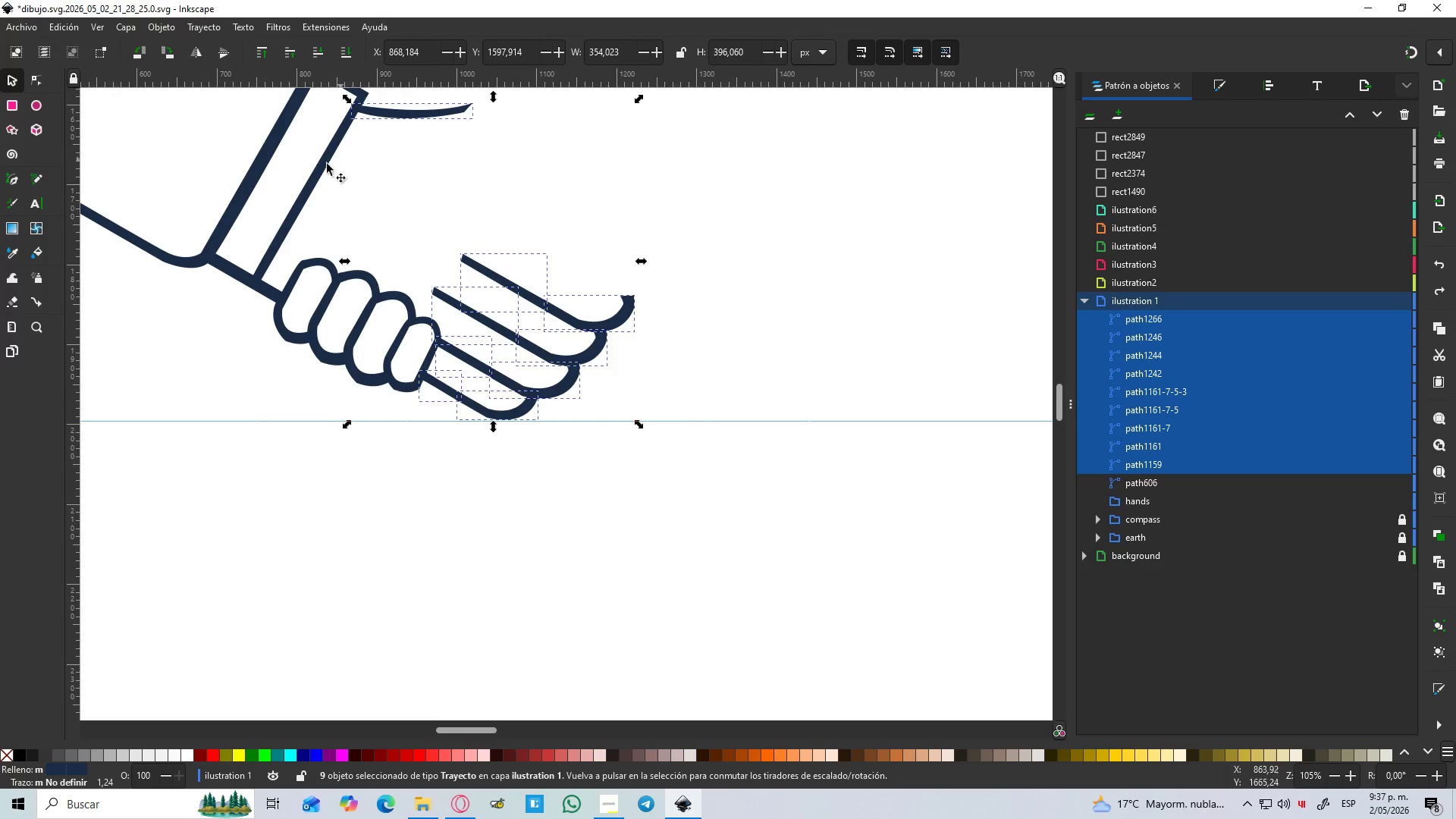 
left_click([306, 177])
 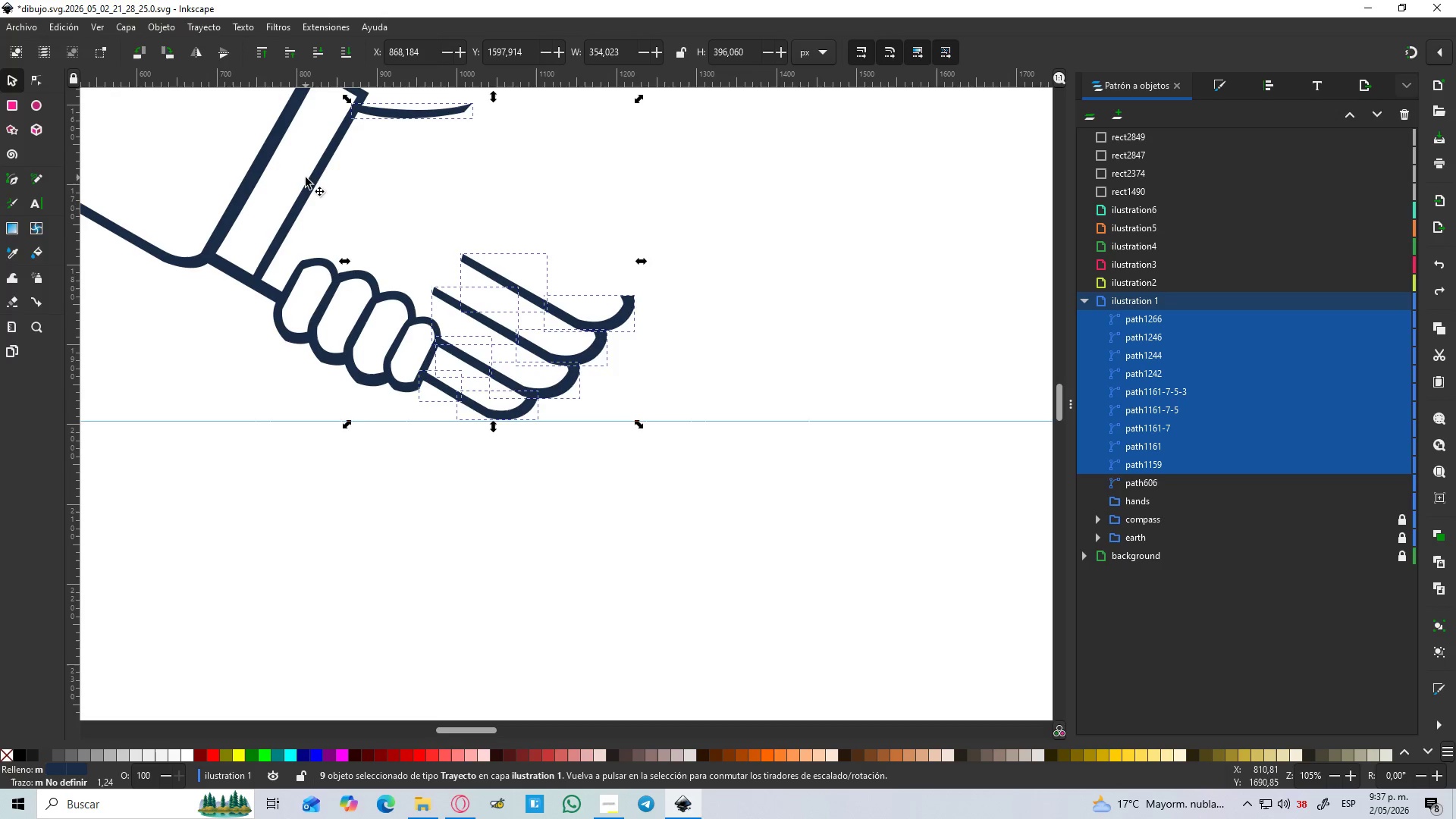 
hold_key(key=ShiftLeft, duration=0.97)
 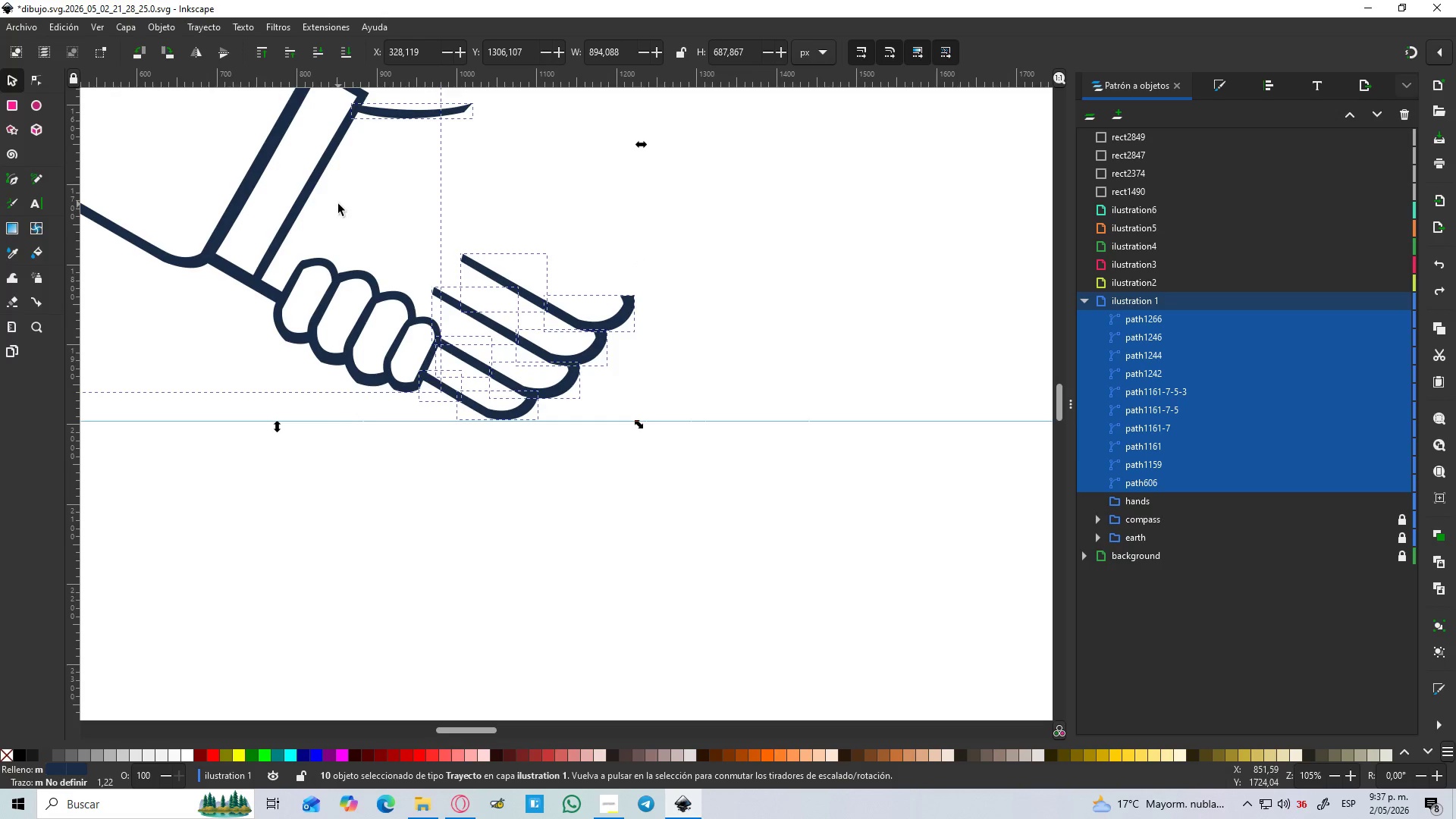 
key(Control+NumpadAdd)
 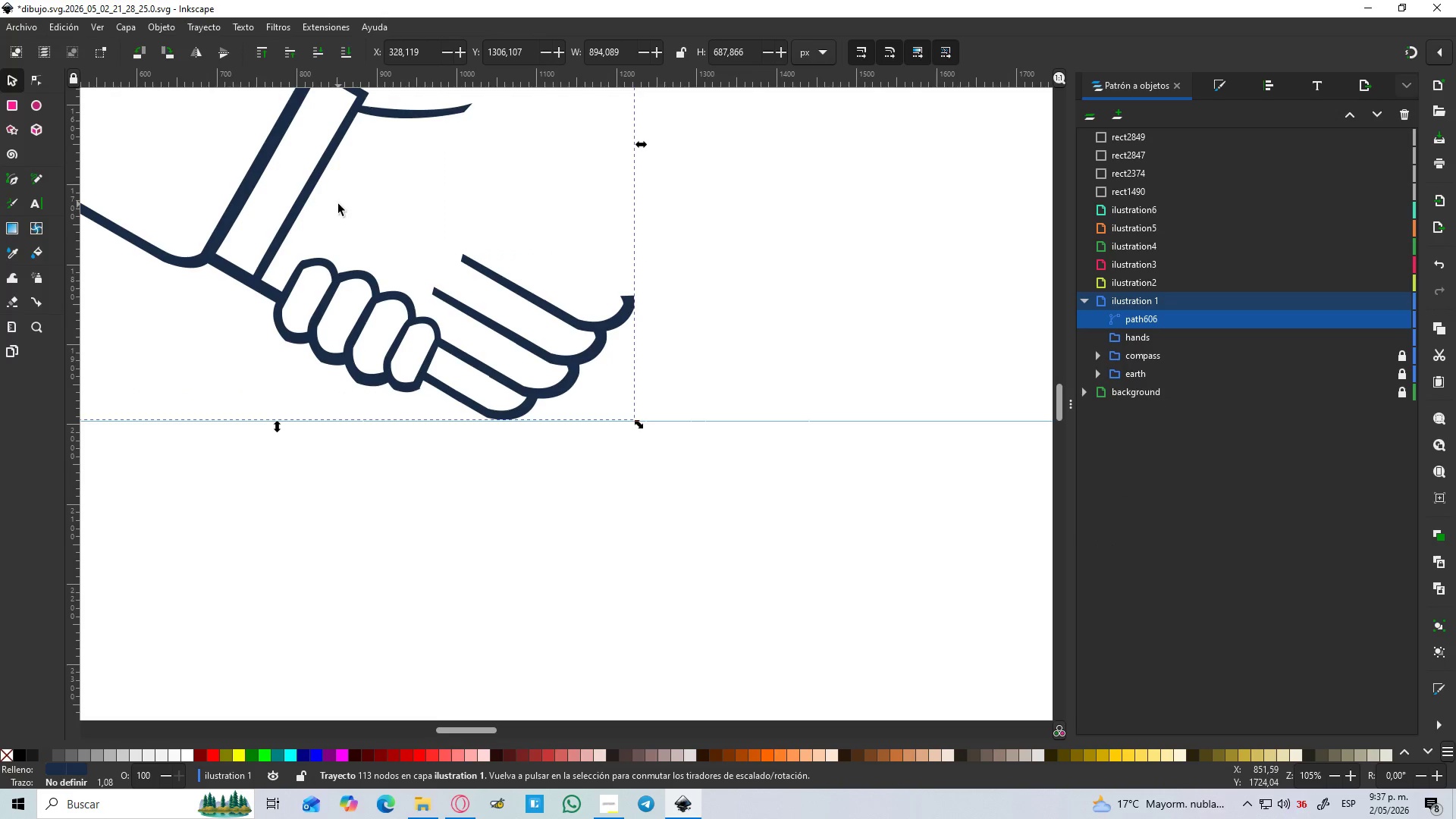 
hold_key(key=ControlLeft, duration=1.51)
scroll: coordinate [347, 204], scroll_direction: down, amount: 3.0
 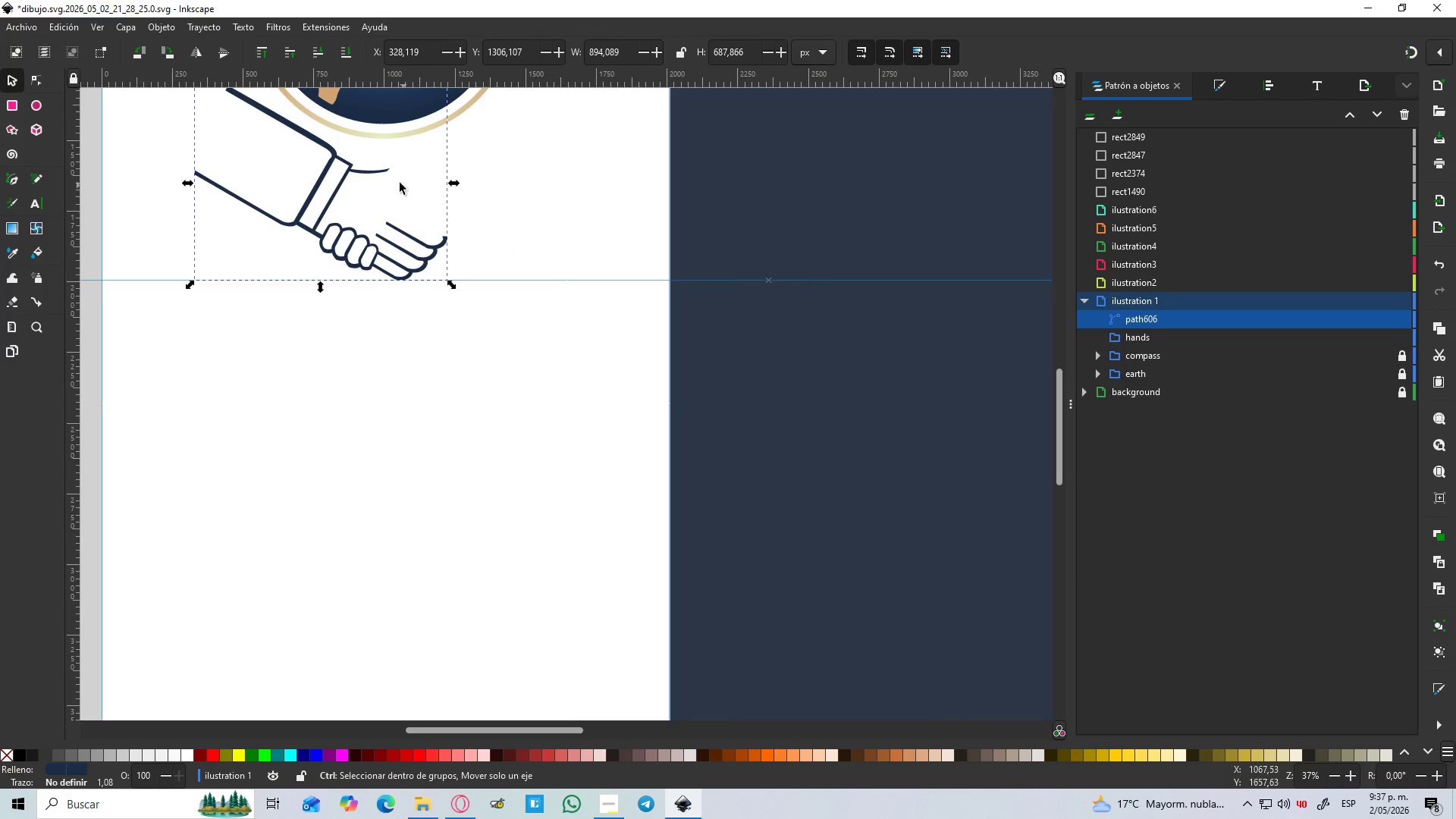 
key(Control+ControlLeft)
 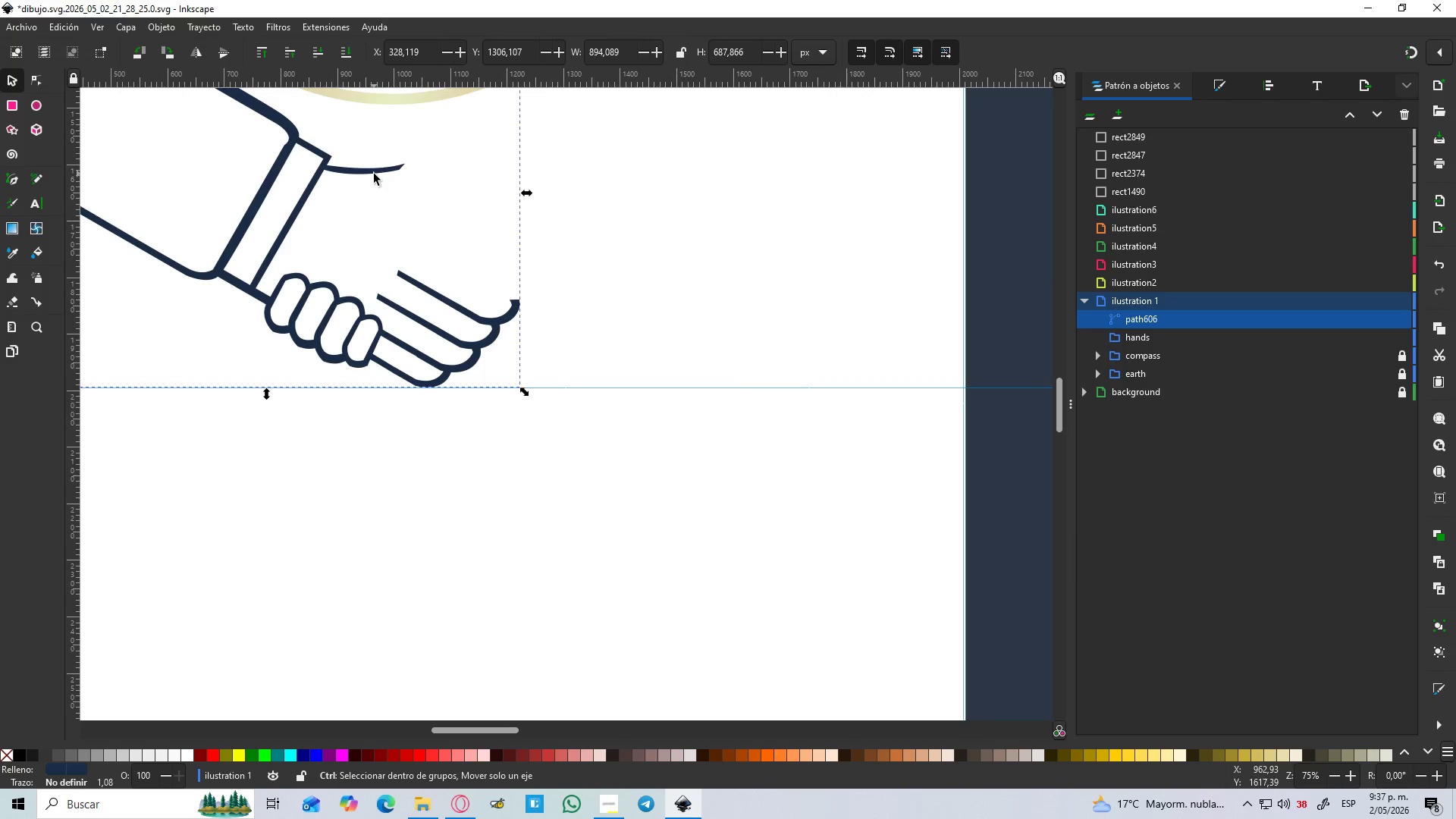 
key(Control+ControlLeft)
 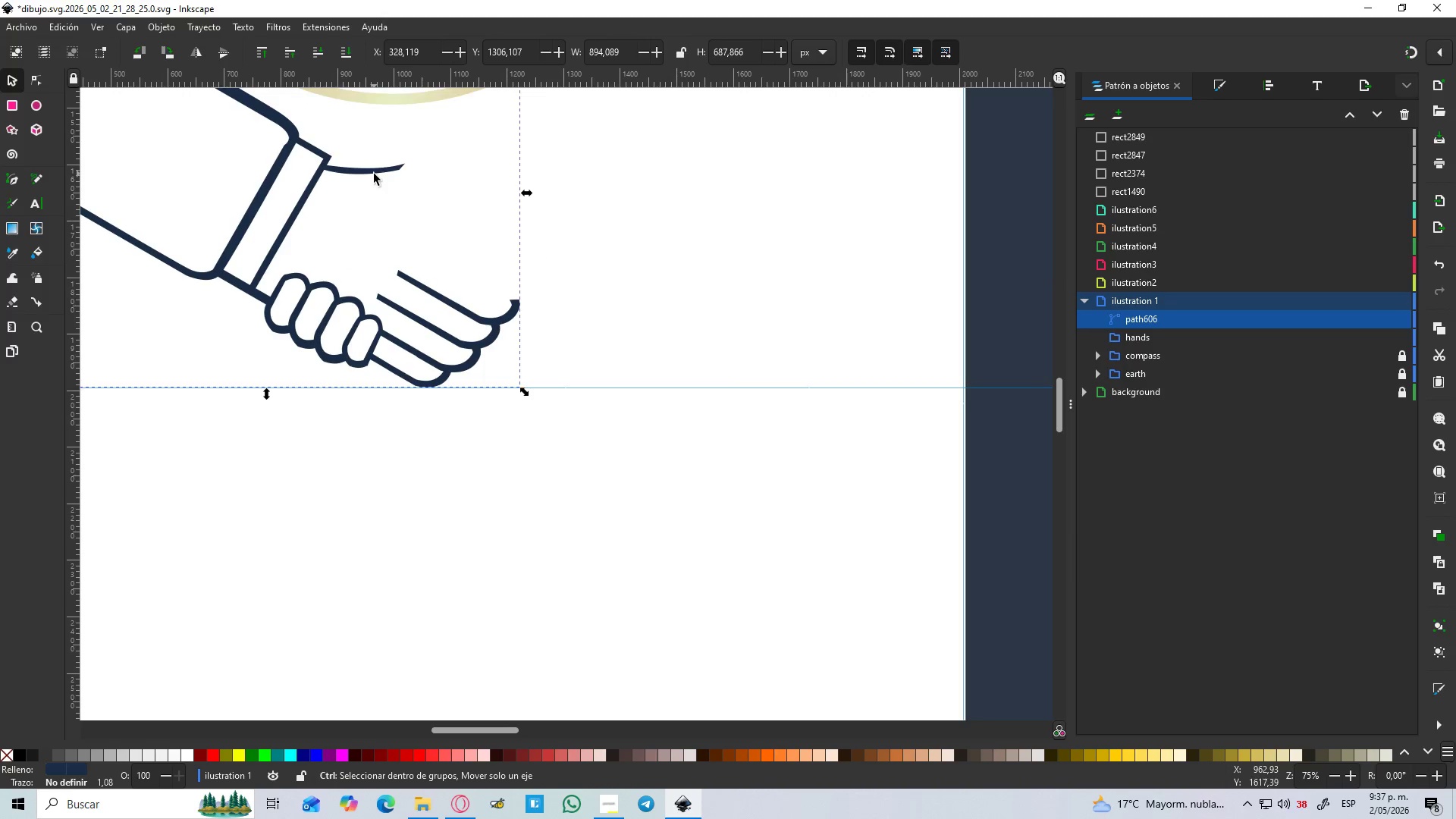 
key(Control+ControlLeft)
 